 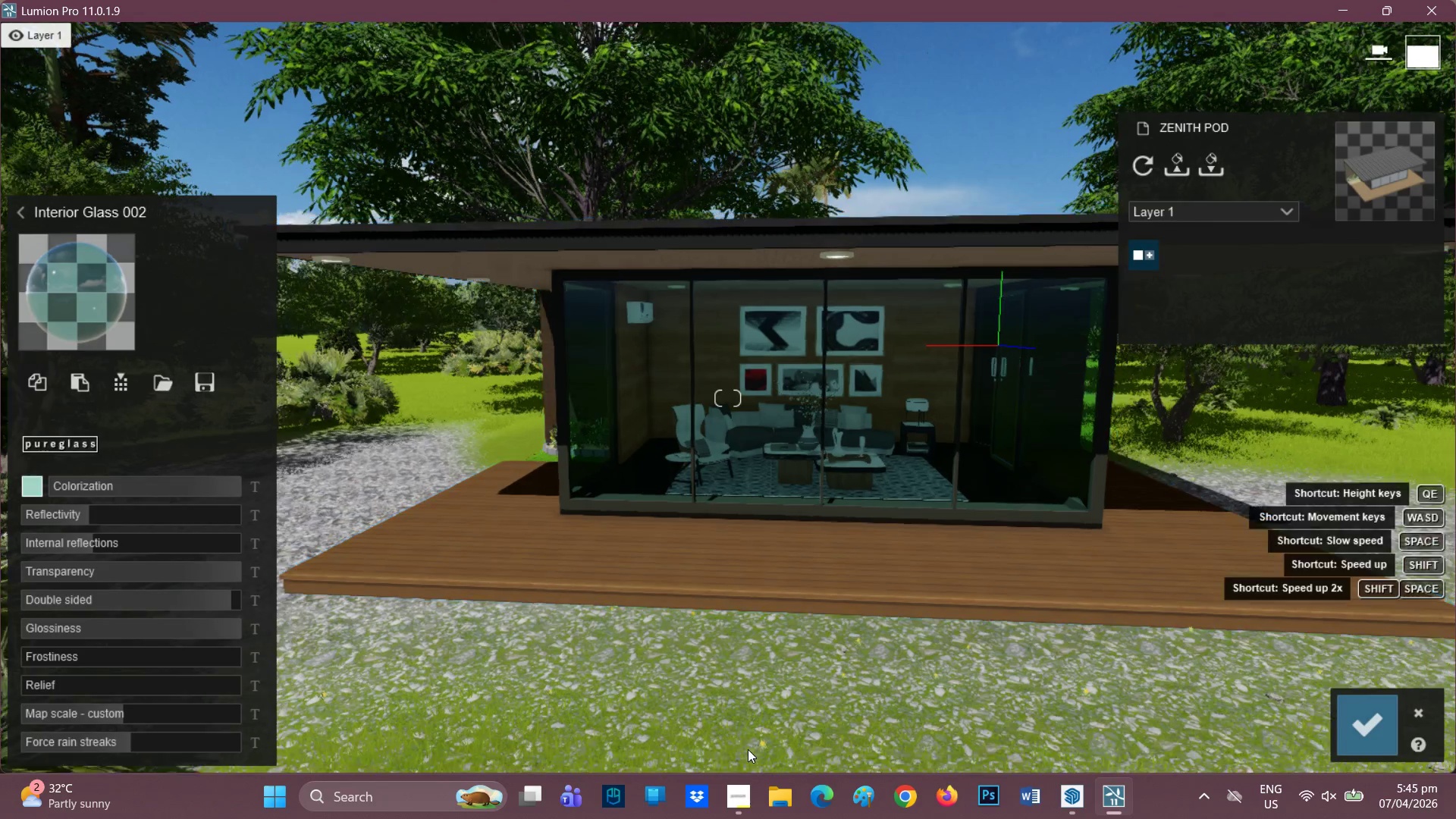 
scroll: coordinate [780, 588], scroll_direction: down, amount: 2.0
 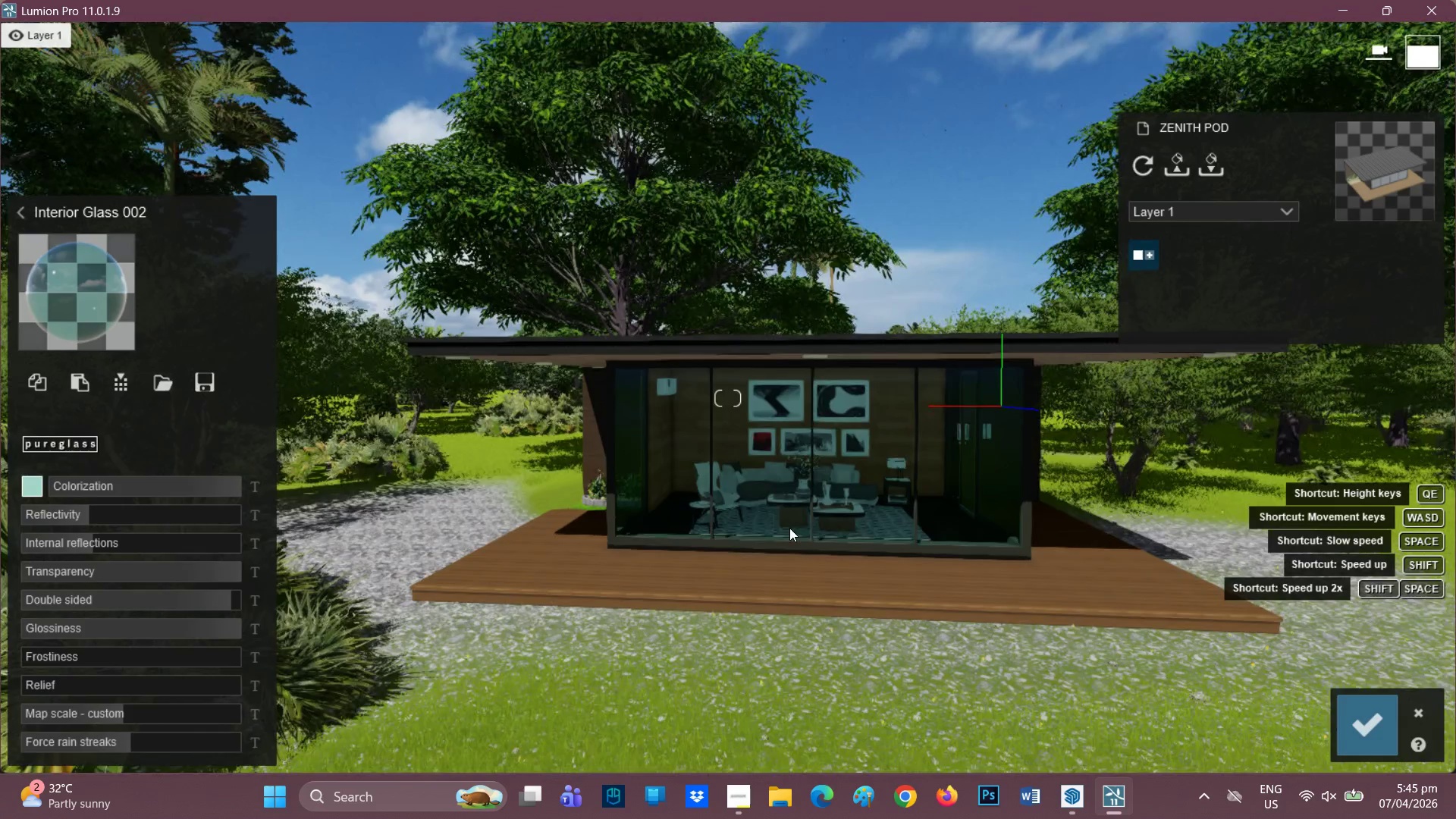 
right_click([789, 528])
 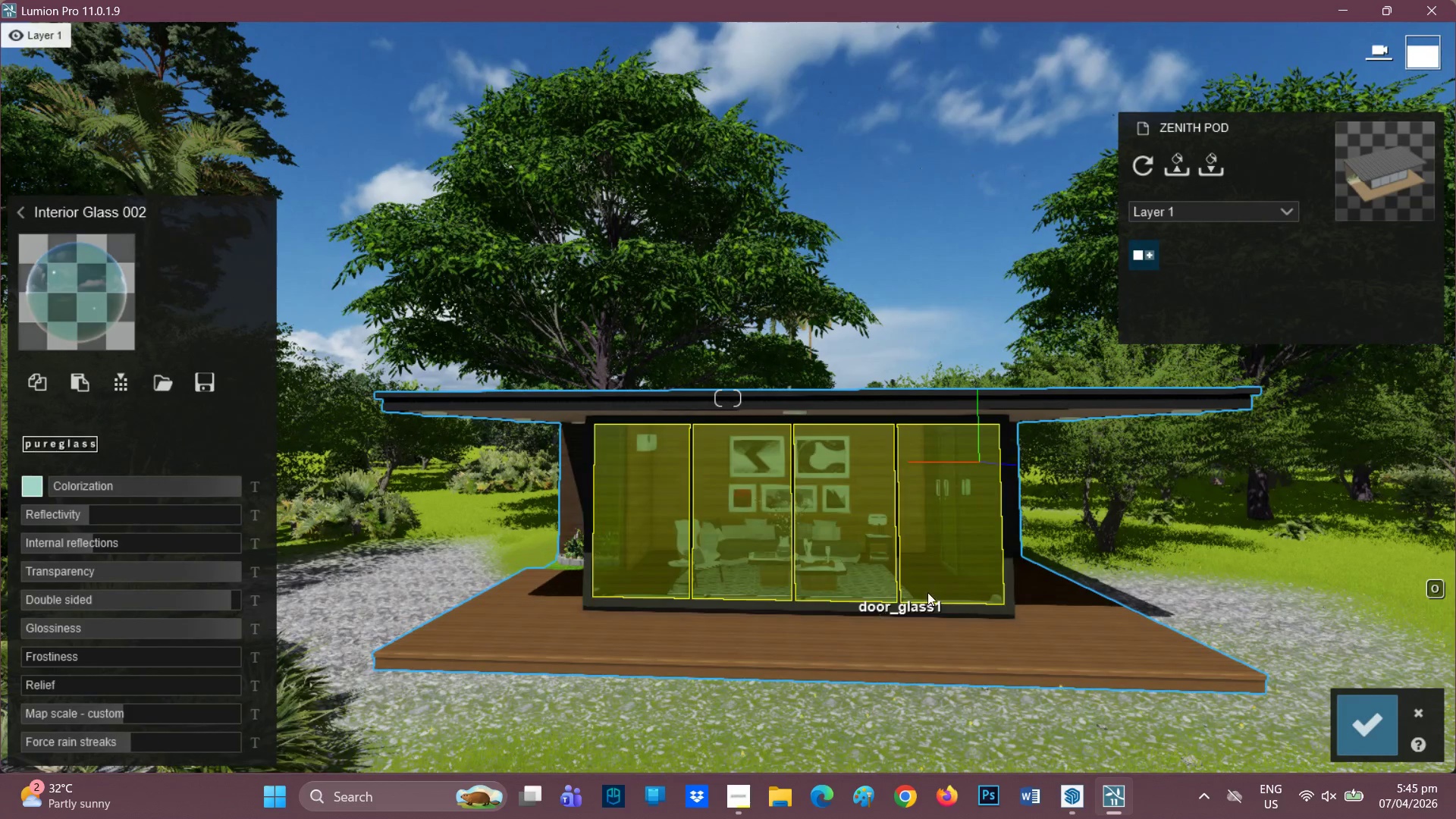 
wait(5.01)
 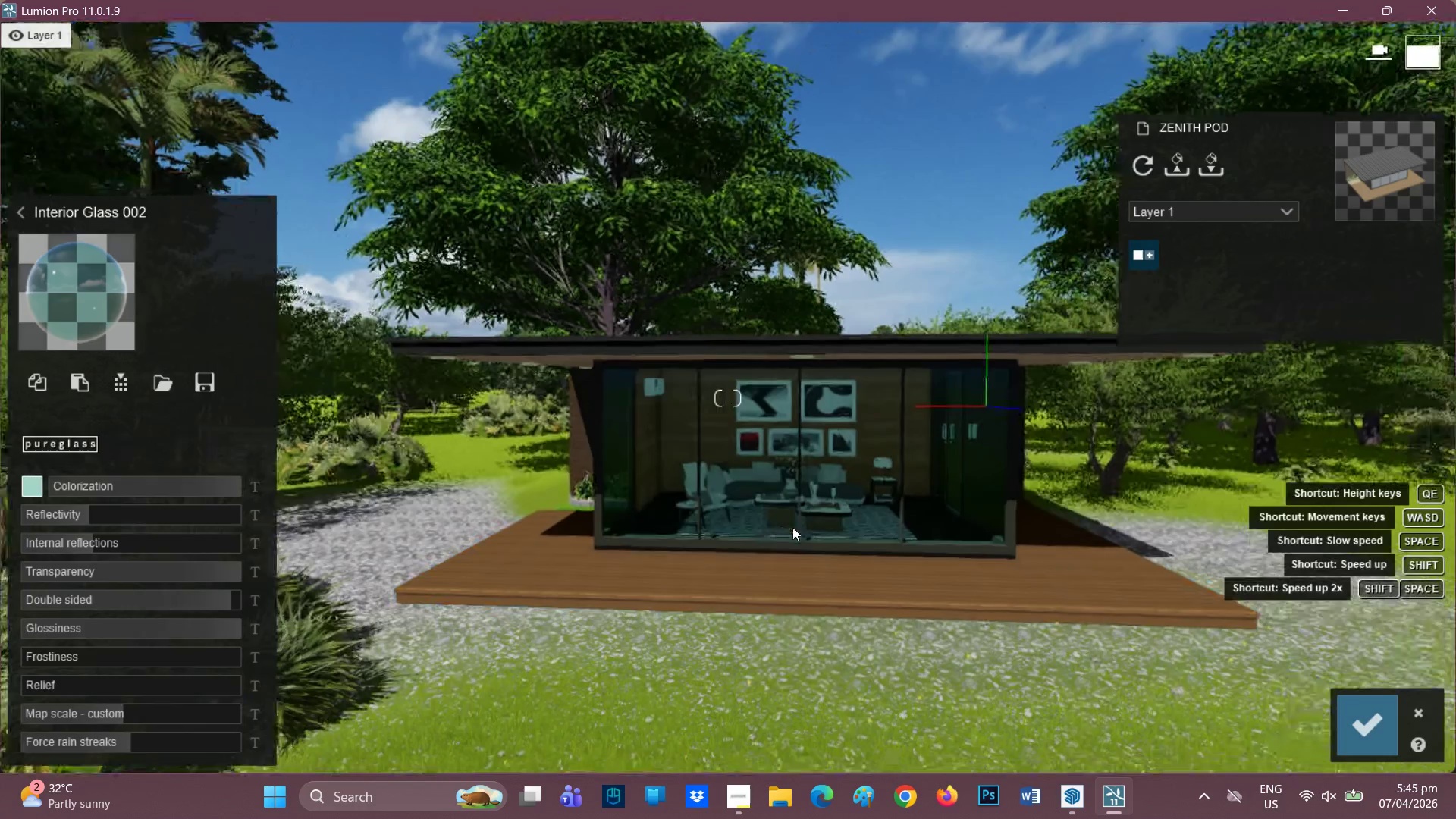 
mouse_move([1377, 724])
 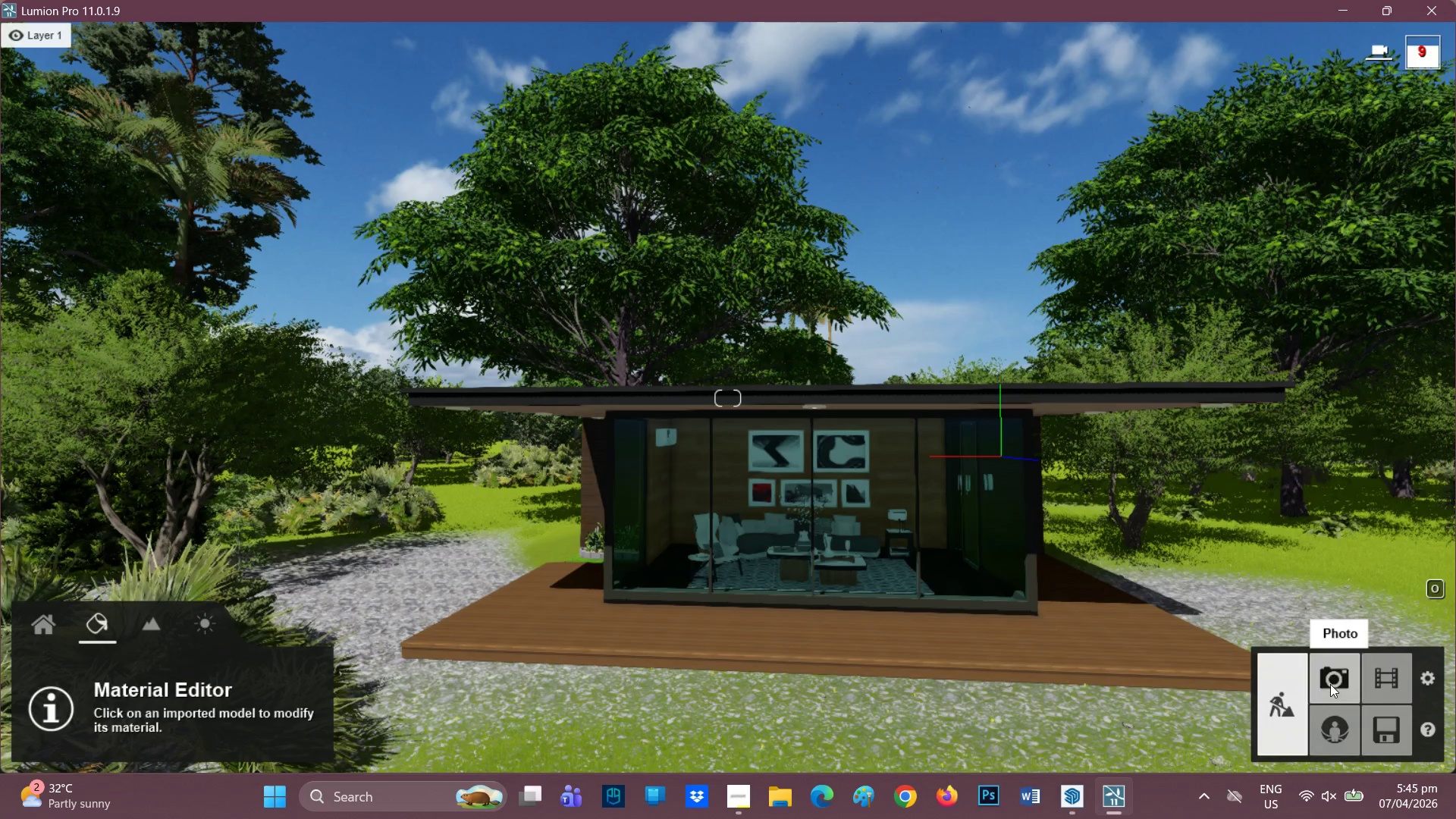 
left_click([1330, 684])
 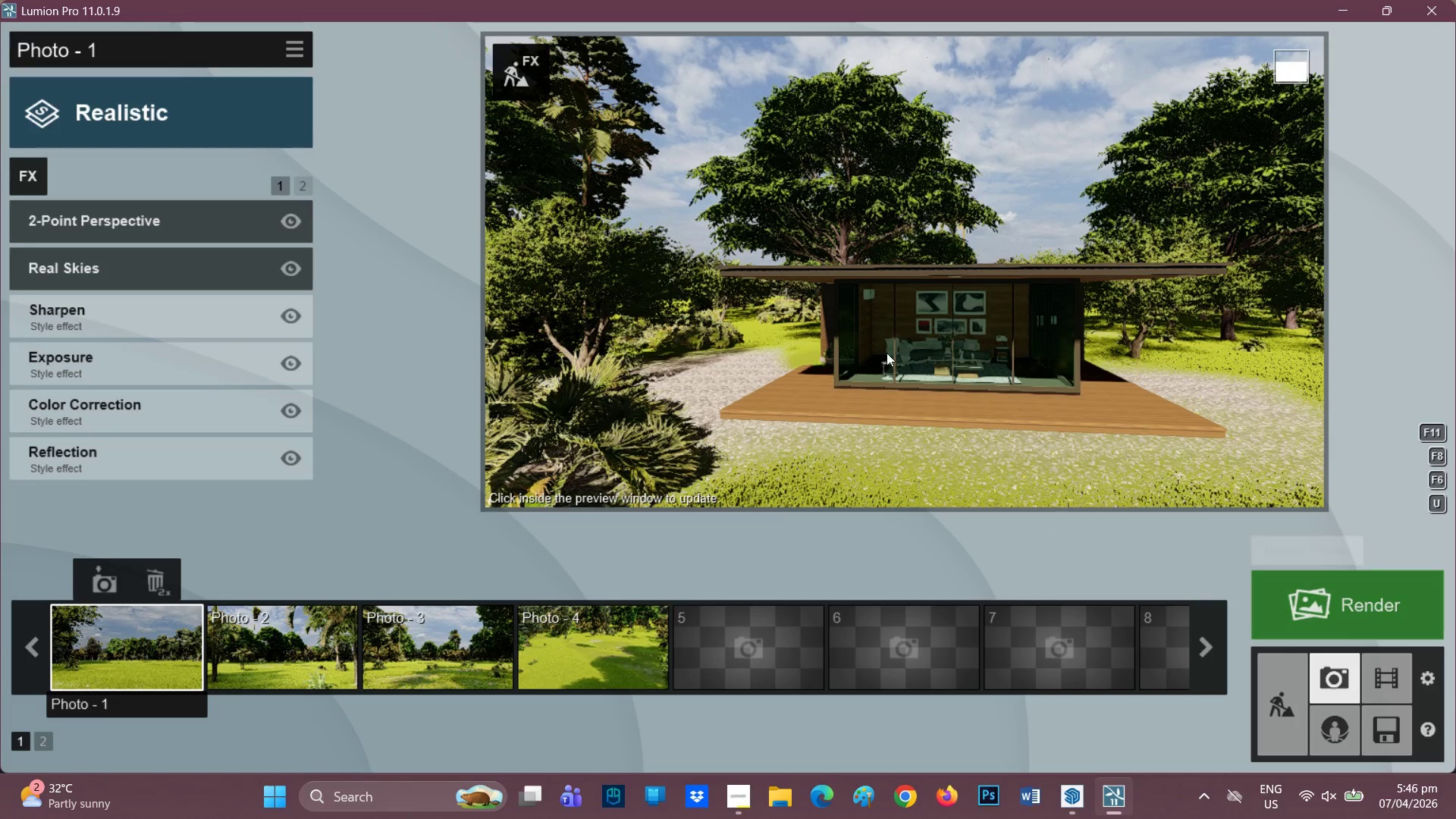 
wait(5.81)
 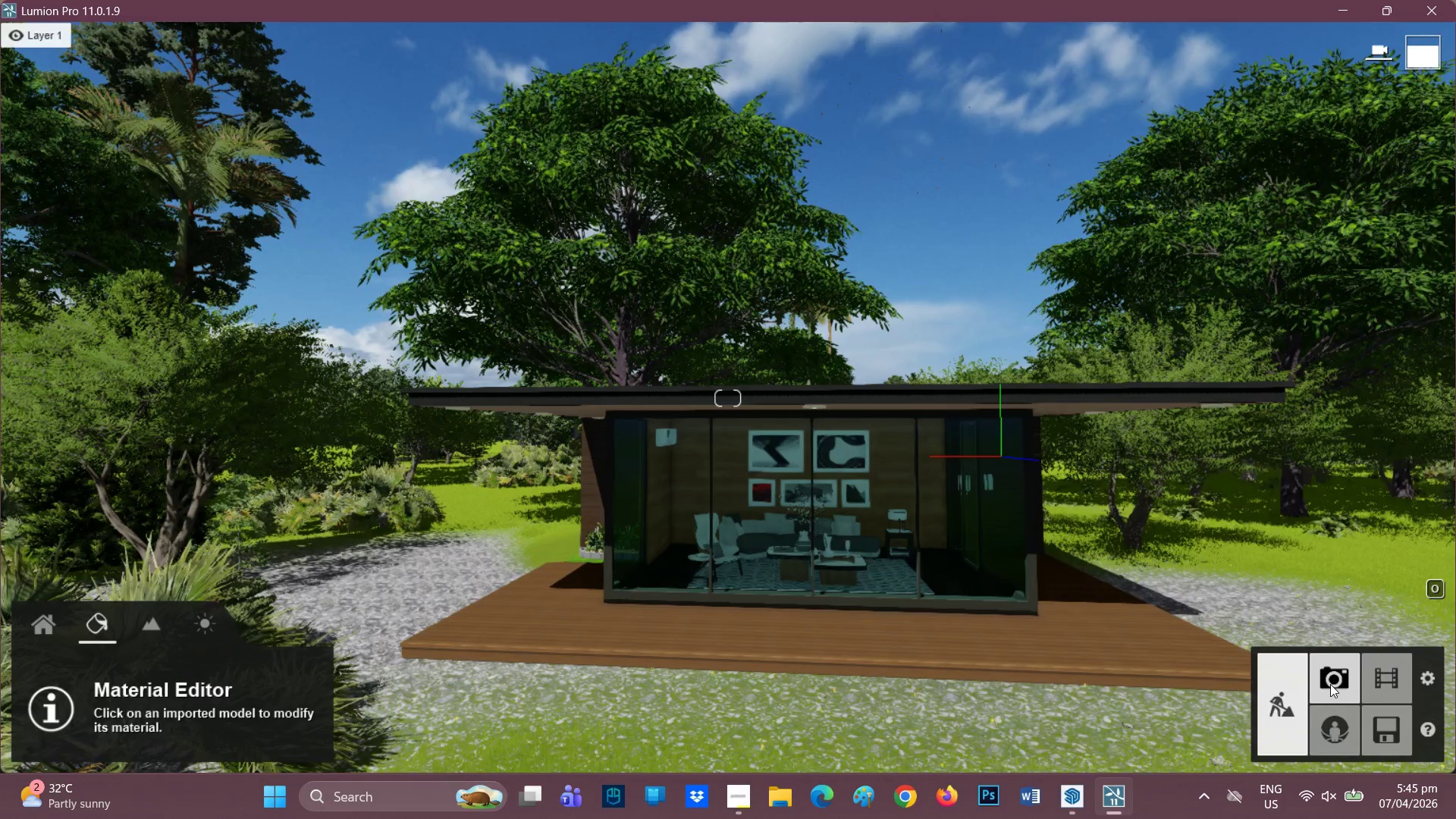 
left_click([1282, 676])
 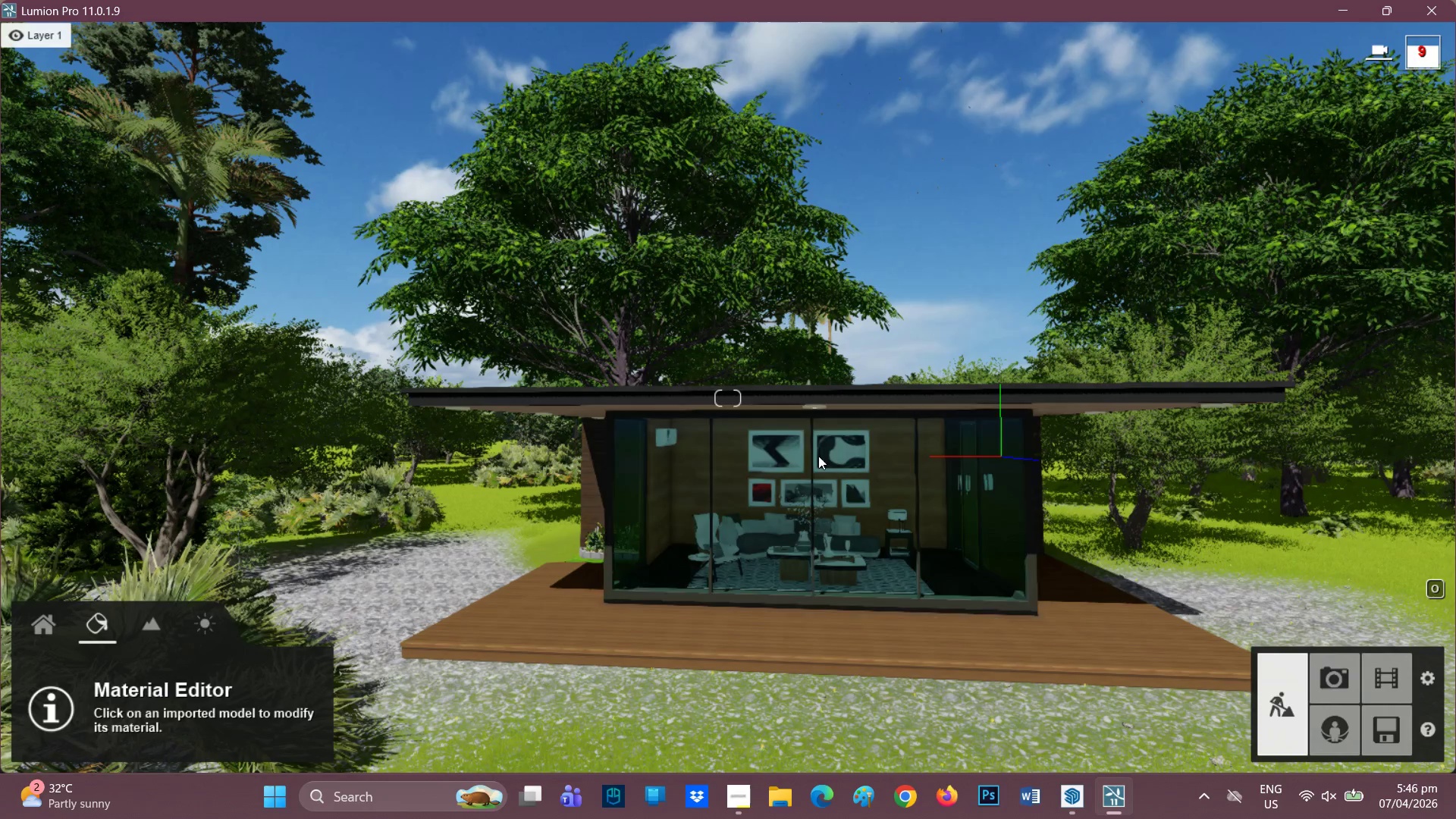 
scroll: coordinate [938, 572], scroll_direction: up, amount: 5.0
 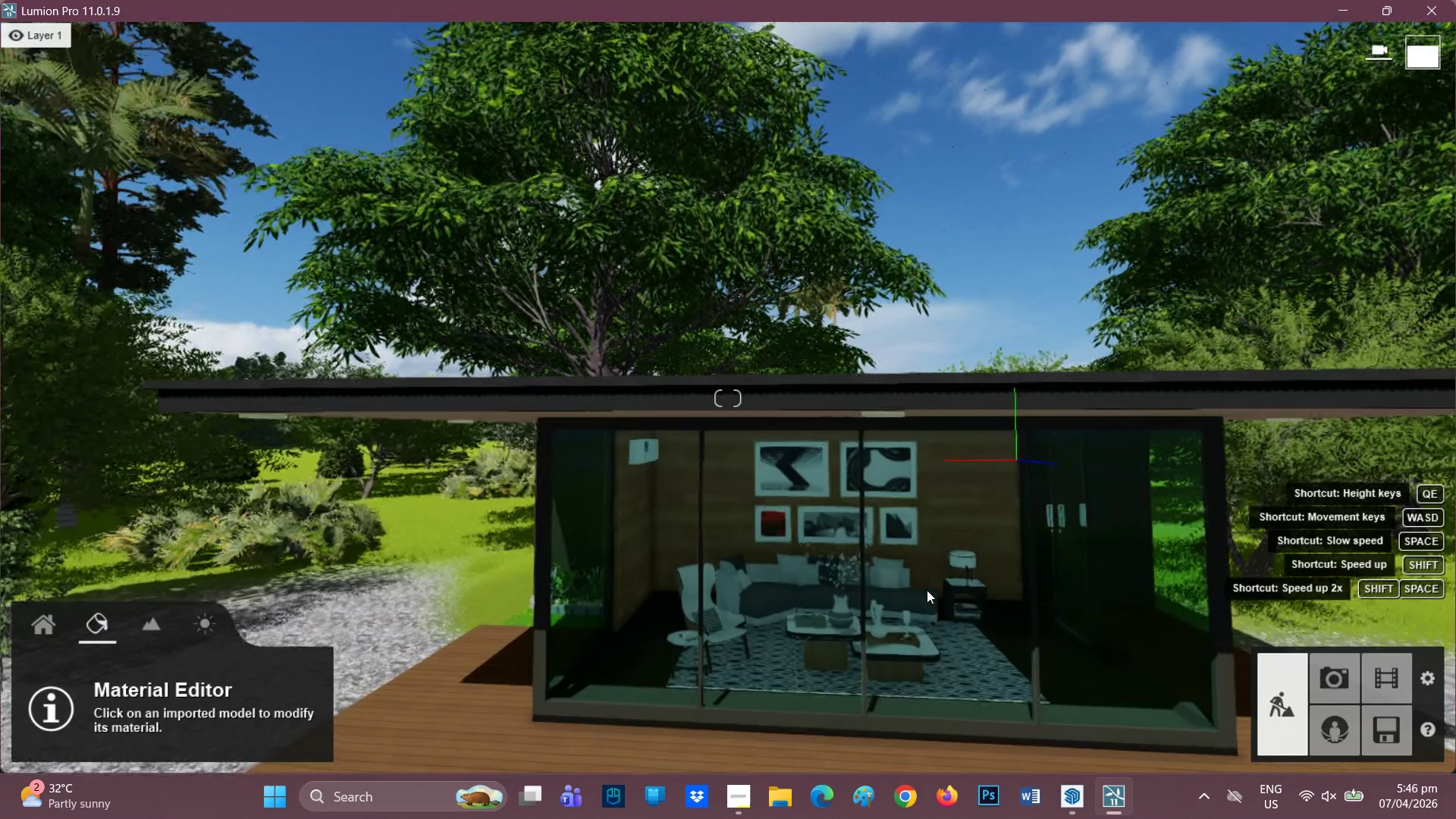 
type(de)
 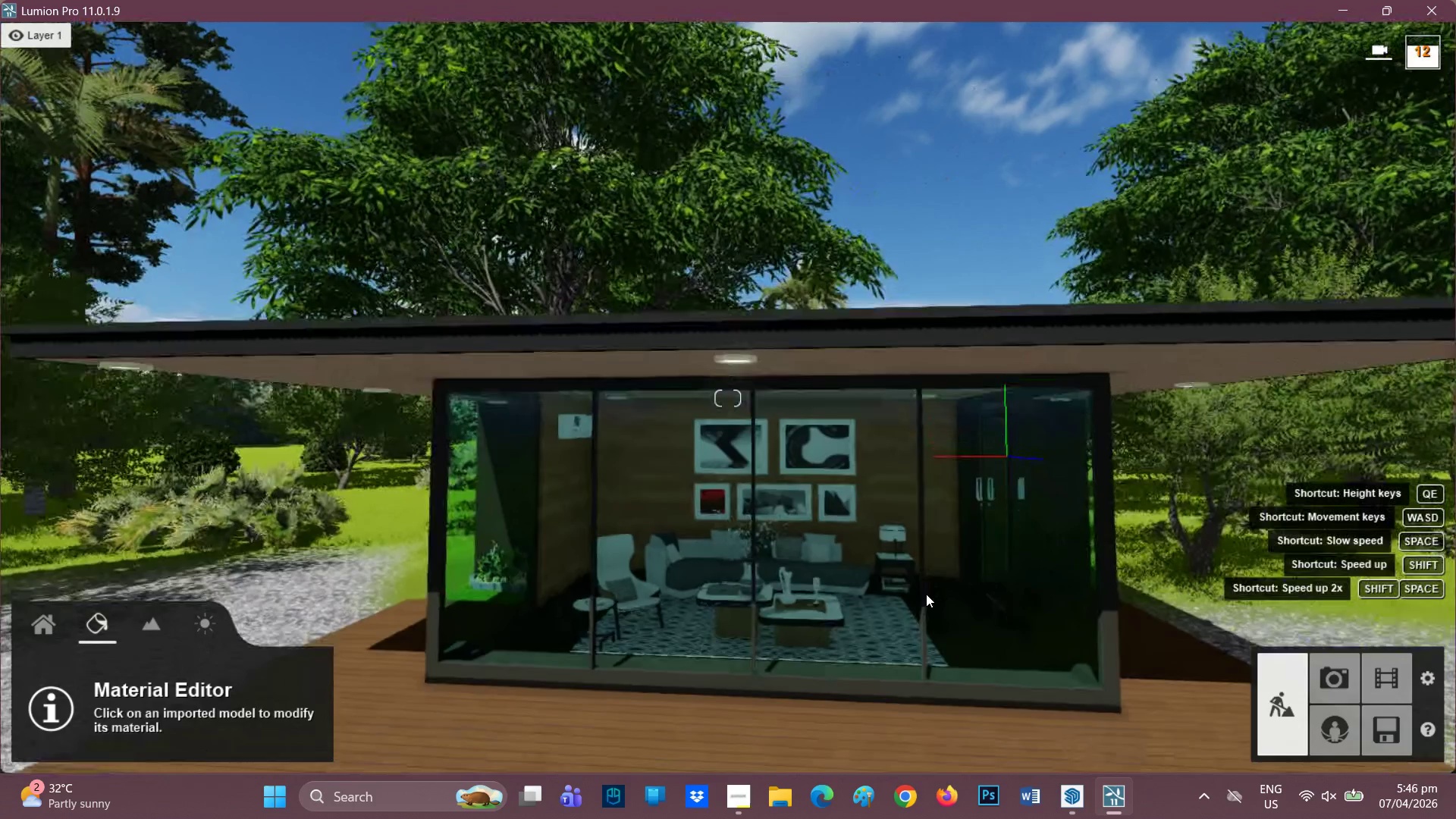 
scroll: coordinate [934, 651], scroll_direction: up, amount: 29.0
 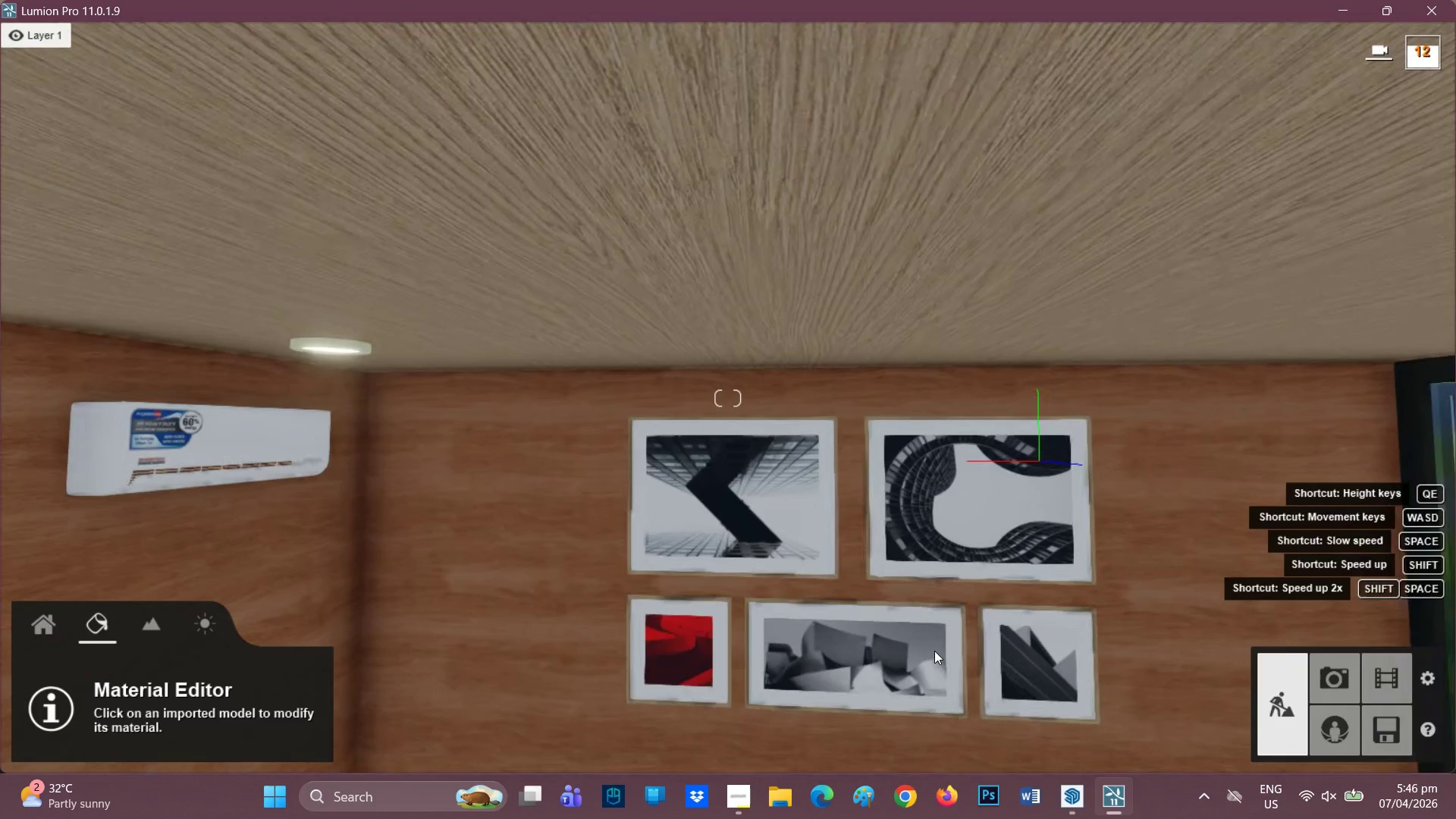 
key(E)
 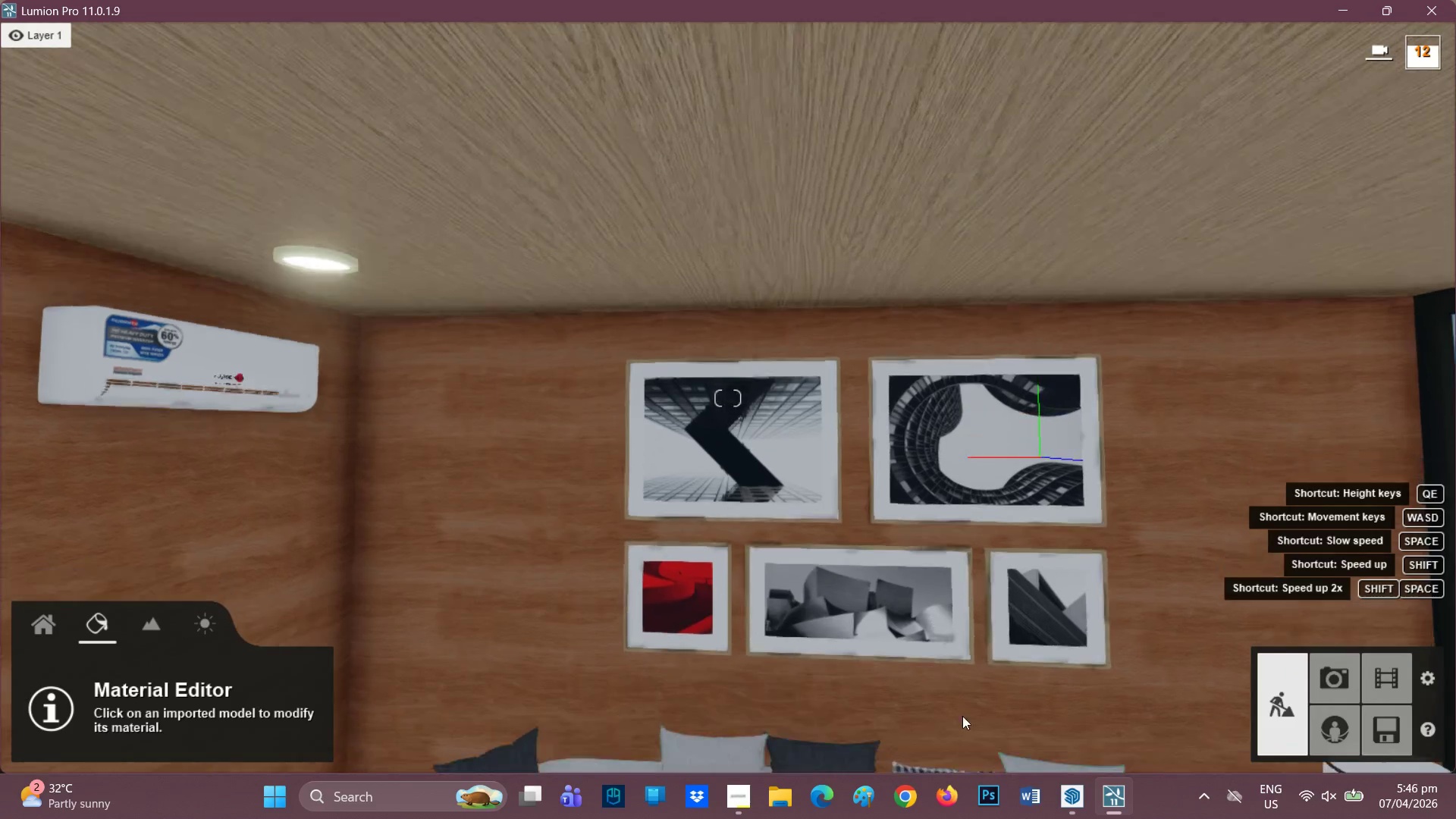 
type(eq)
 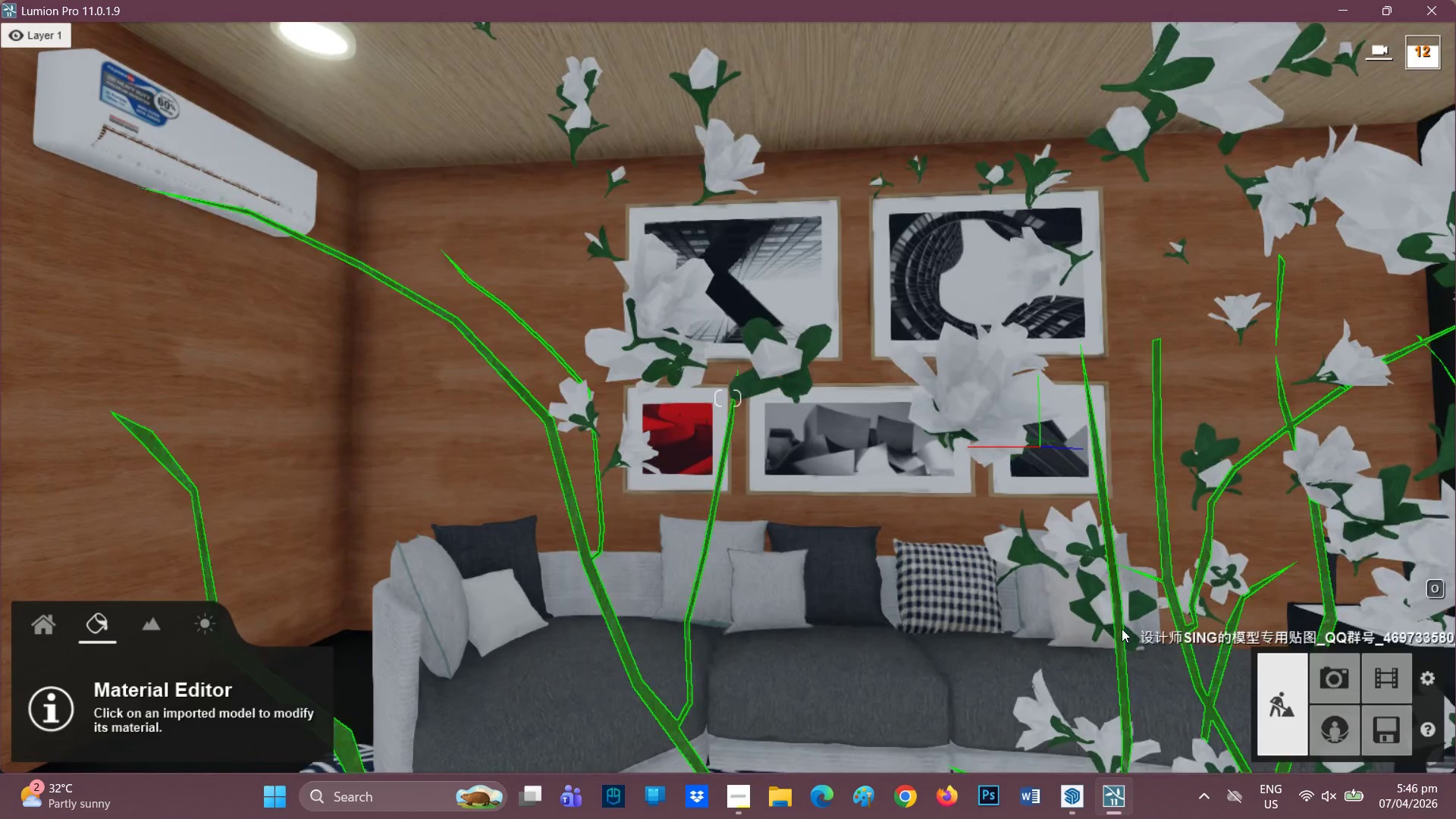 
hold_key(key=D, duration=0.47)
 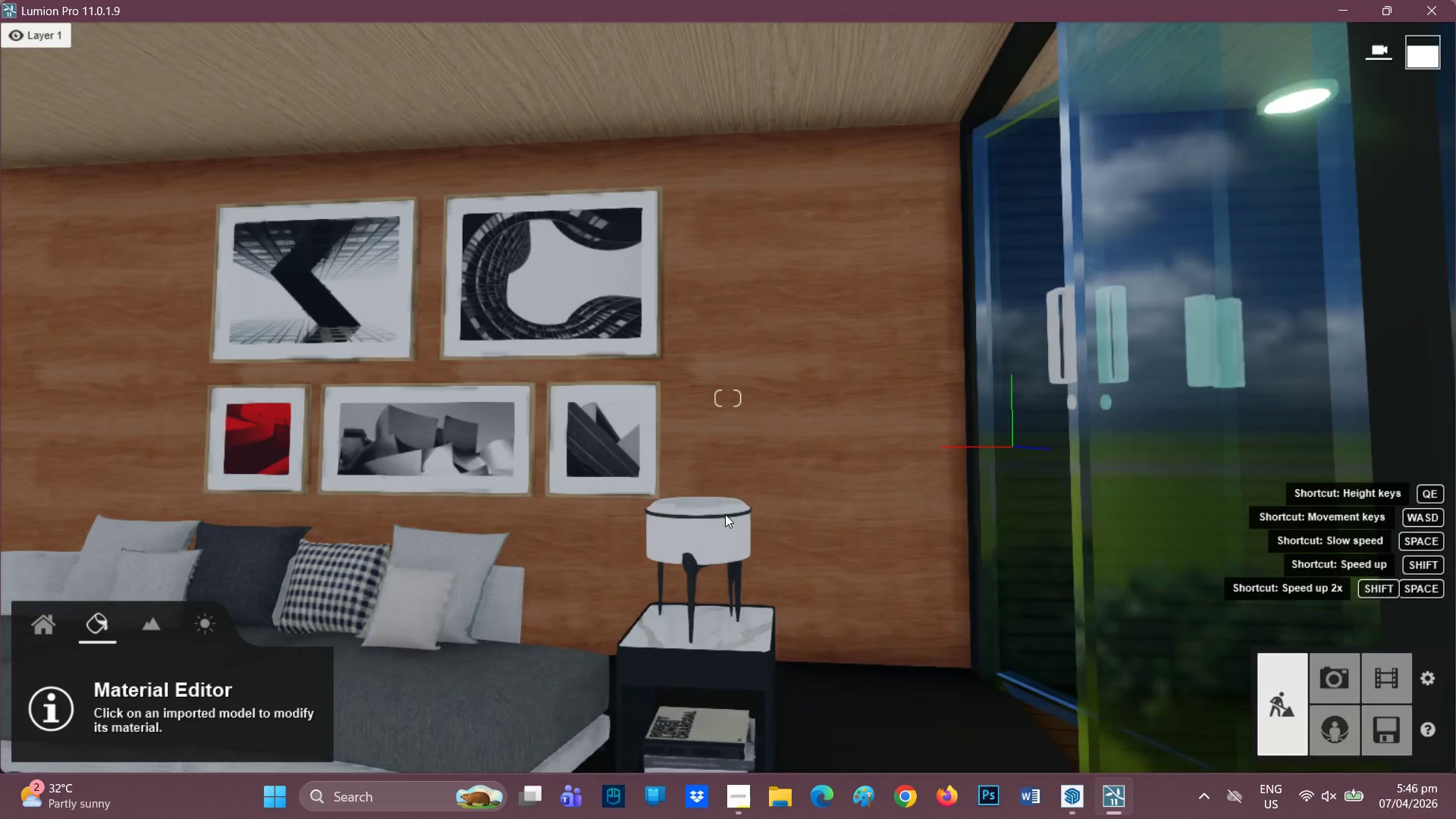 
left_click([710, 519])
 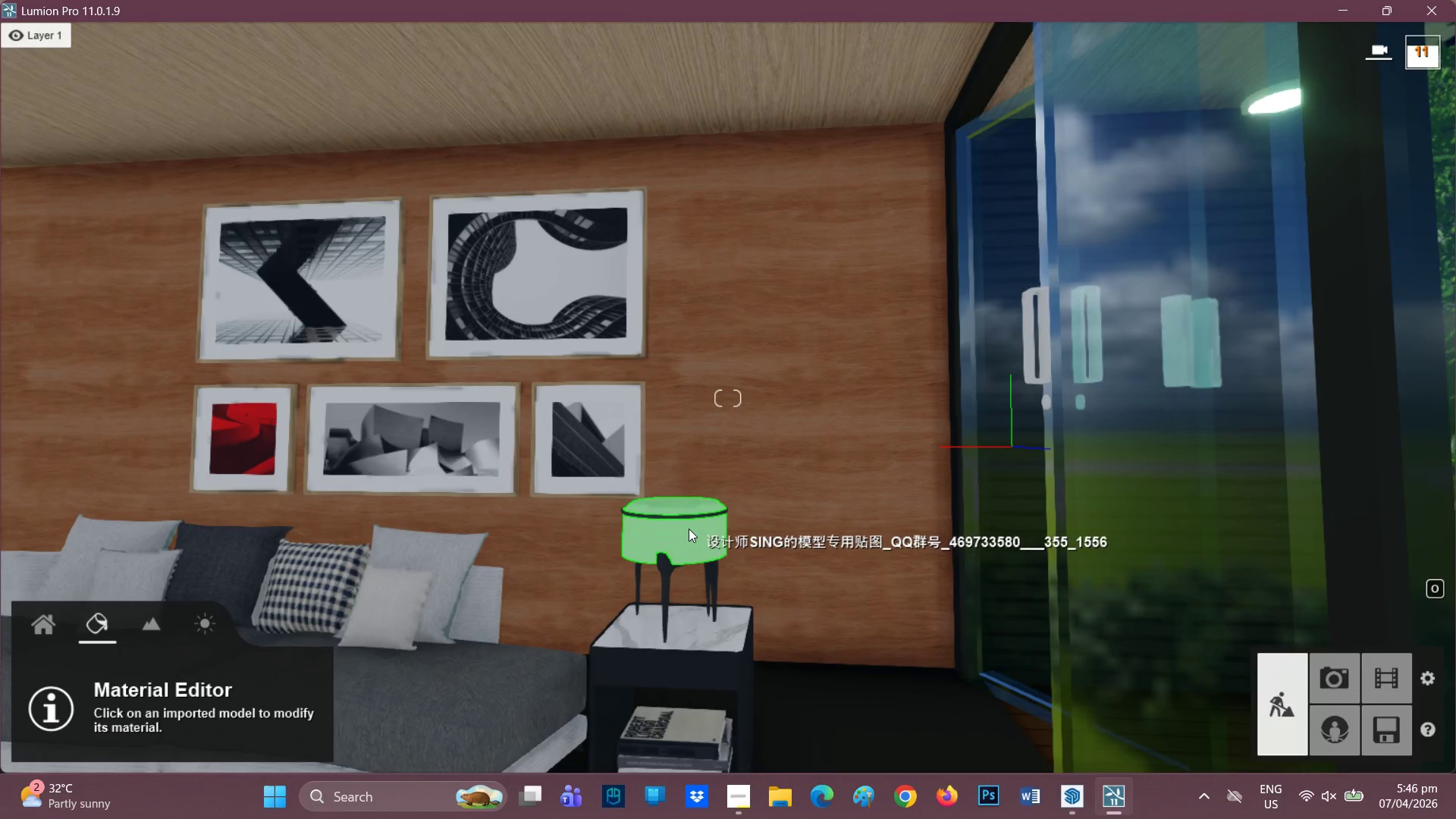 
left_click([689, 528])
 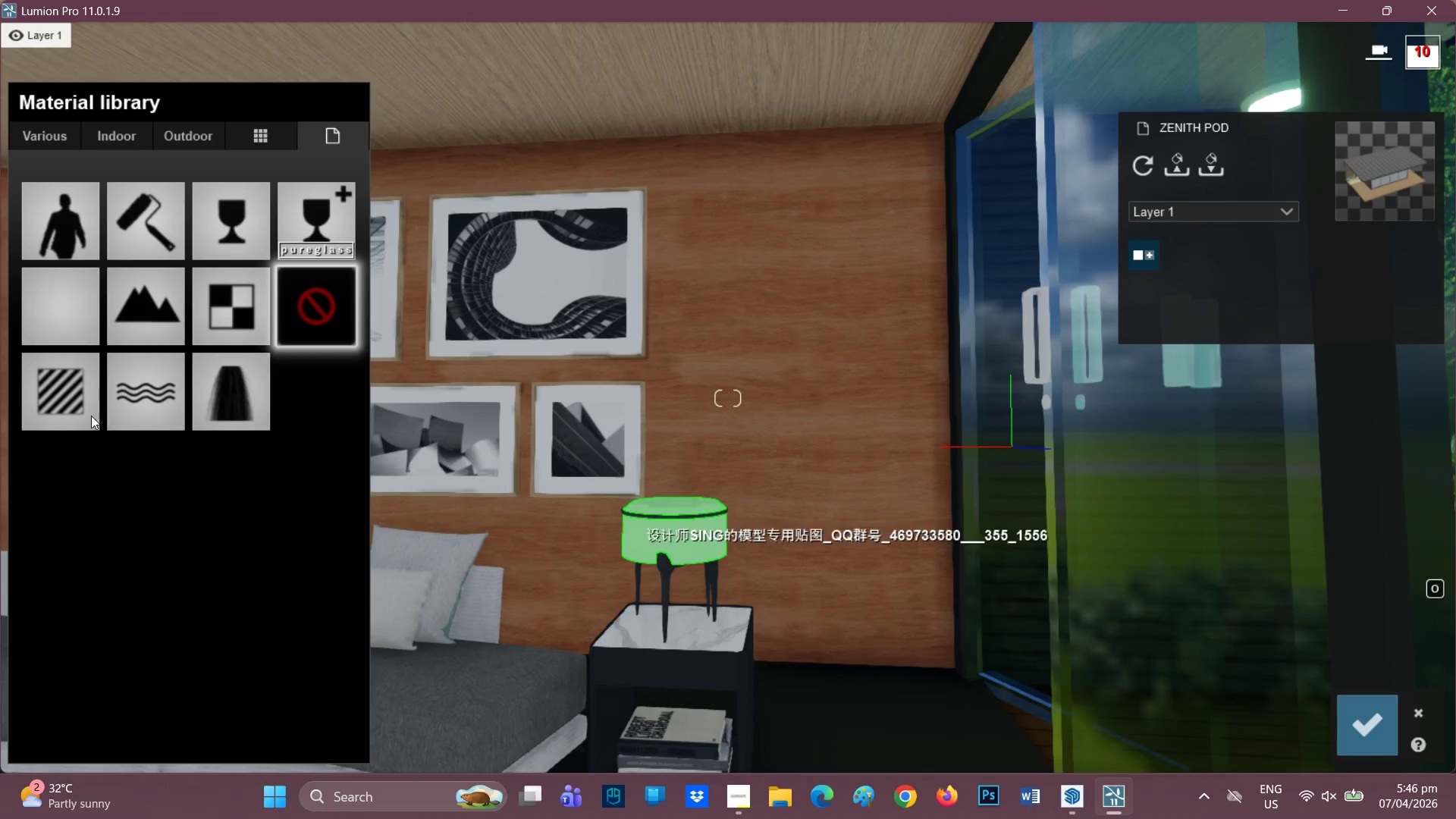 
left_click([73, 405])
 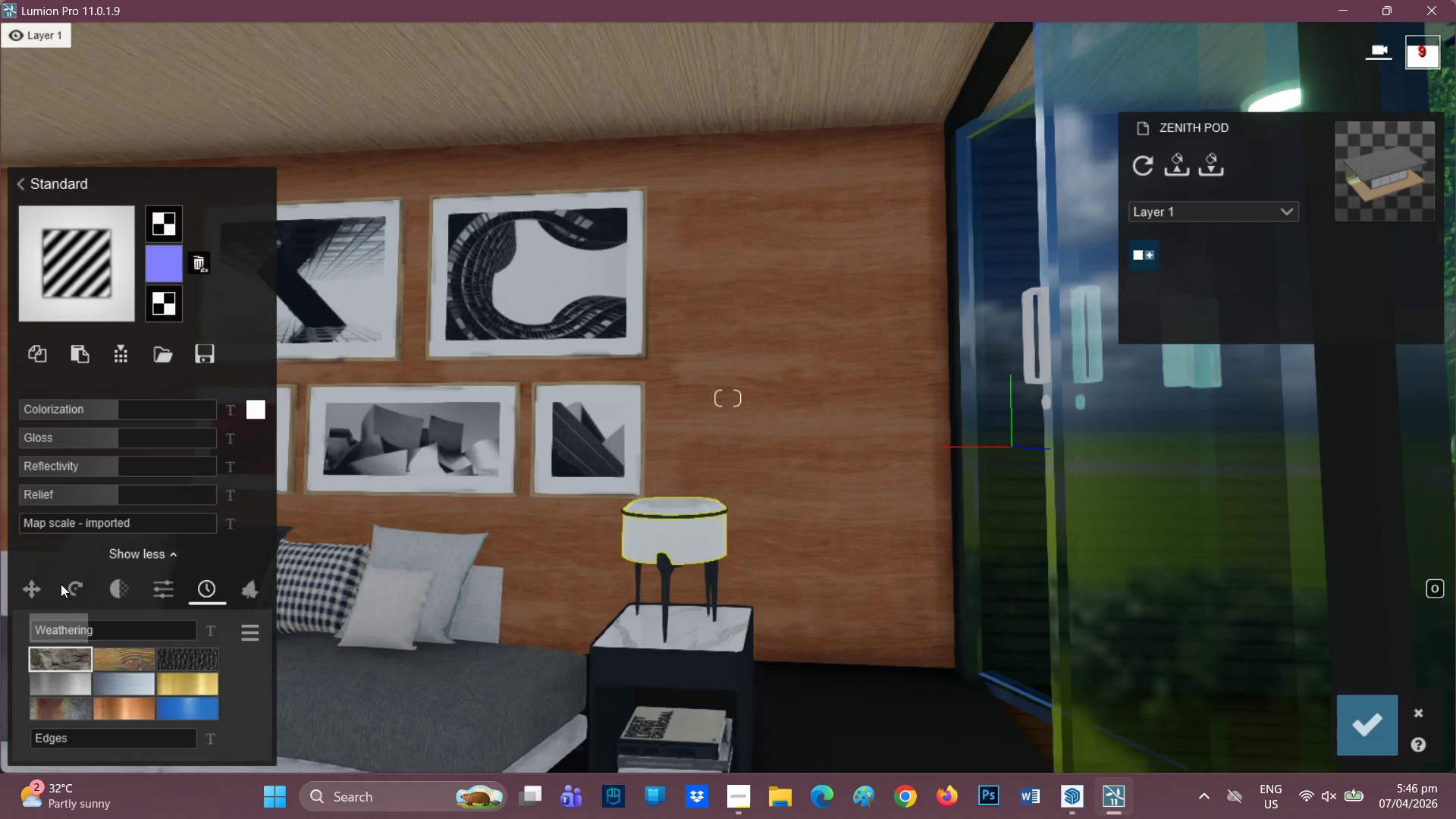 
left_click_drag(start_coordinate=[97, 468], to_coordinate=[2, 457])
 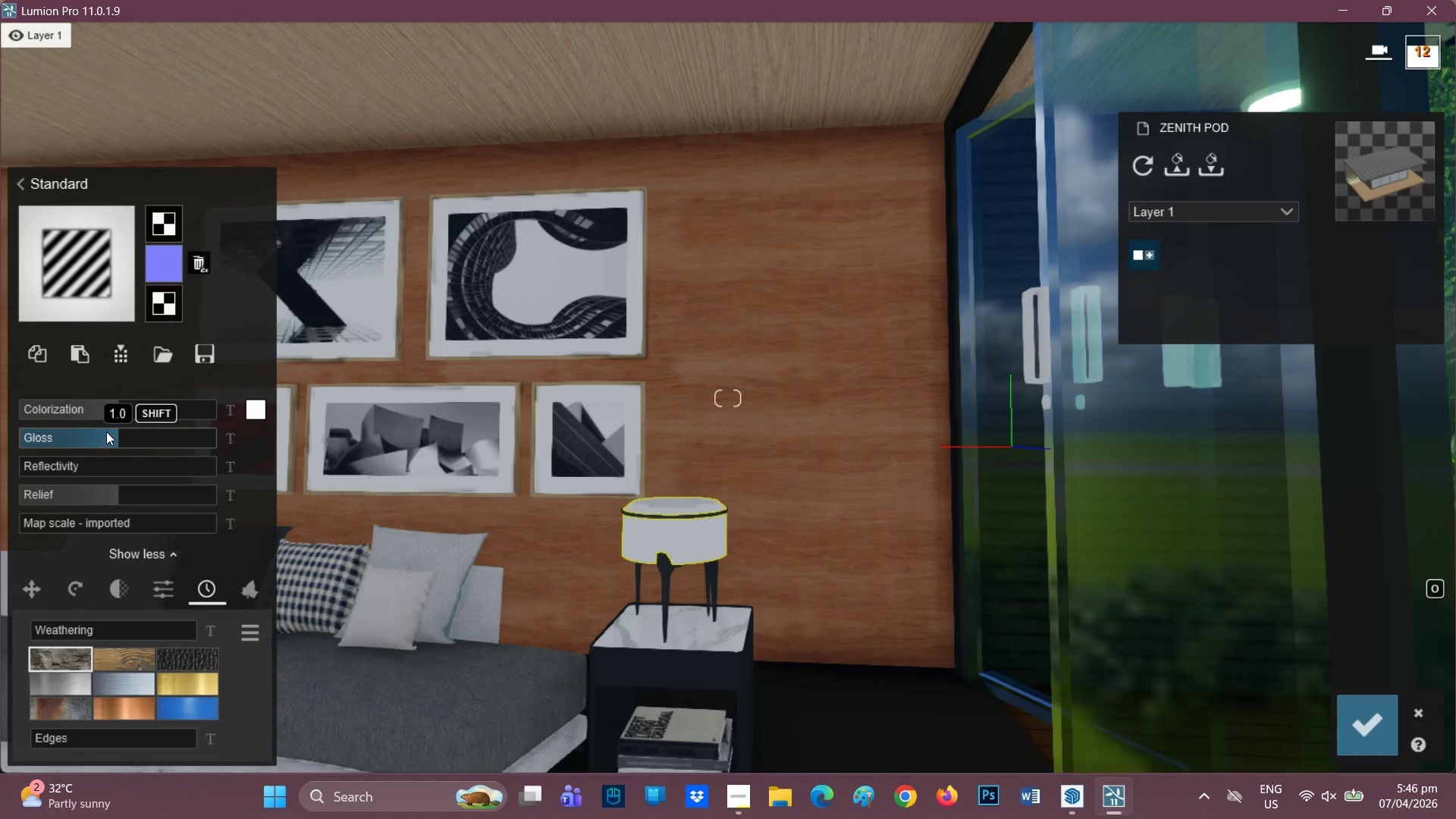 
left_click_drag(start_coordinate=[111, 431], to_coordinate=[73, 438])
 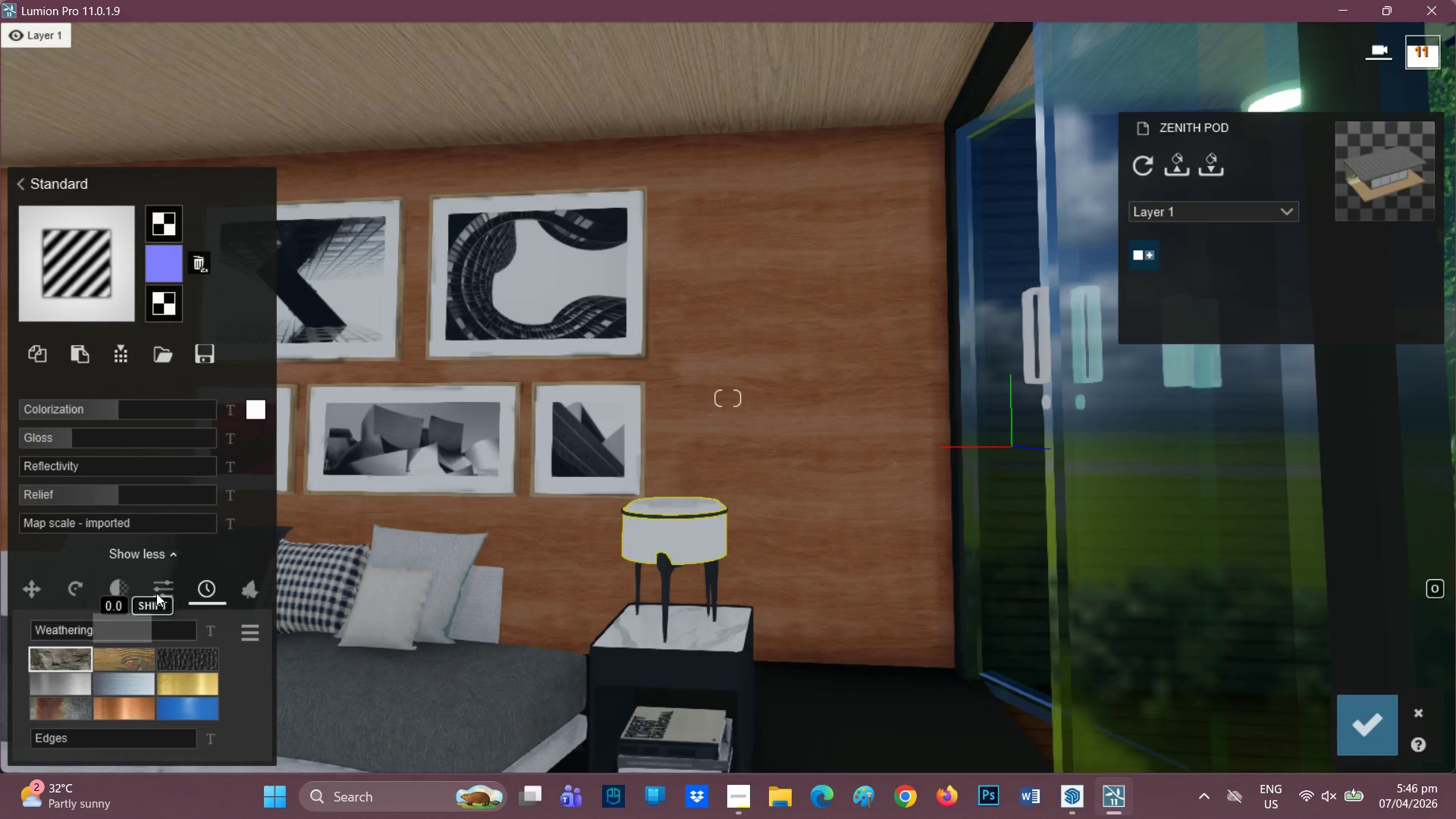 
left_click([168, 594])
 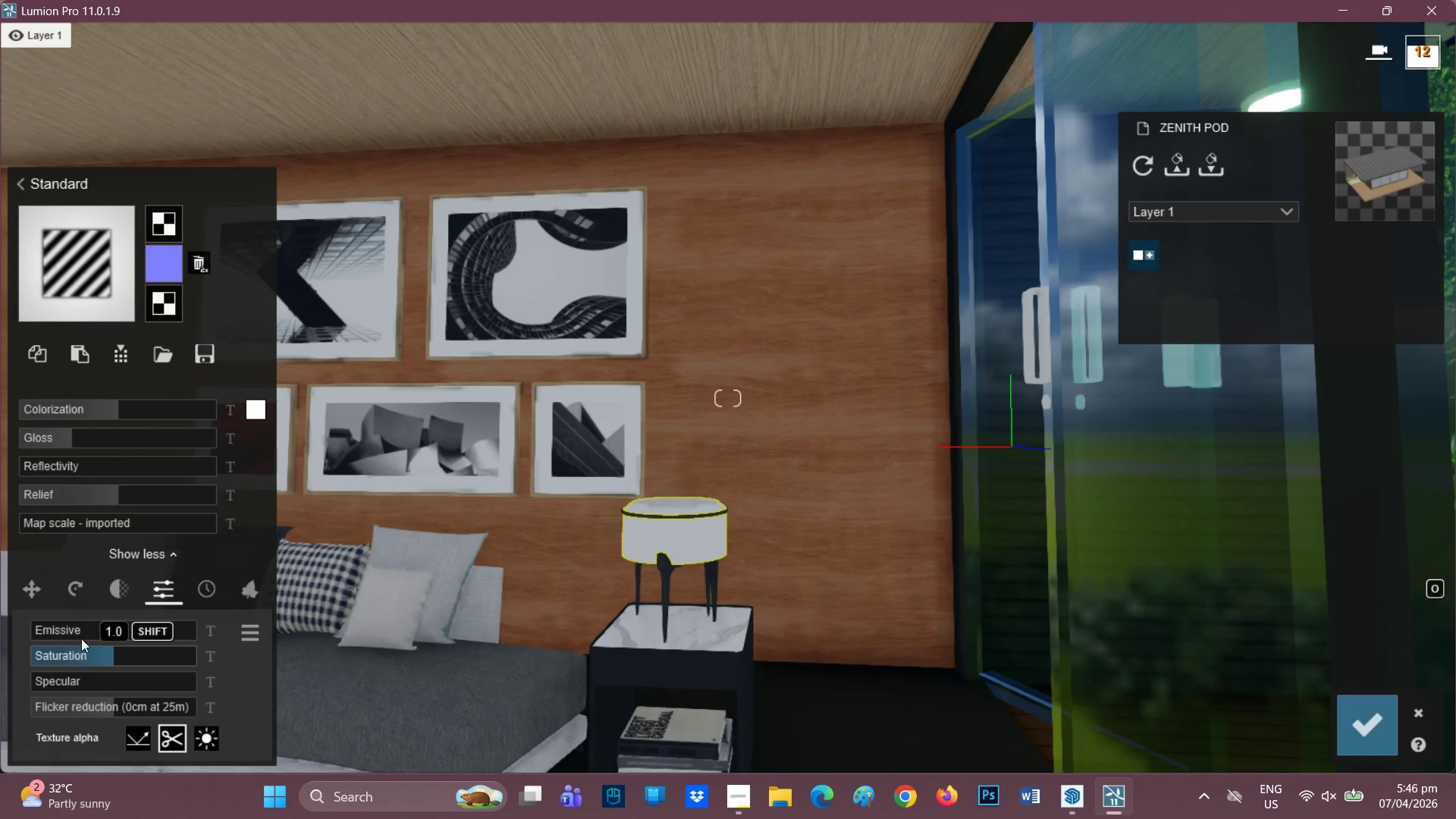 
left_click_drag(start_coordinate=[60, 627], to_coordinate=[130, 624])
 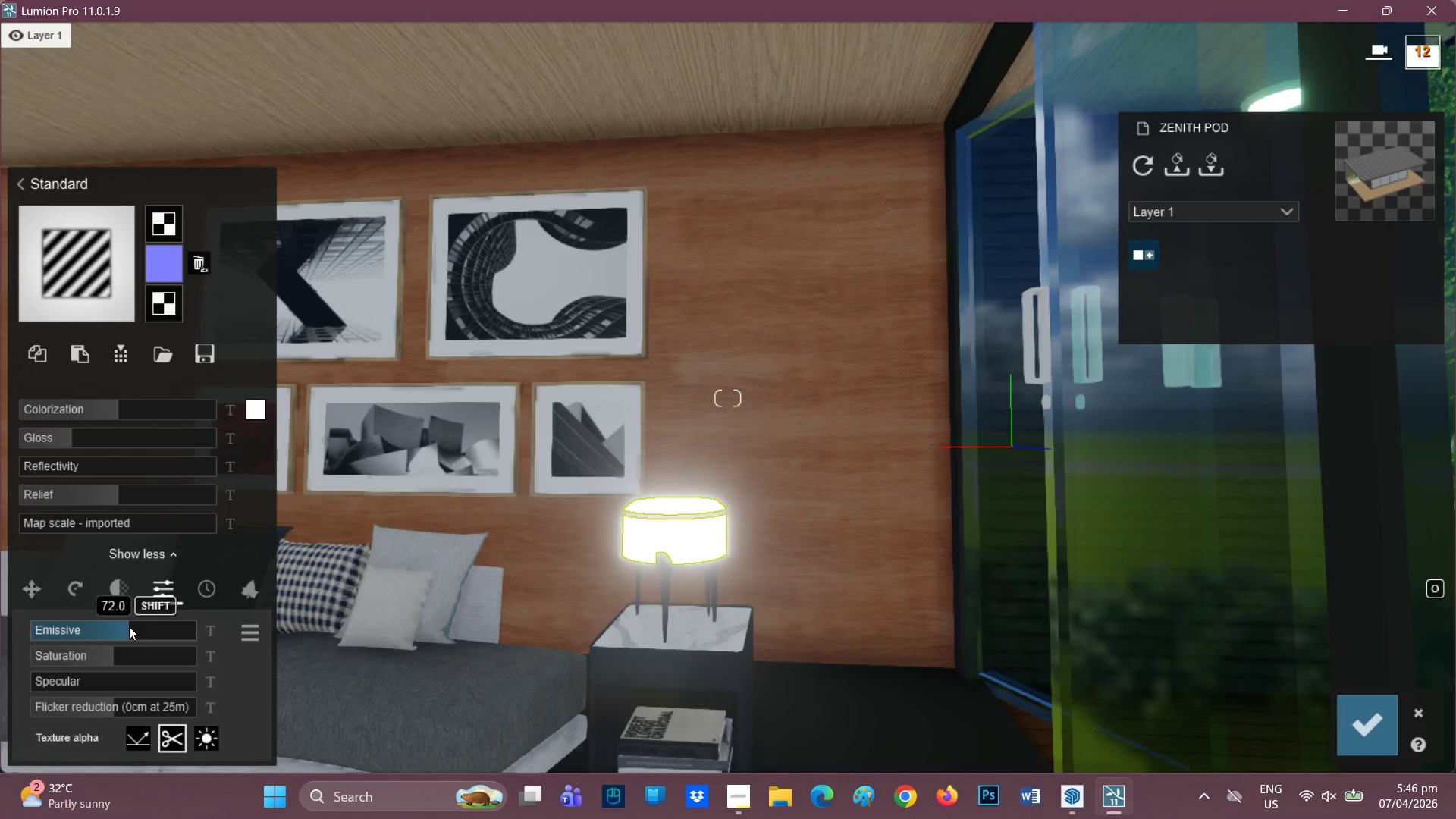 
key(A)
 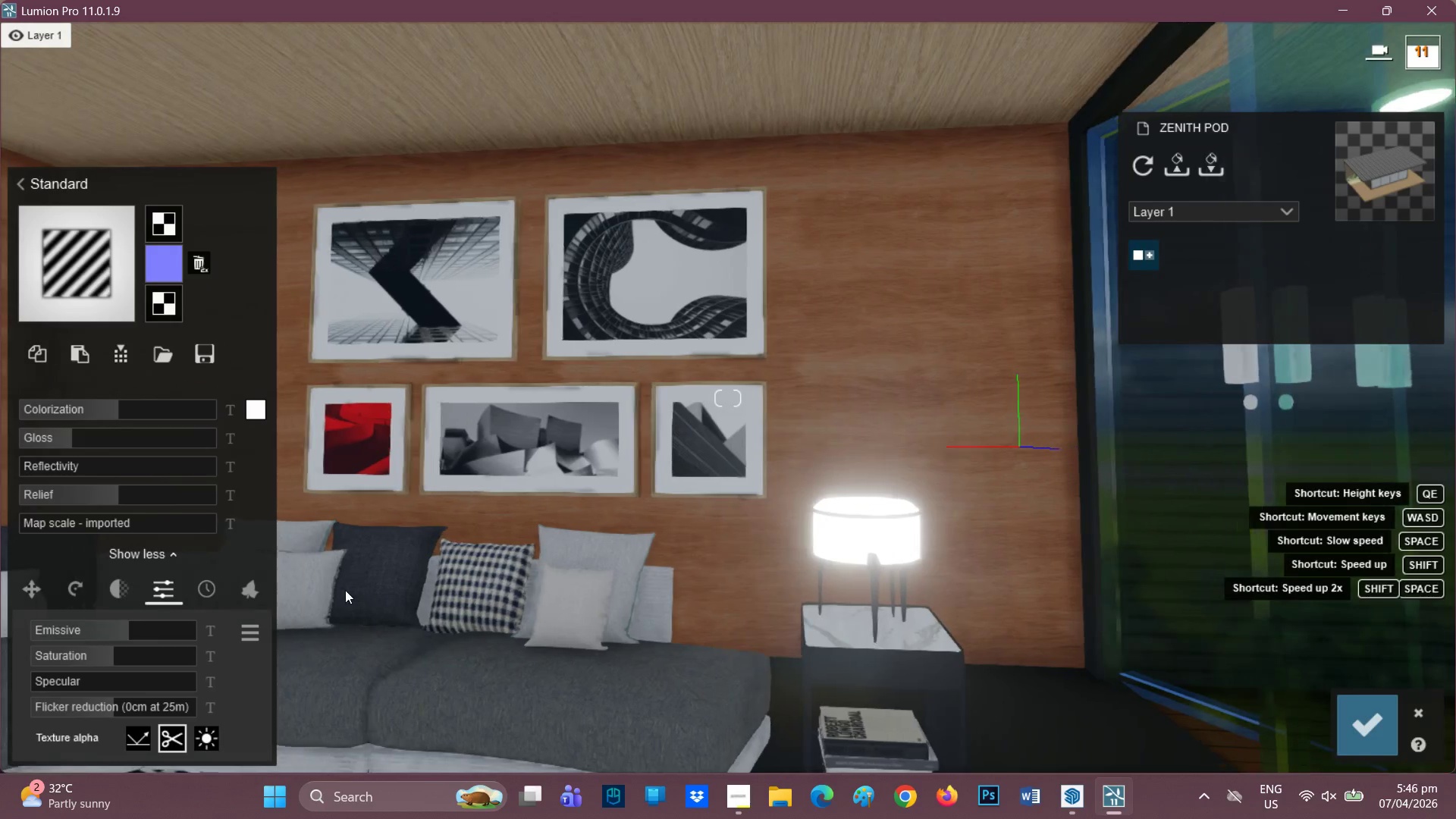 
key(A)
 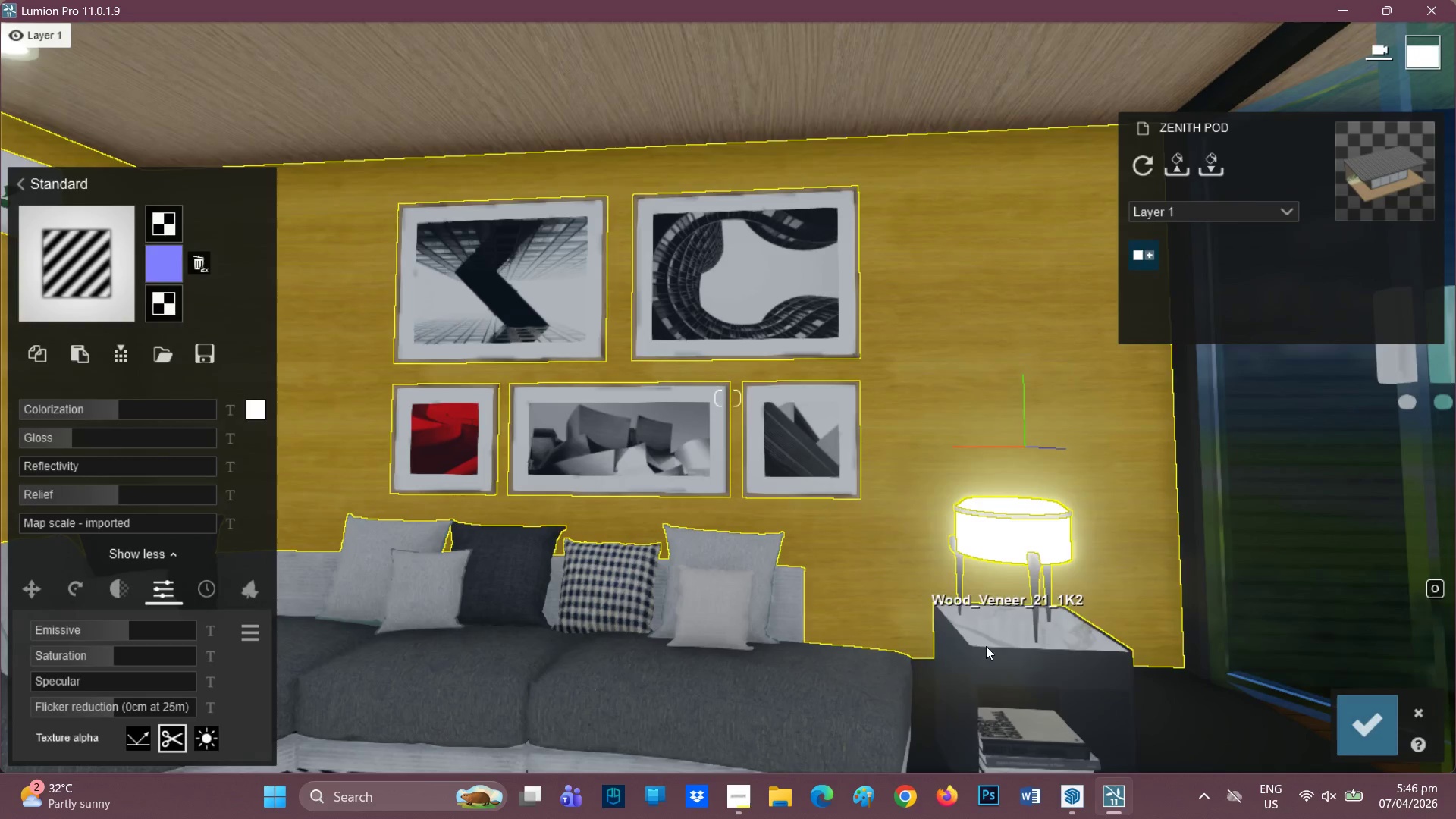 
left_click([995, 632])
 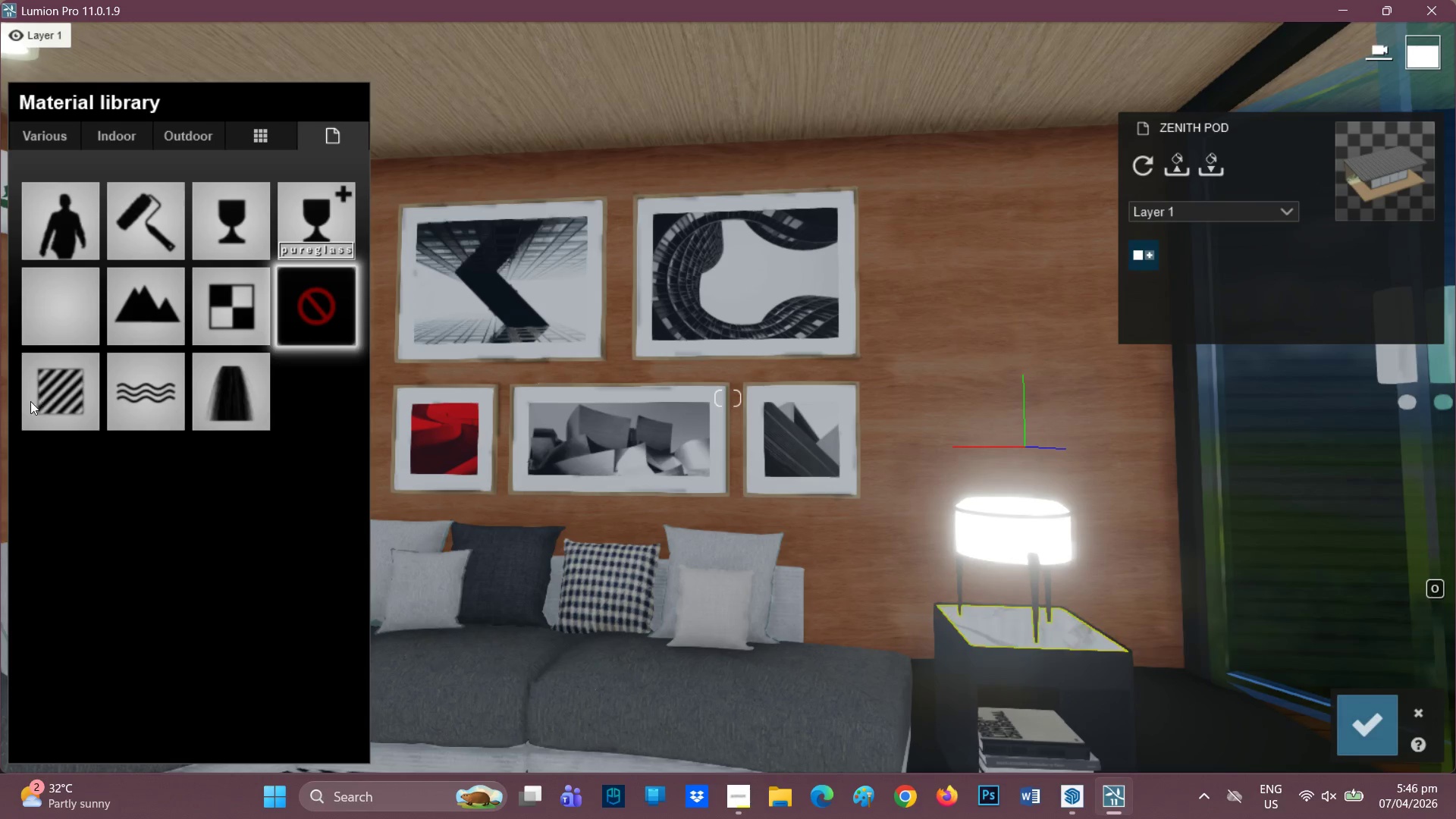 
left_click([44, 404])
 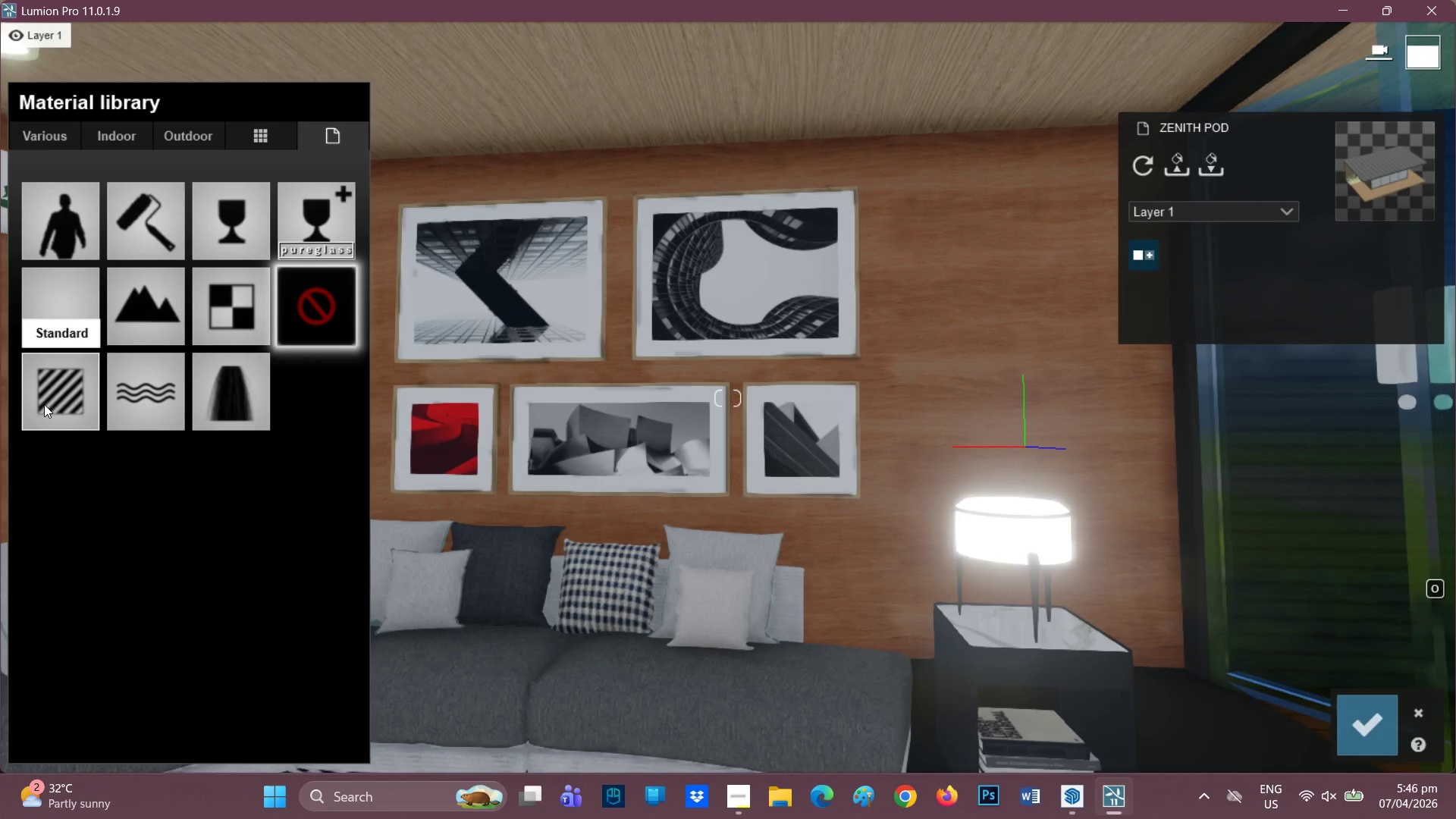 
mouse_move([55, 422])
 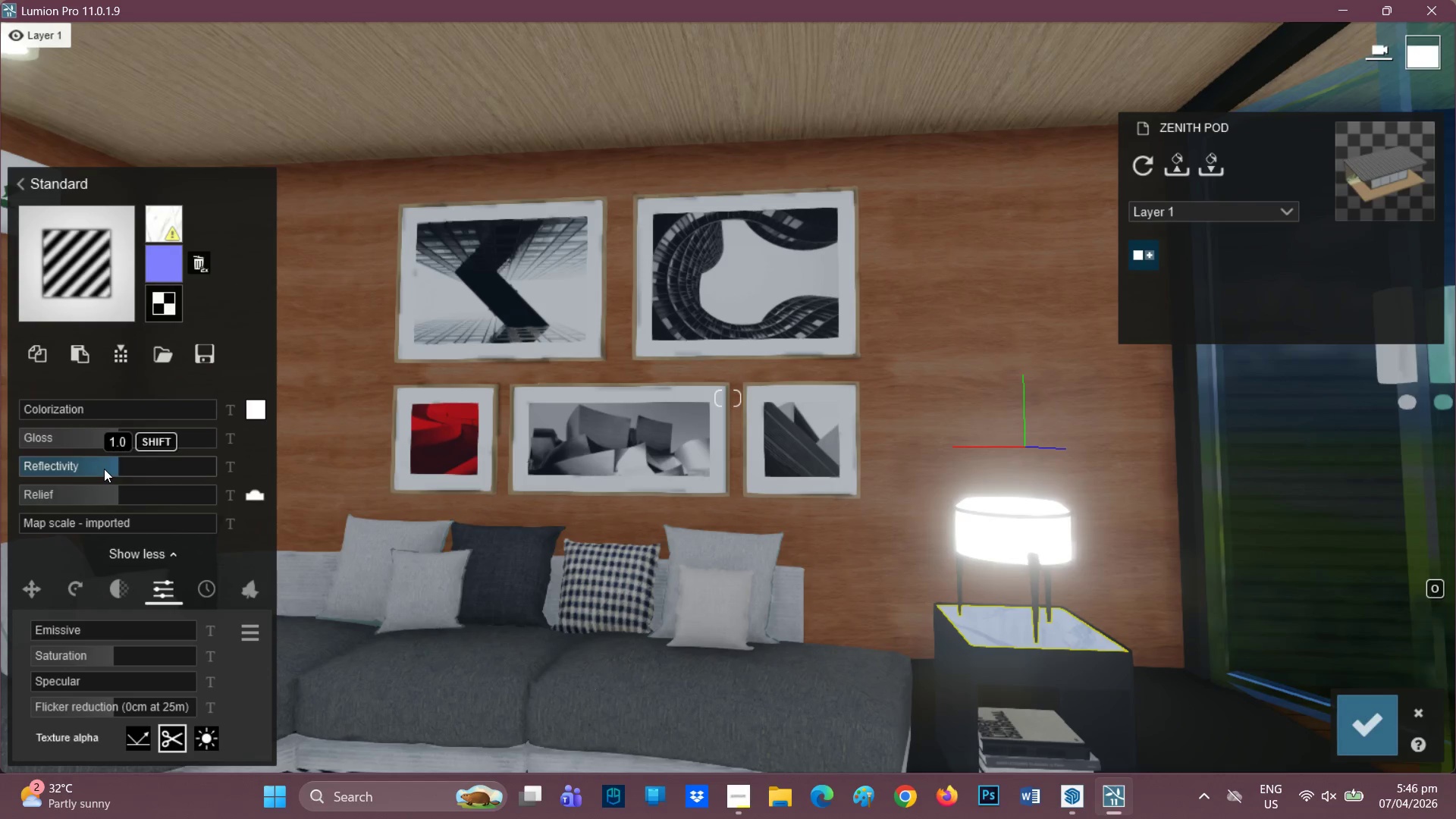 
left_click_drag(start_coordinate=[104, 469], to_coordinate=[0, 460])
 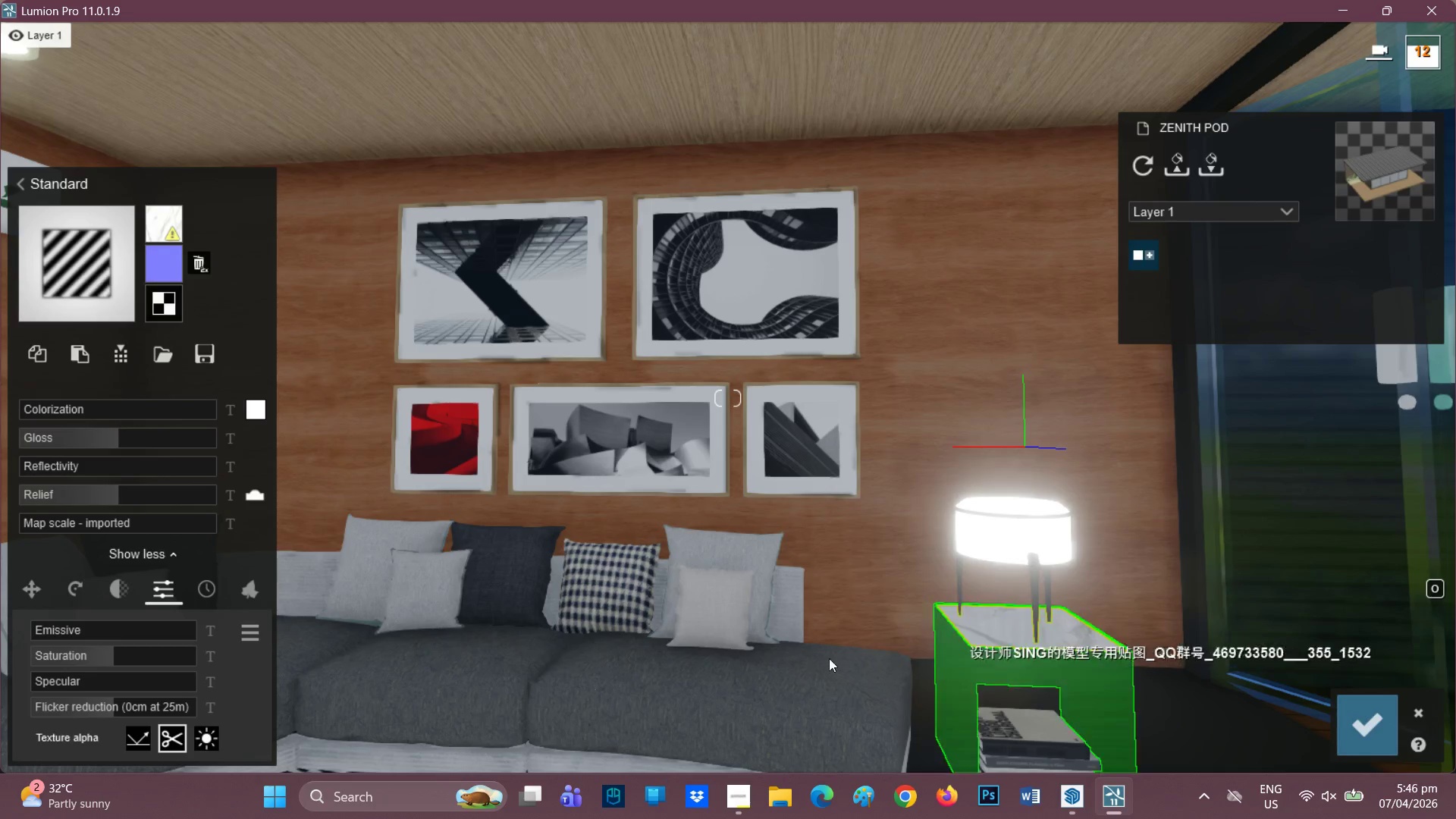 
left_click([778, 678])
 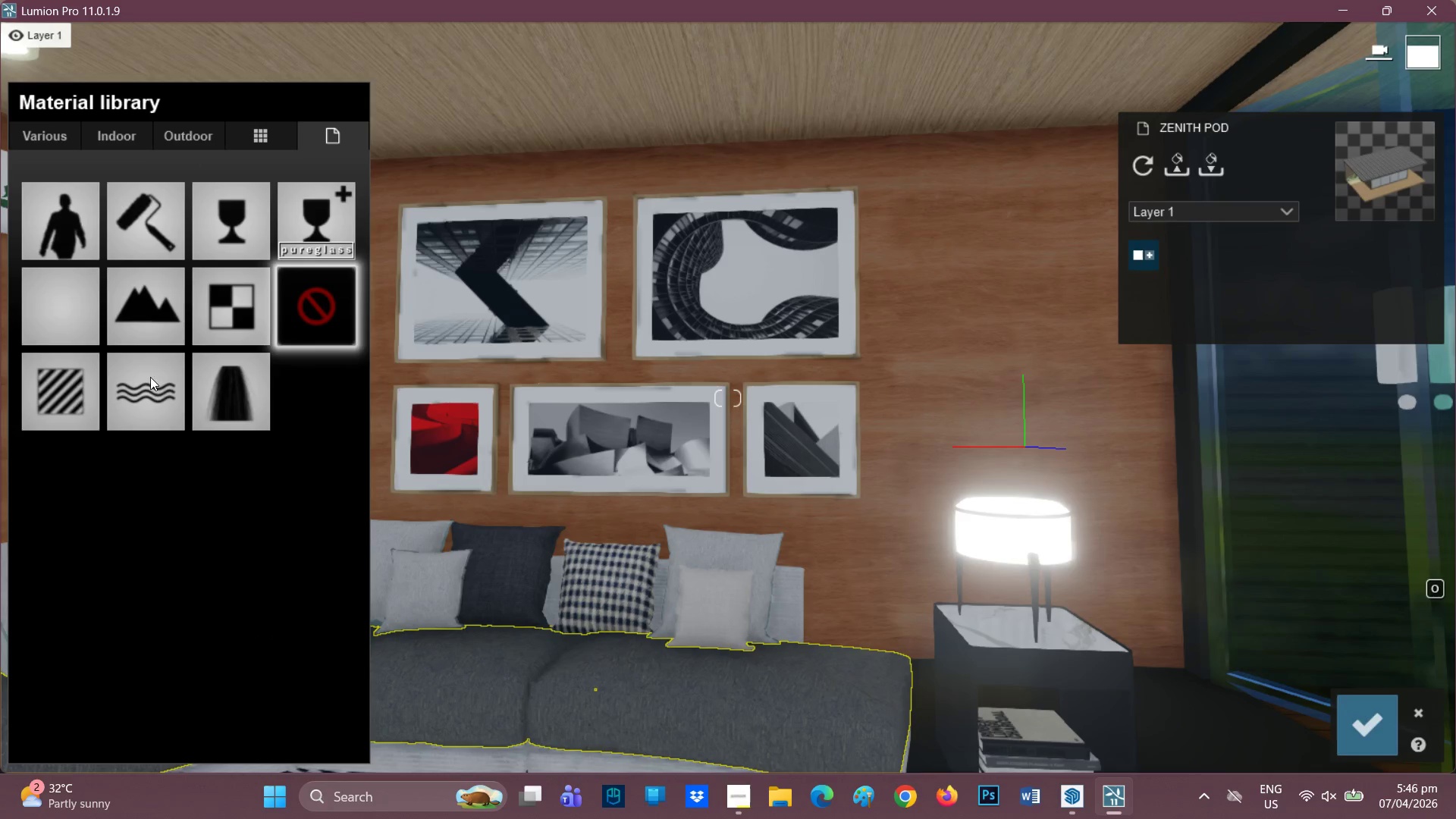 
left_click([77, 394])
 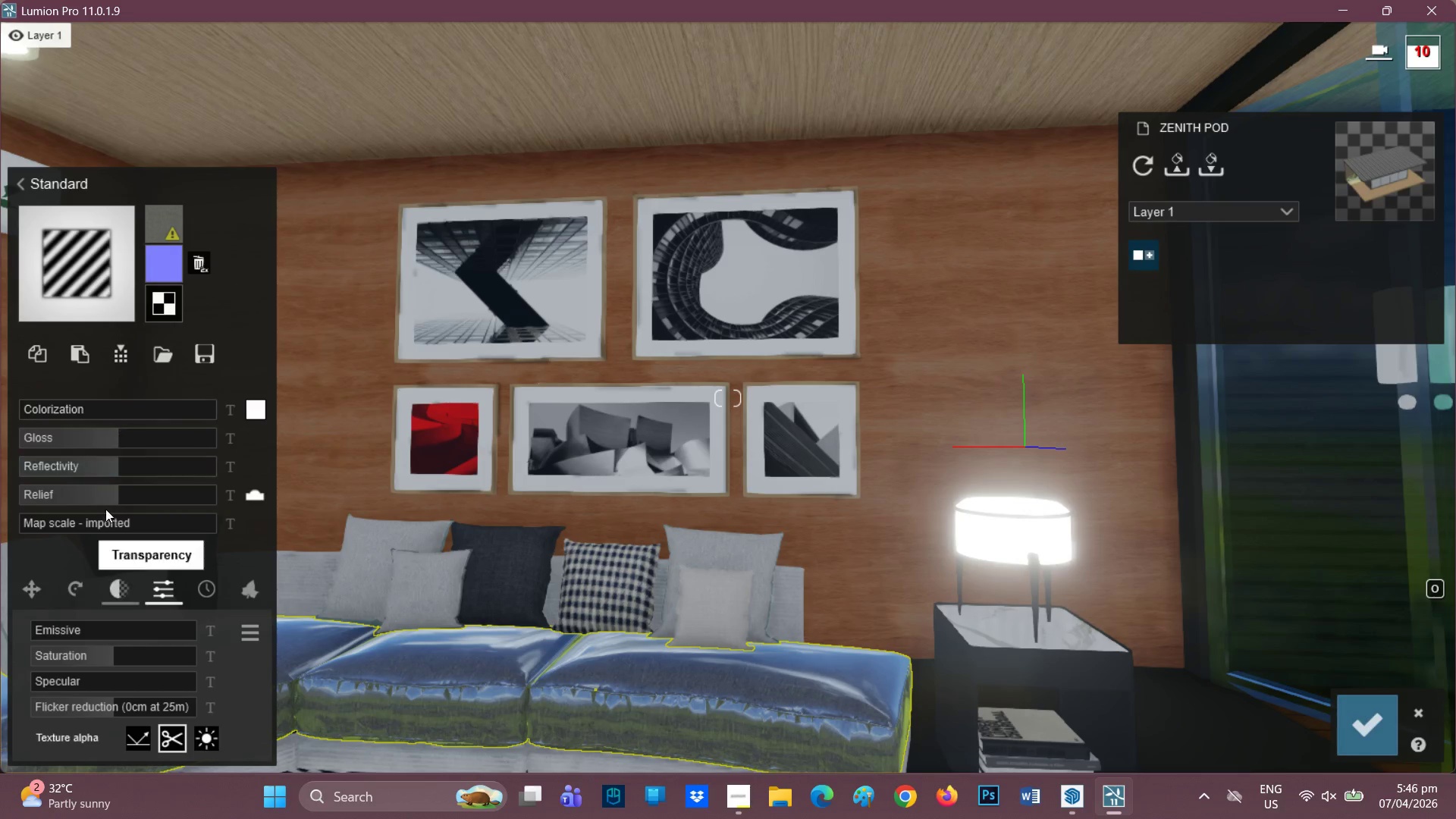 
left_click_drag(start_coordinate=[101, 469], to_coordinate=[15, 471])
 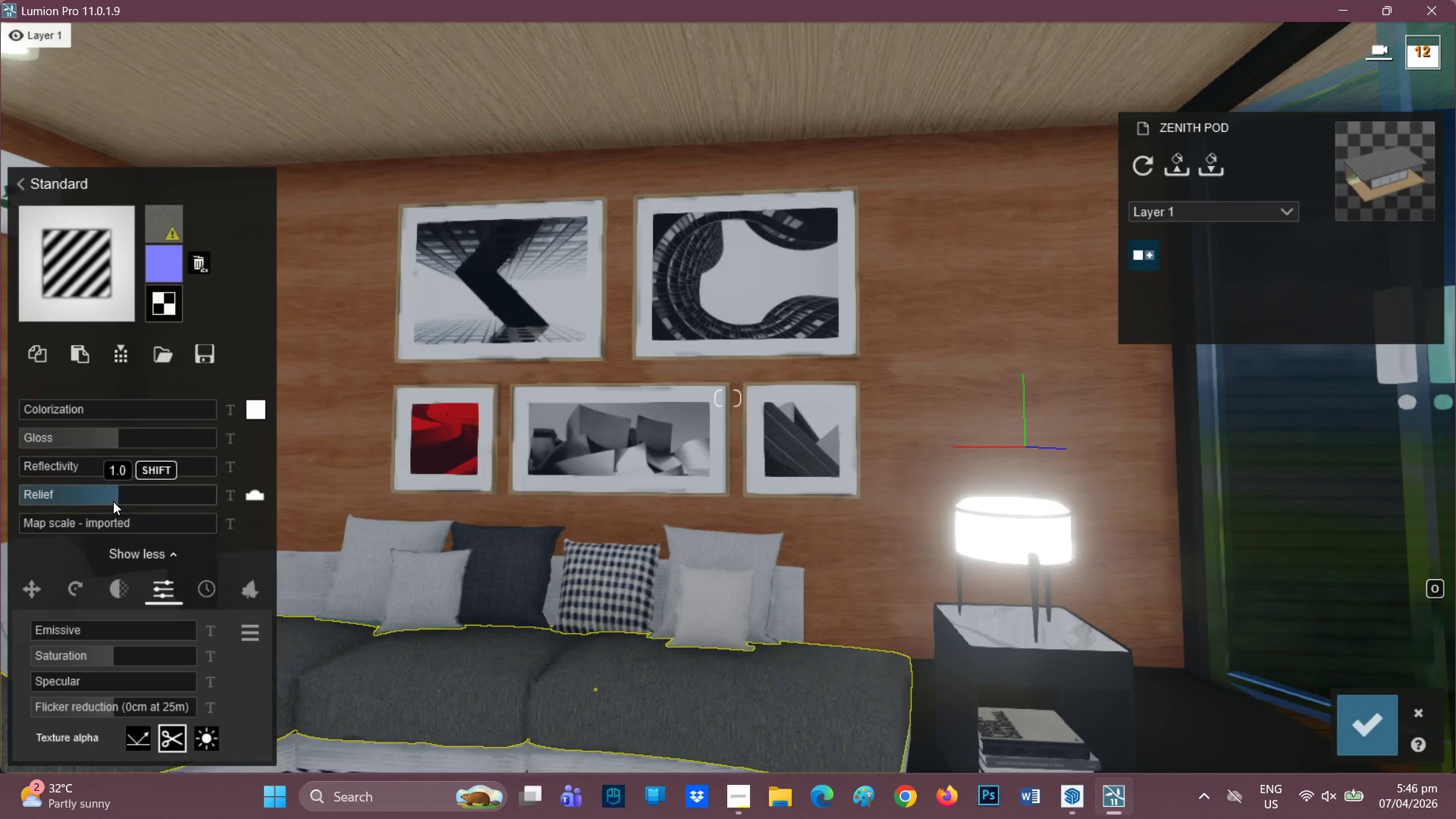 
left_click_drag(start_coordinate=[113, 501], to_coordinate=[282, 518])
 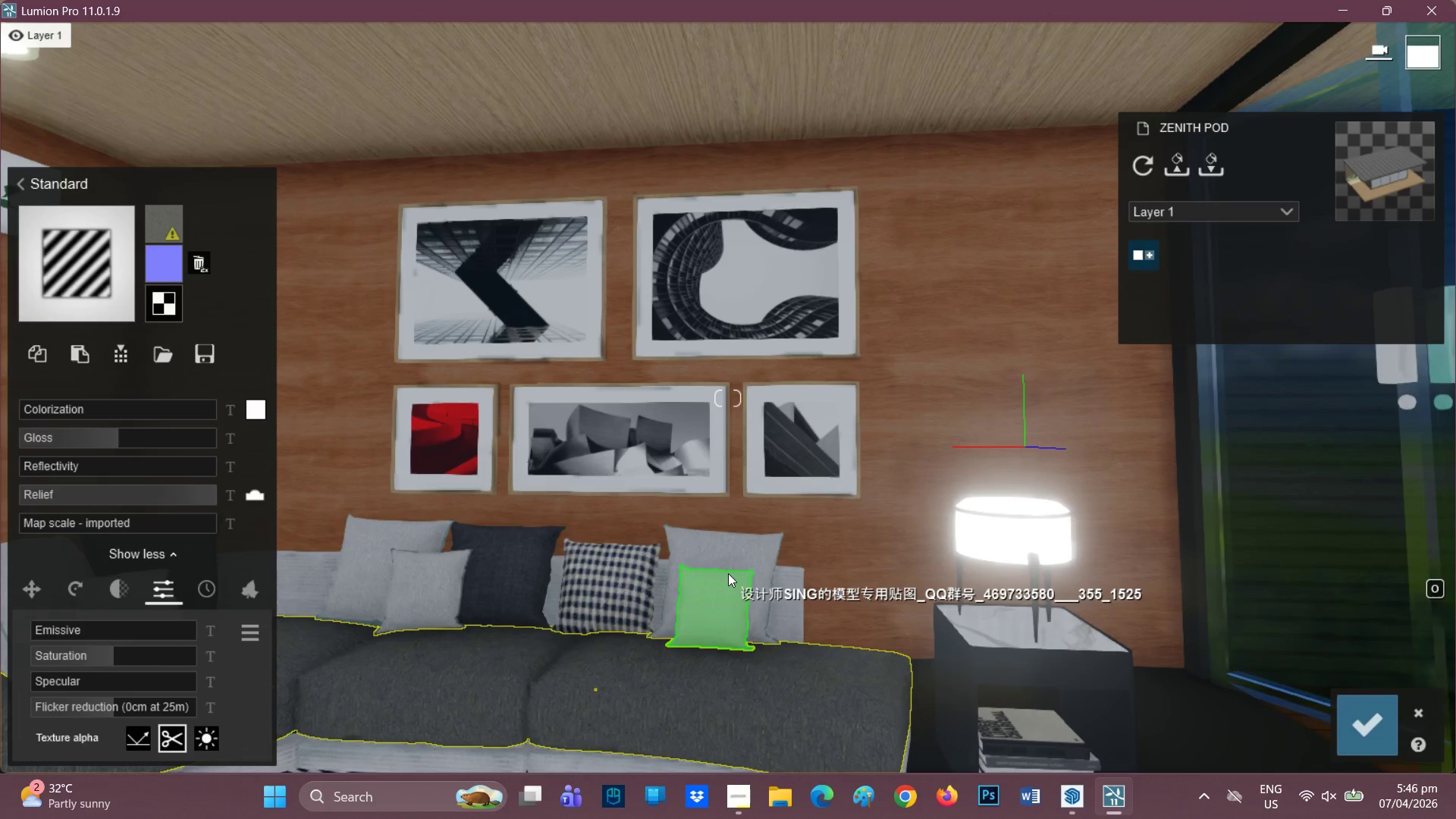 
left_click([733, 560])
 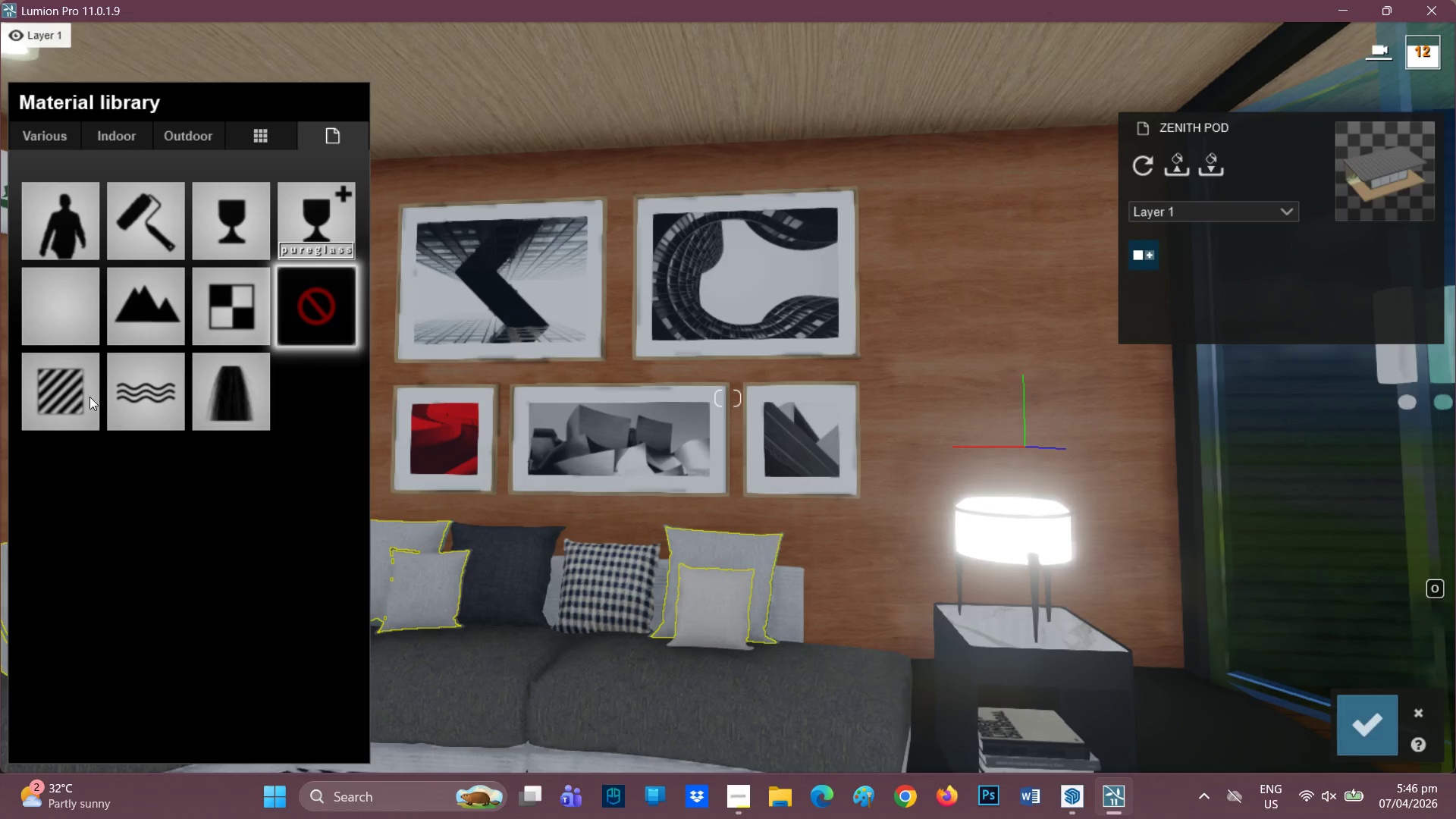 
left_click([74, 385])
 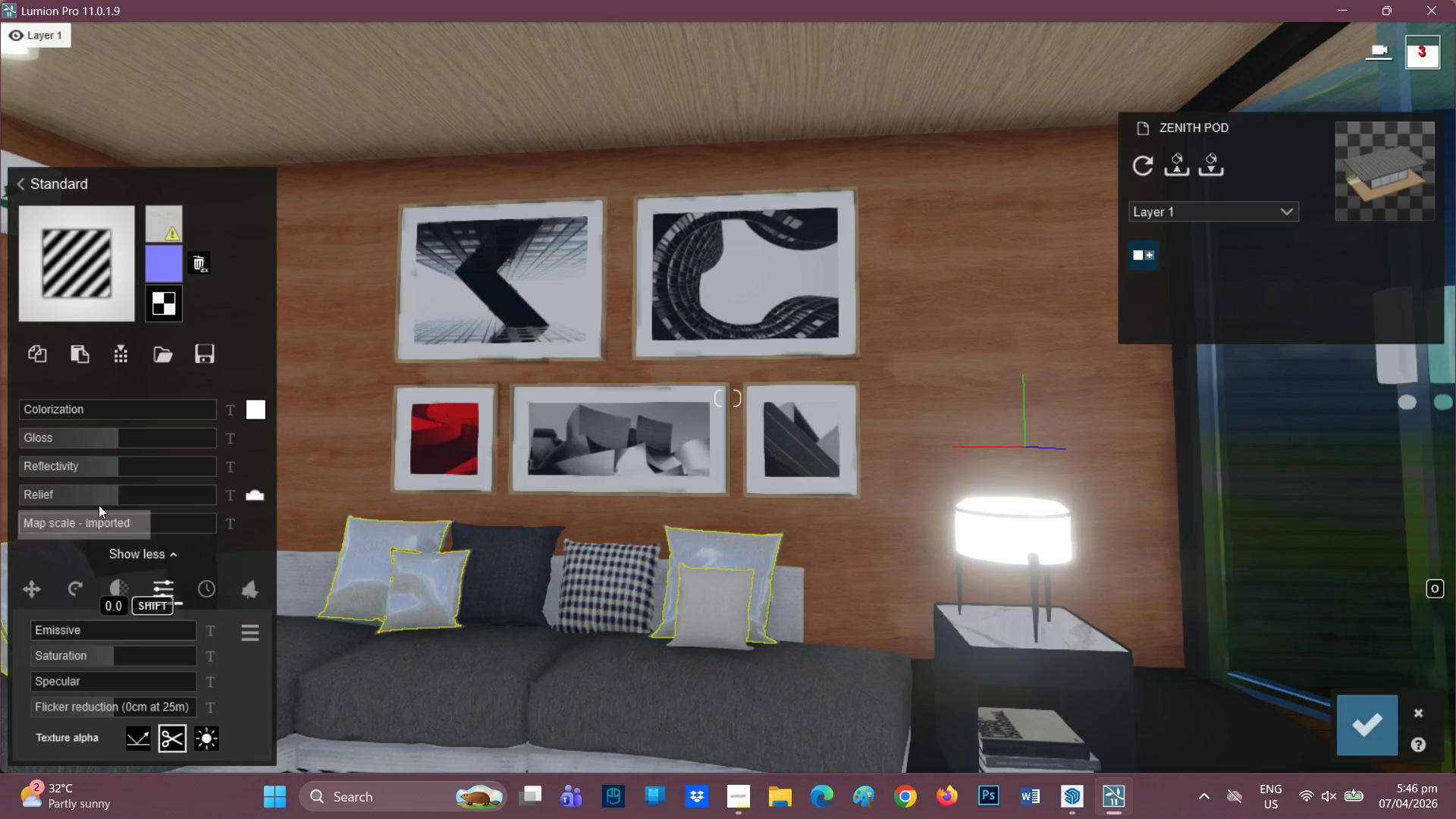 
left_click_drag(start_coordinate=[132, 471], to_coordinate=[0, 471])
 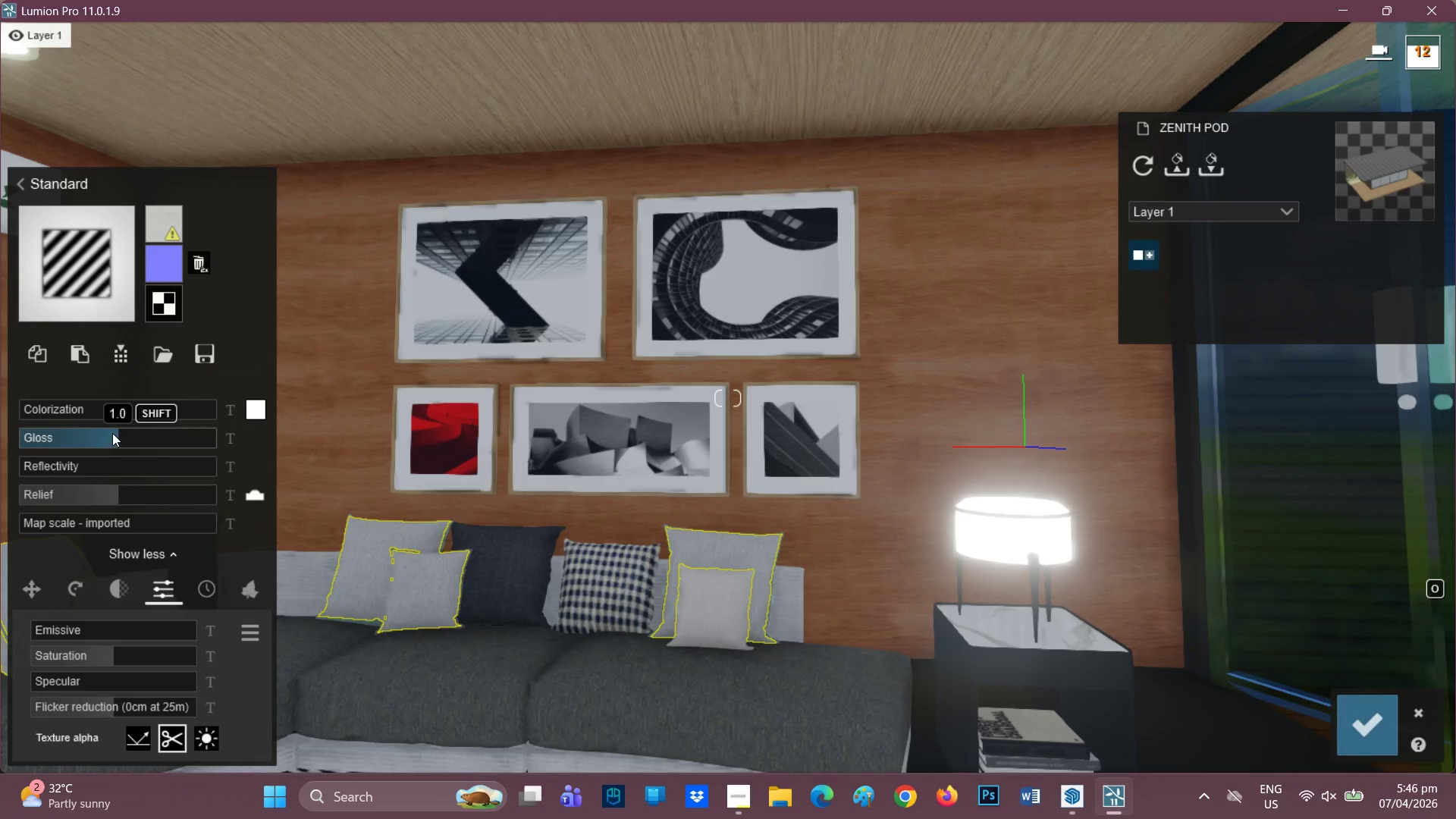 
left_click_drag(start_coordinate=[112, 435], to_coordinate=[71, 438])
 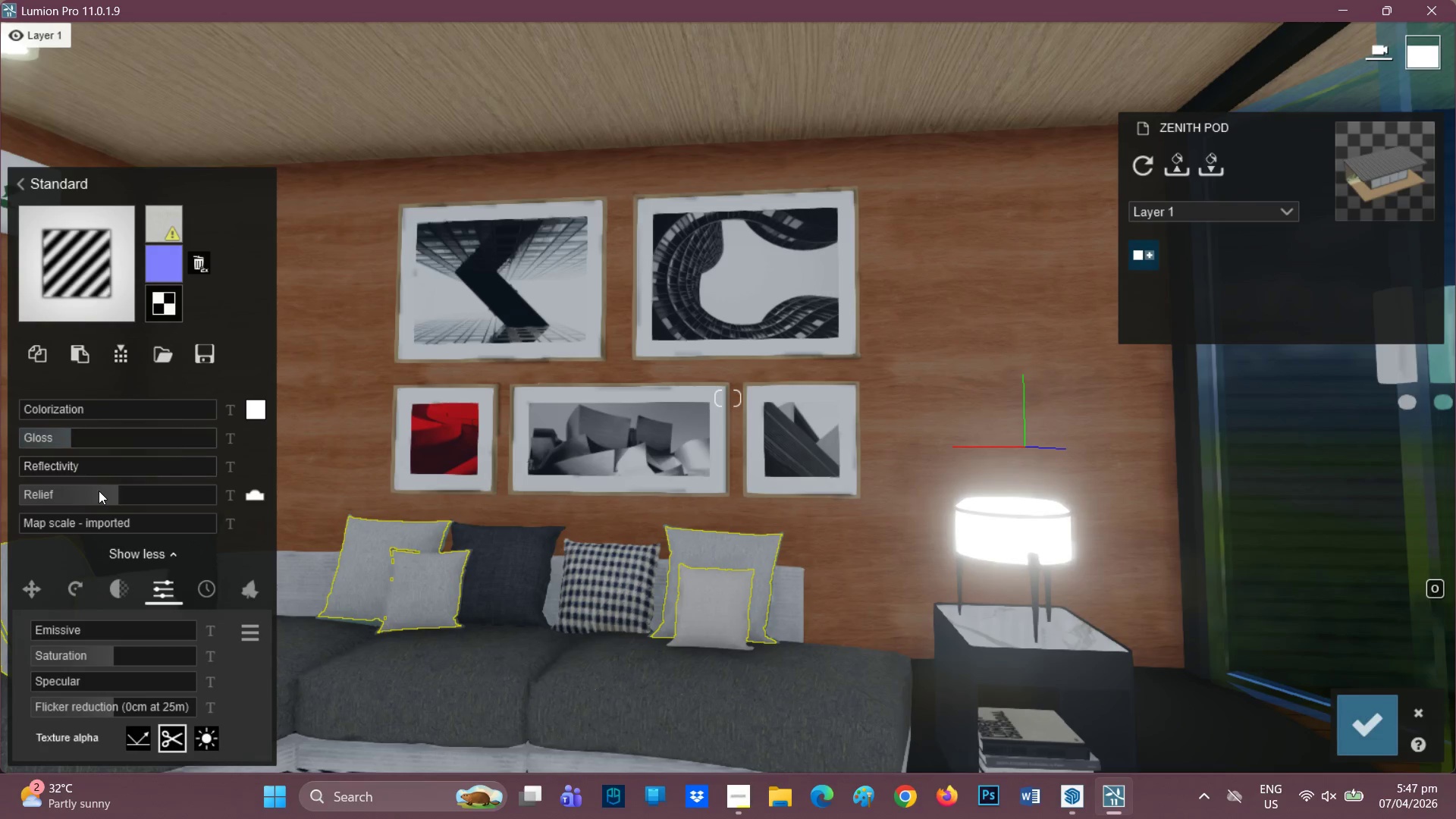 
left_click_drag(start_coordinate=[105, 494], to_coordinate=[246, 516])
 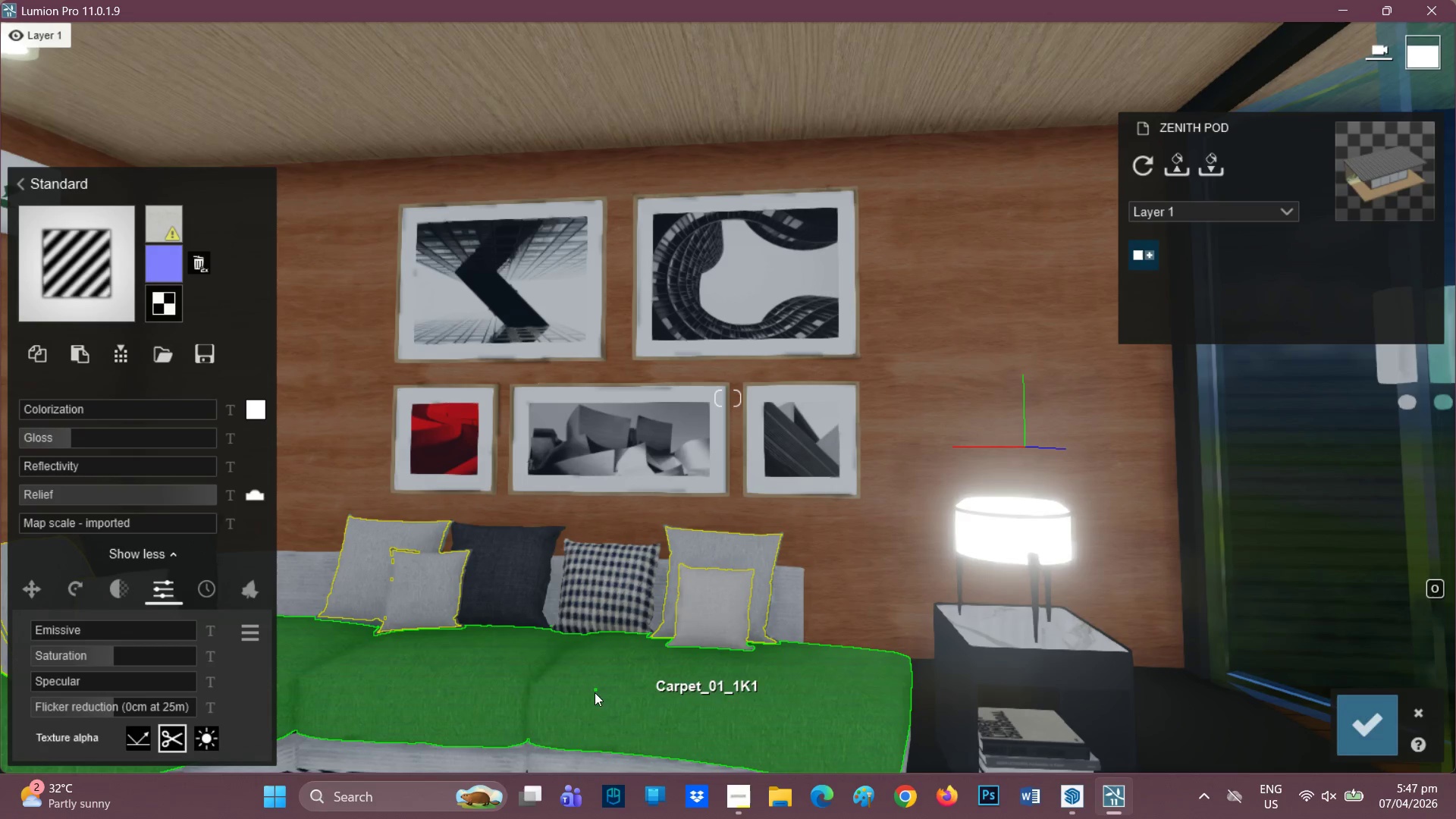 
left_click([520, 760])
 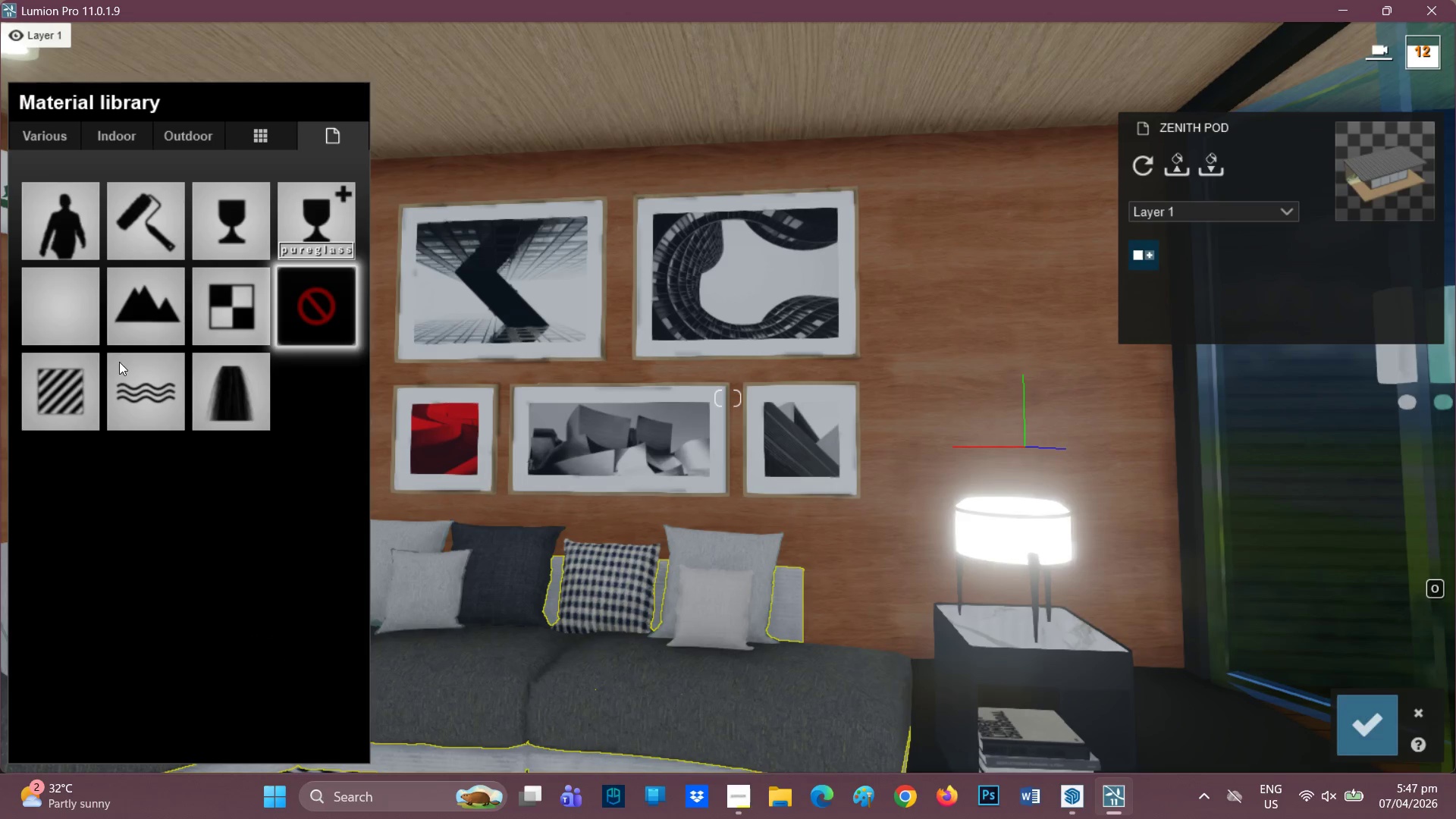 
left_click([71, 399])
 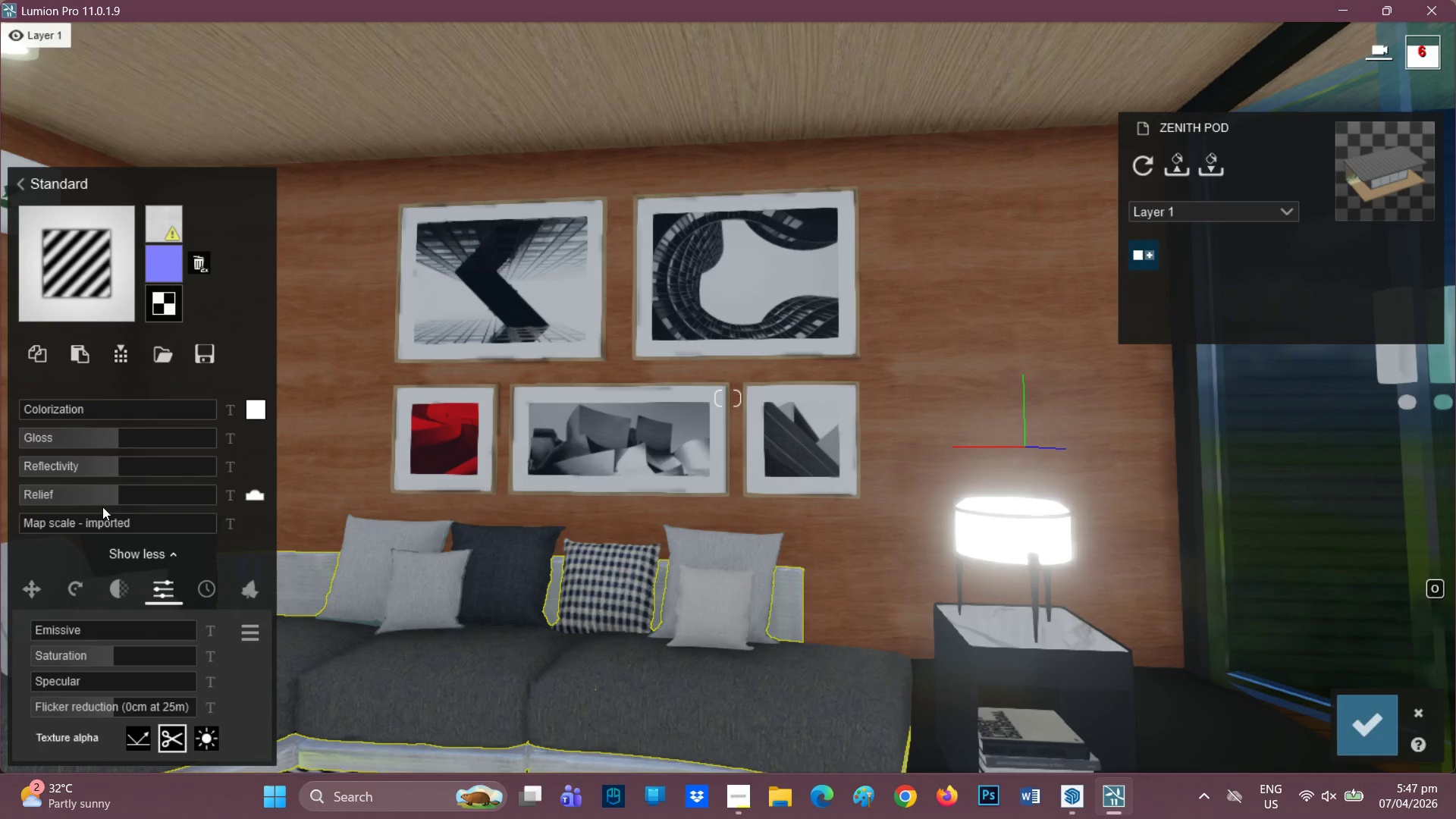 
left_click_drag(start_coordinate=[130, 468], to_coordinate=[7, 463])
 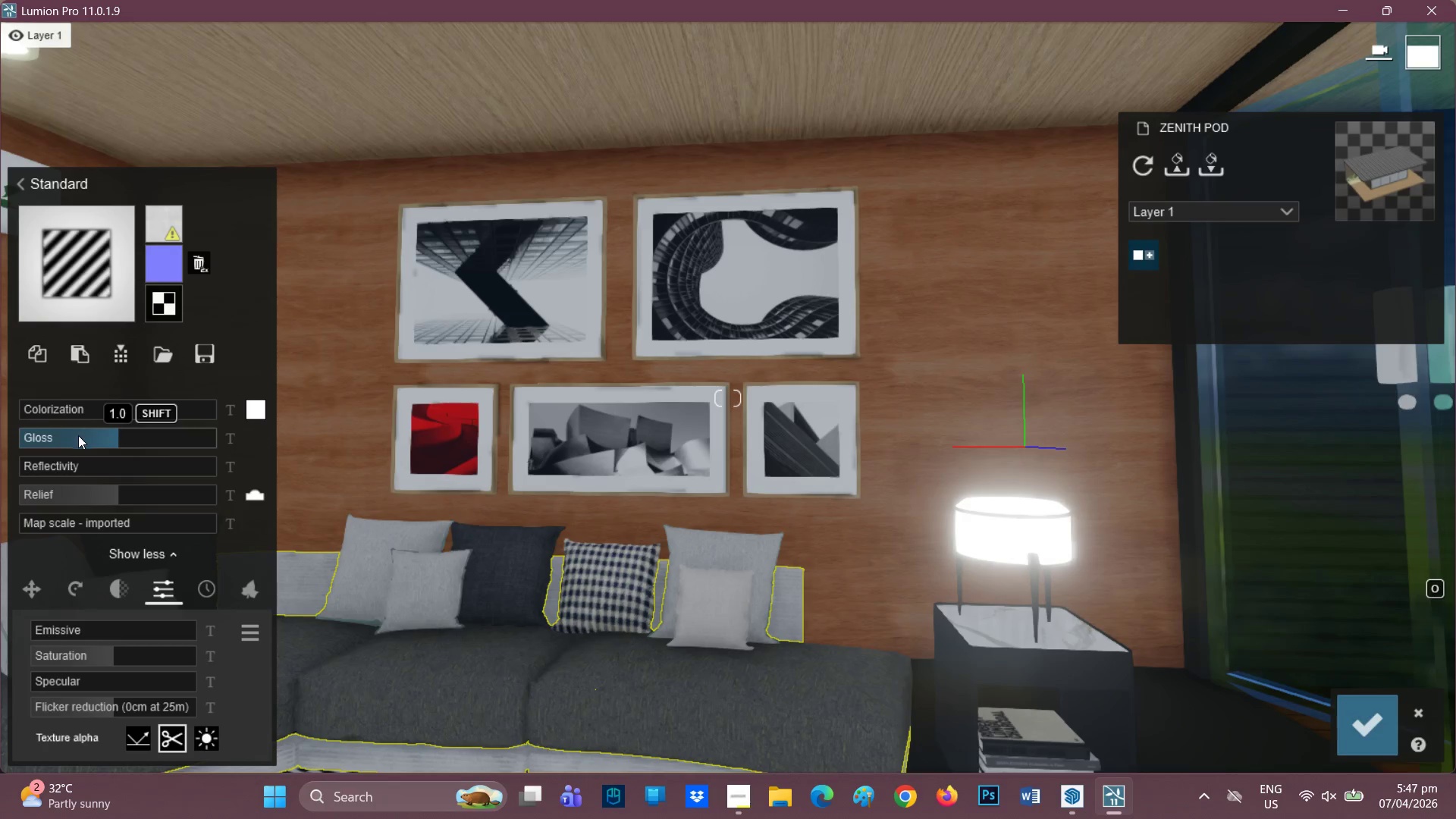 
left_click([60, 438])
 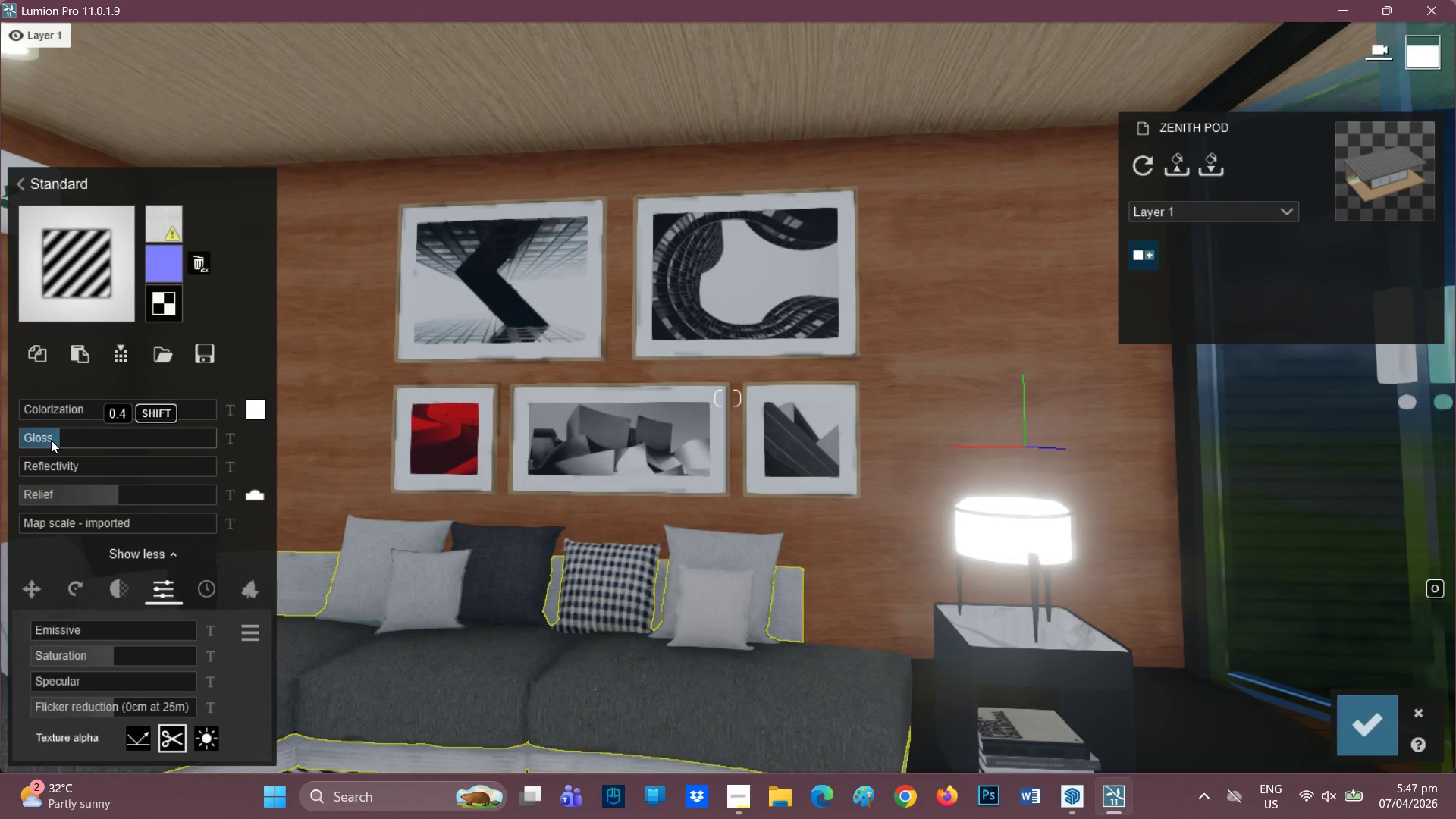 
left_click_drag(start_coordinate=[49, 439], to_coordinate=[1, 444])
 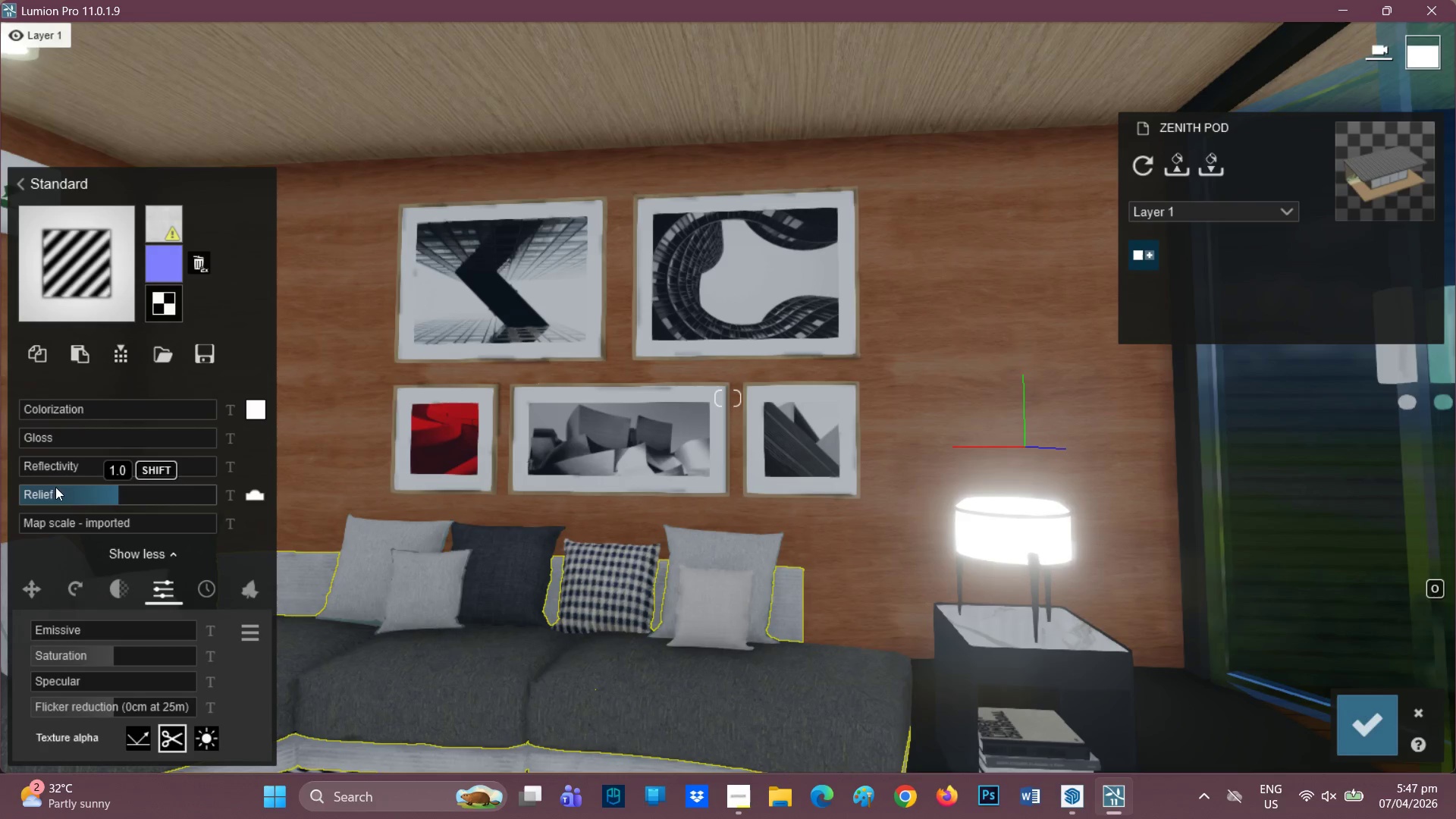 
left_click_drag(start_coordinate=[102, 502], to_coordinate=[245, 506])
 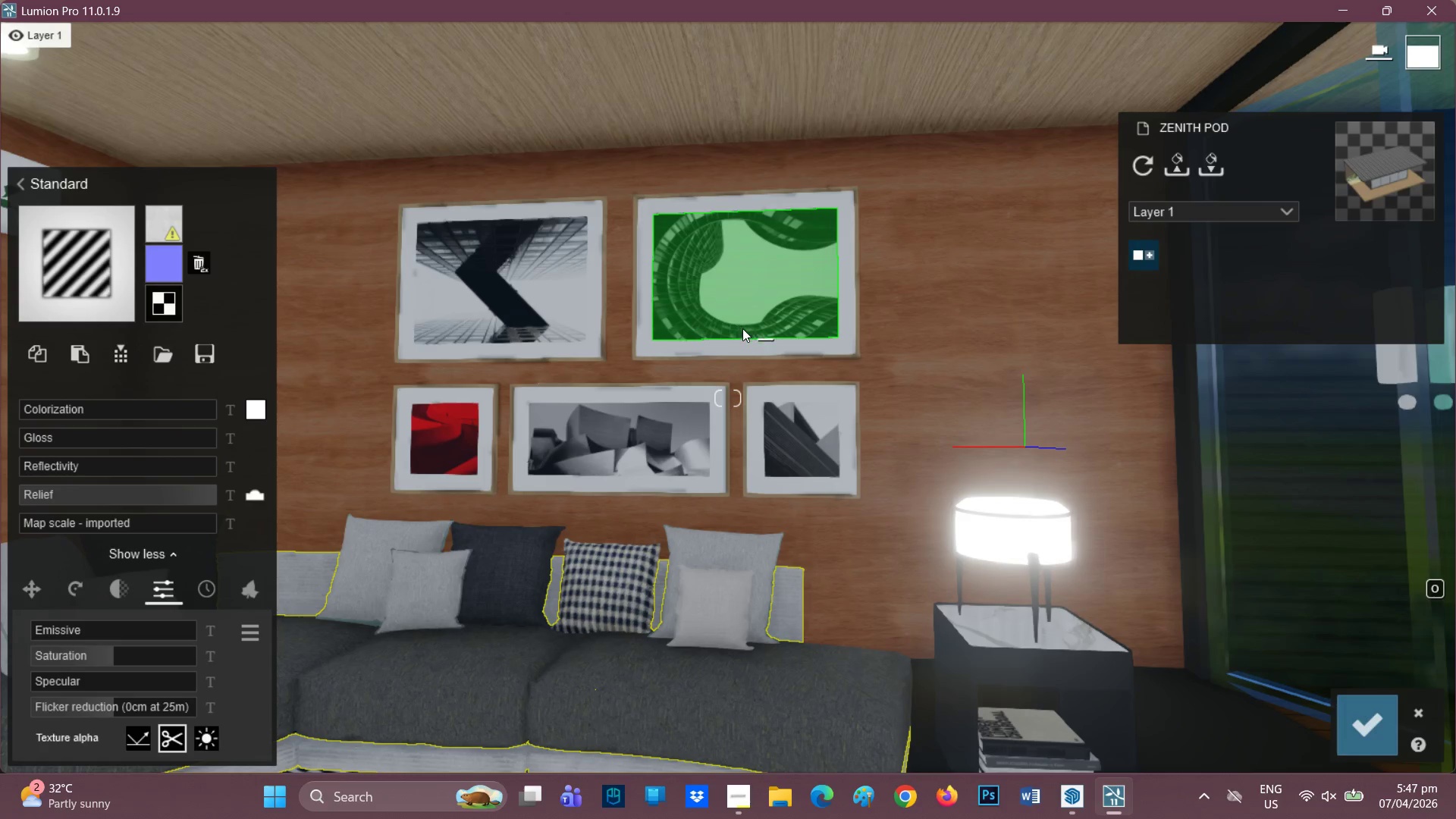 
wait(6.66)
 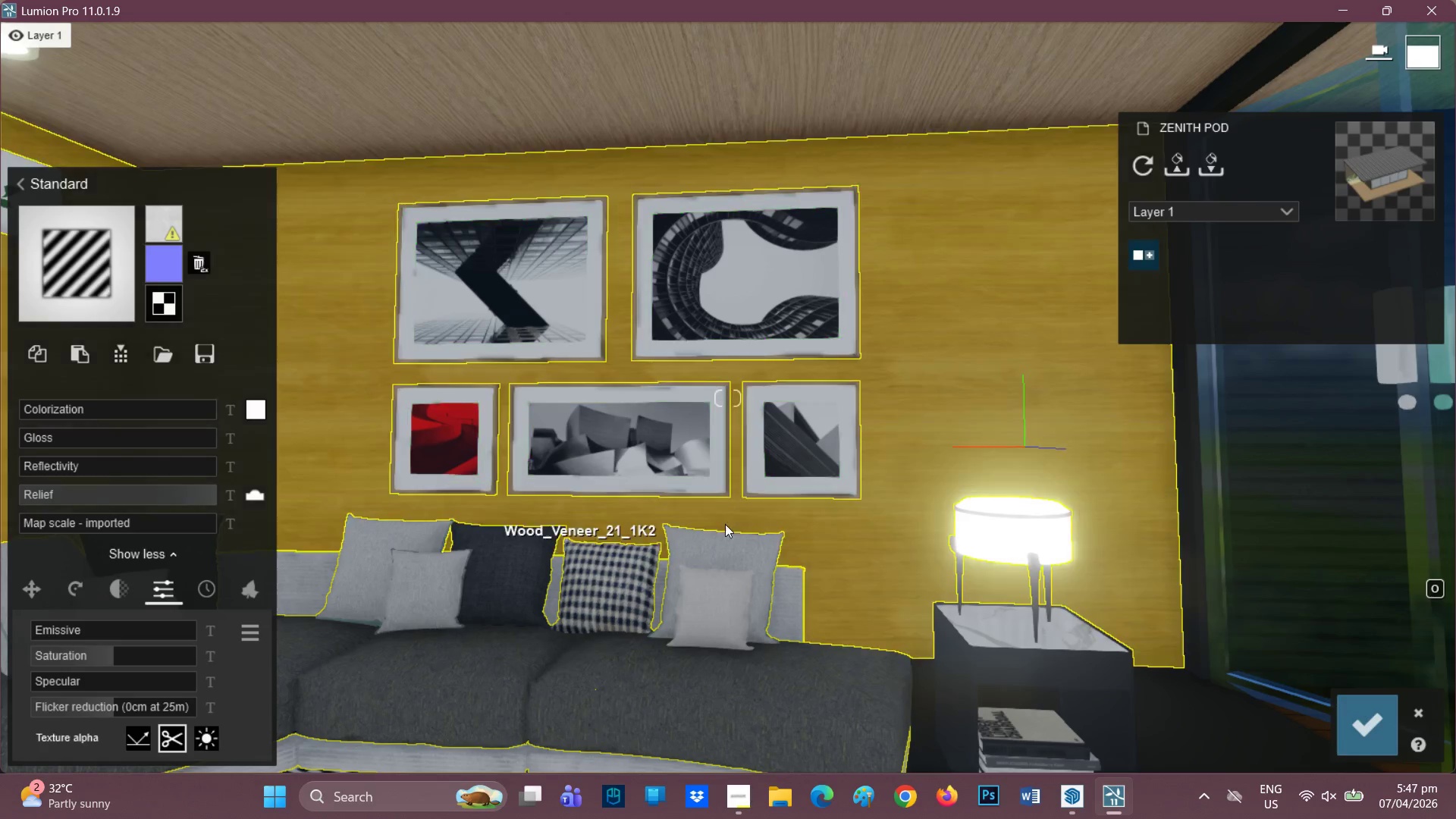 
left_click([959, 335])
 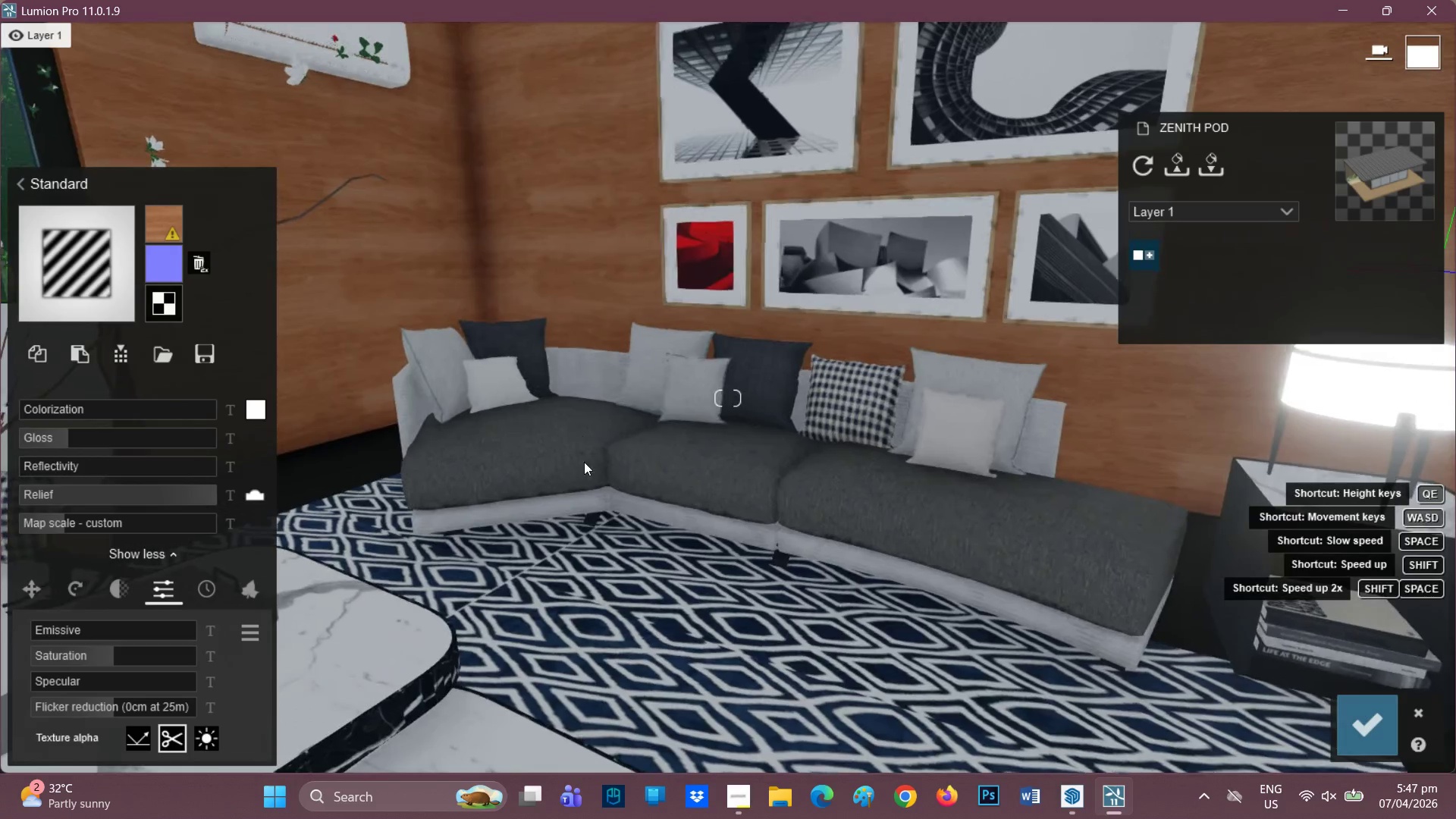 
wait(6.62)
 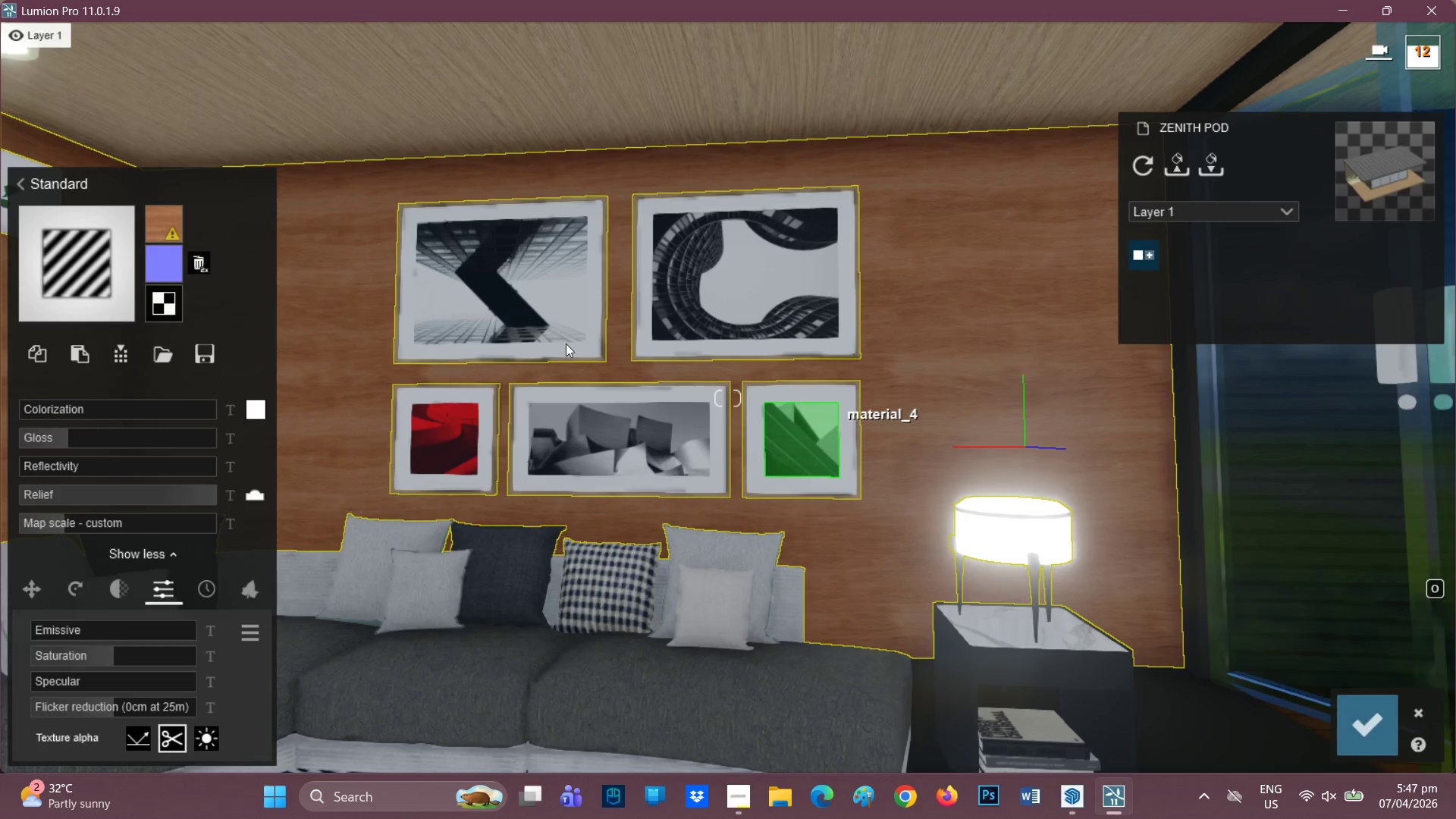 
left_click([64, 397])
 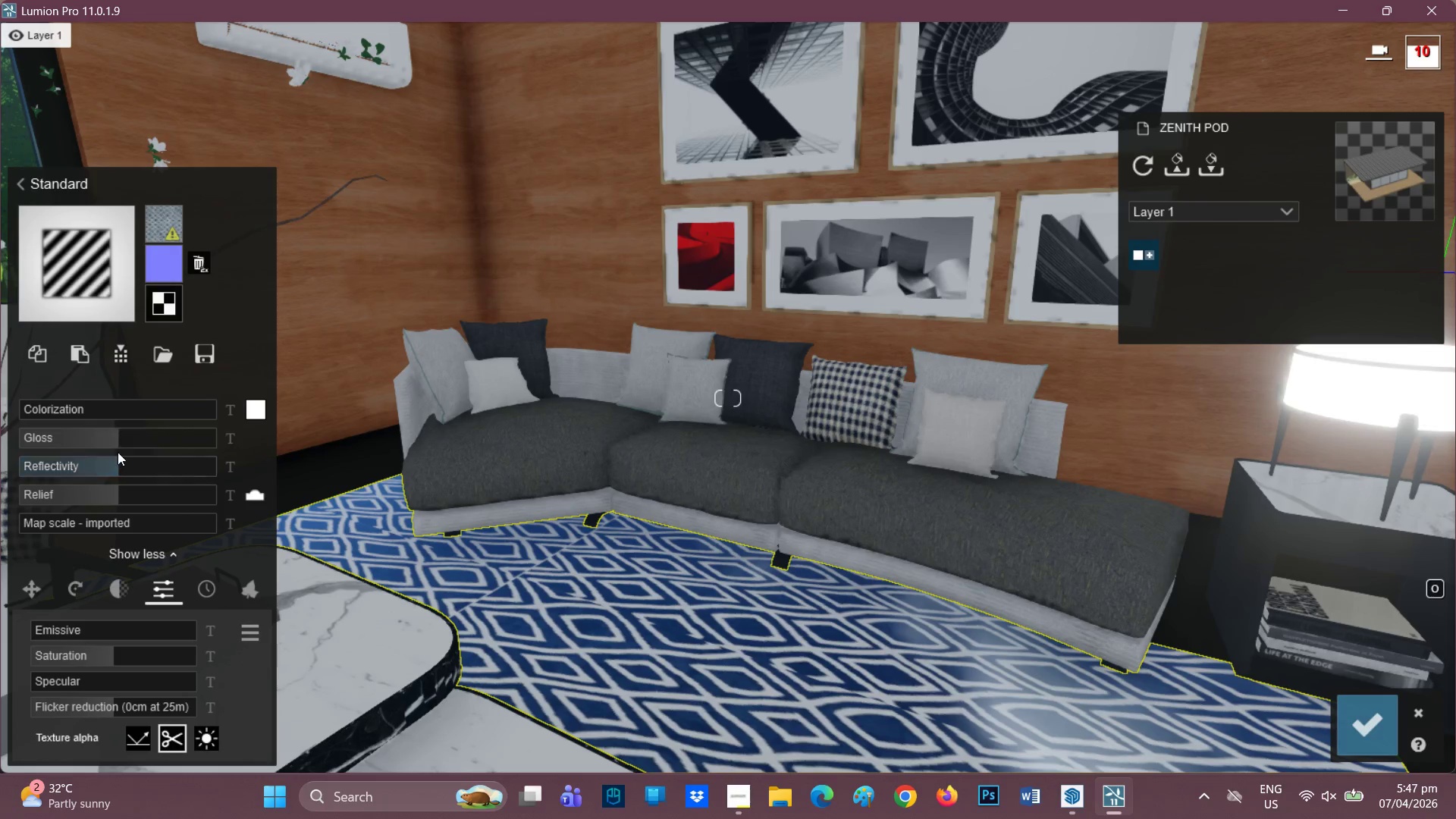 
left_click_drag(start_coordinate=[119, 460], to_coordinate=[11, 467])
 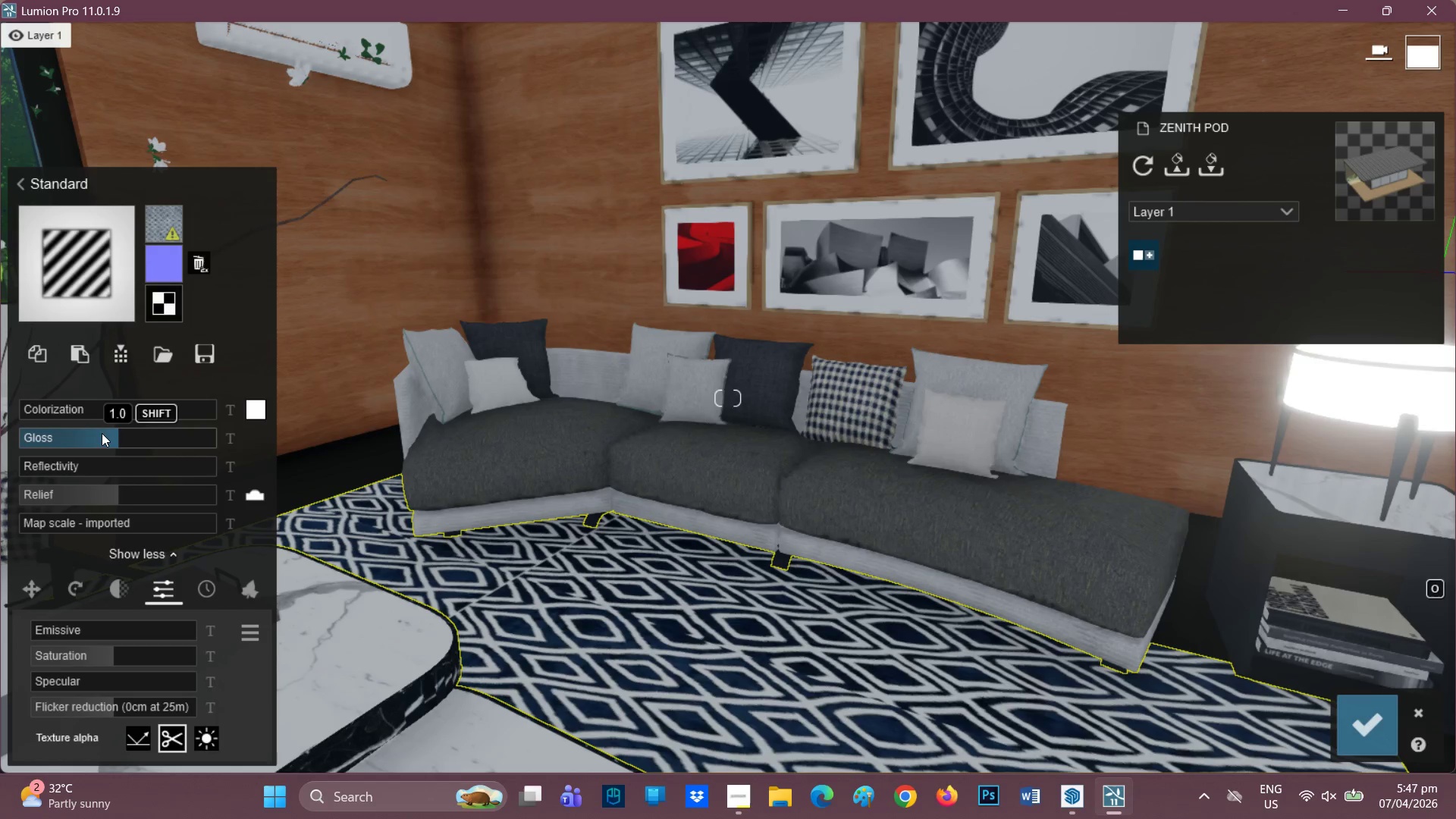 
left_click_drag(start_coordinate=[111, 436], to_coordinate=[80, 435])
 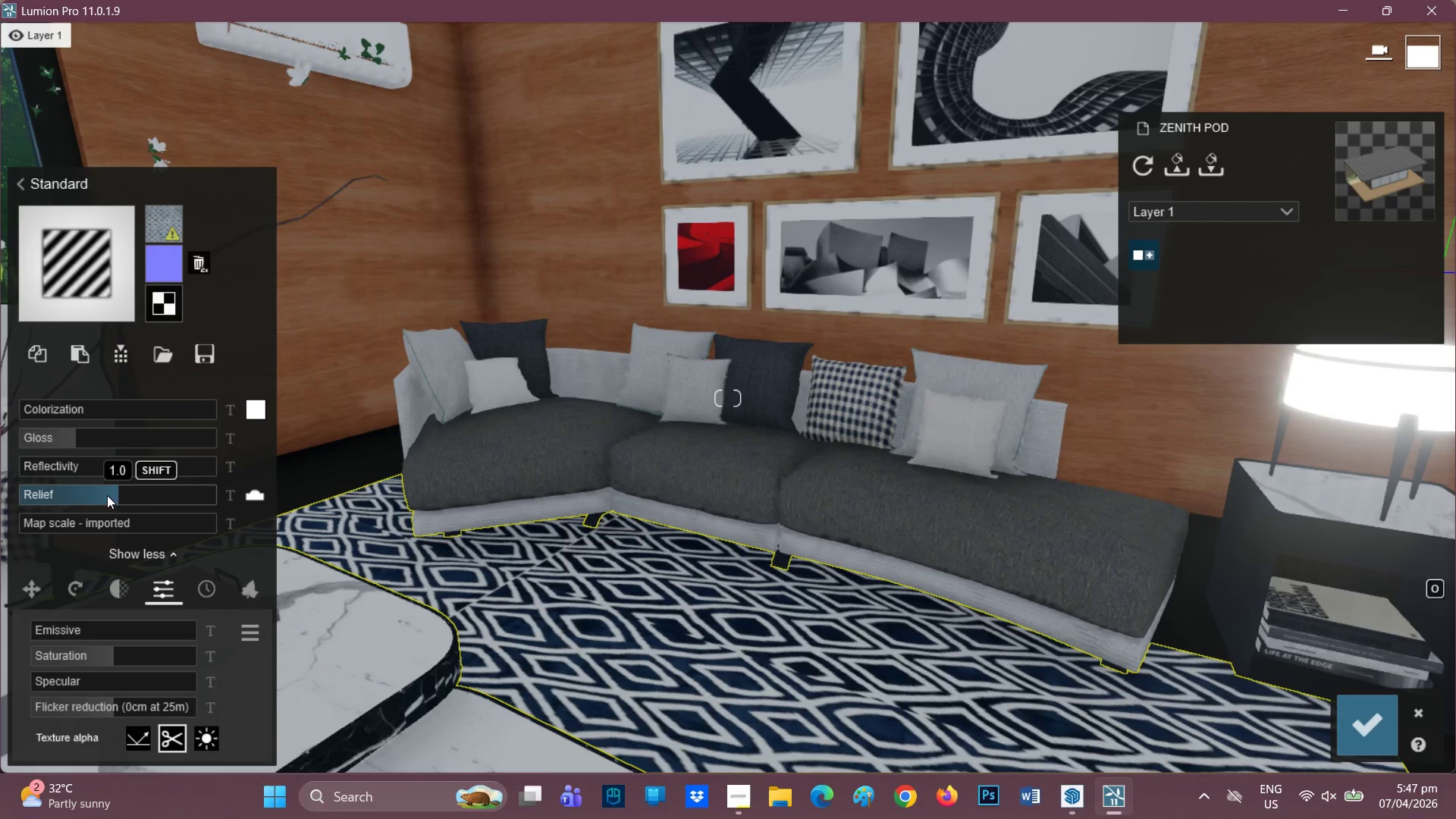 
left_click_drag(start_coordinate=[111, 494], to_coordinate=[258, 494])
 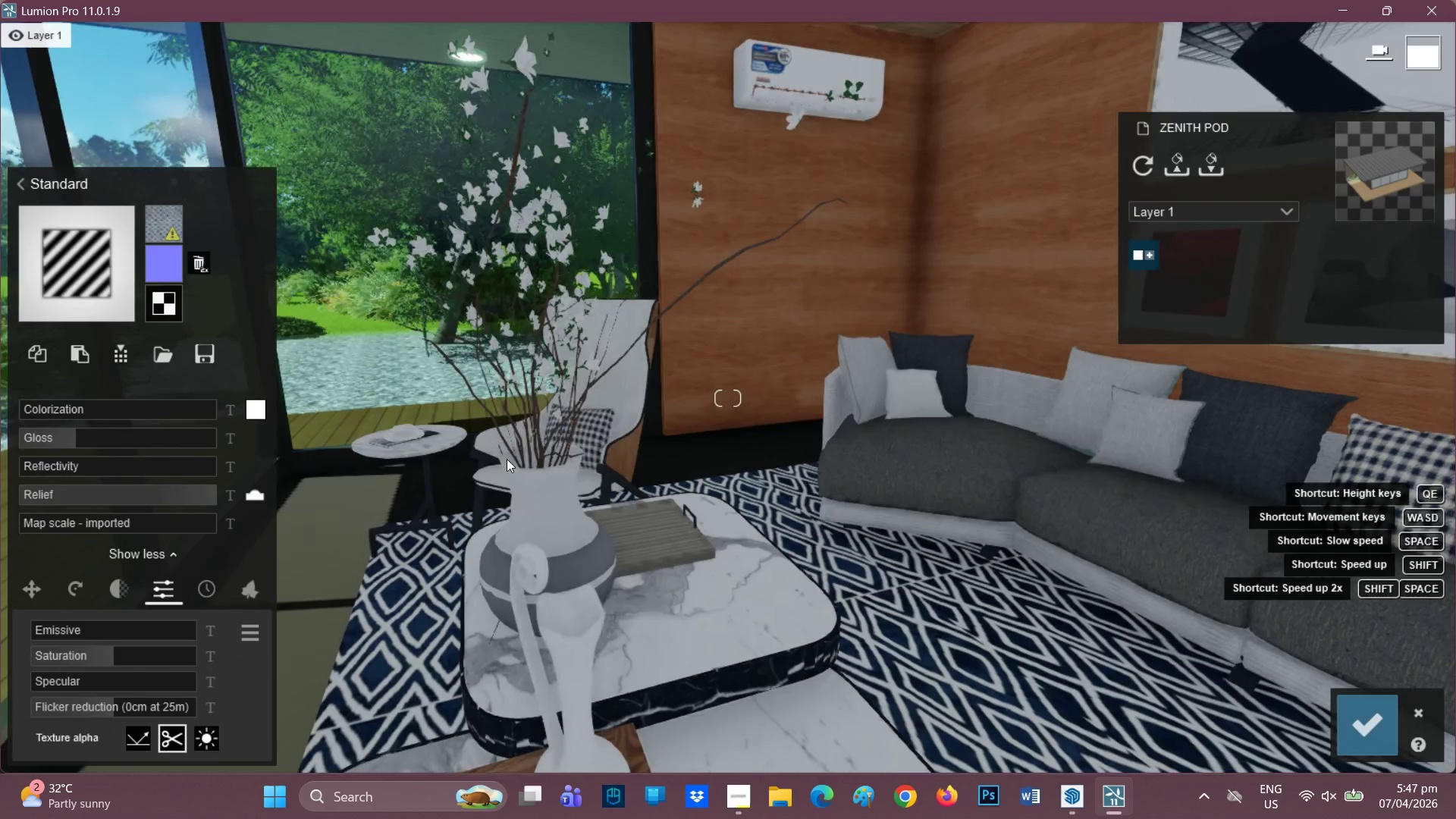 
left_click([793, 79])
 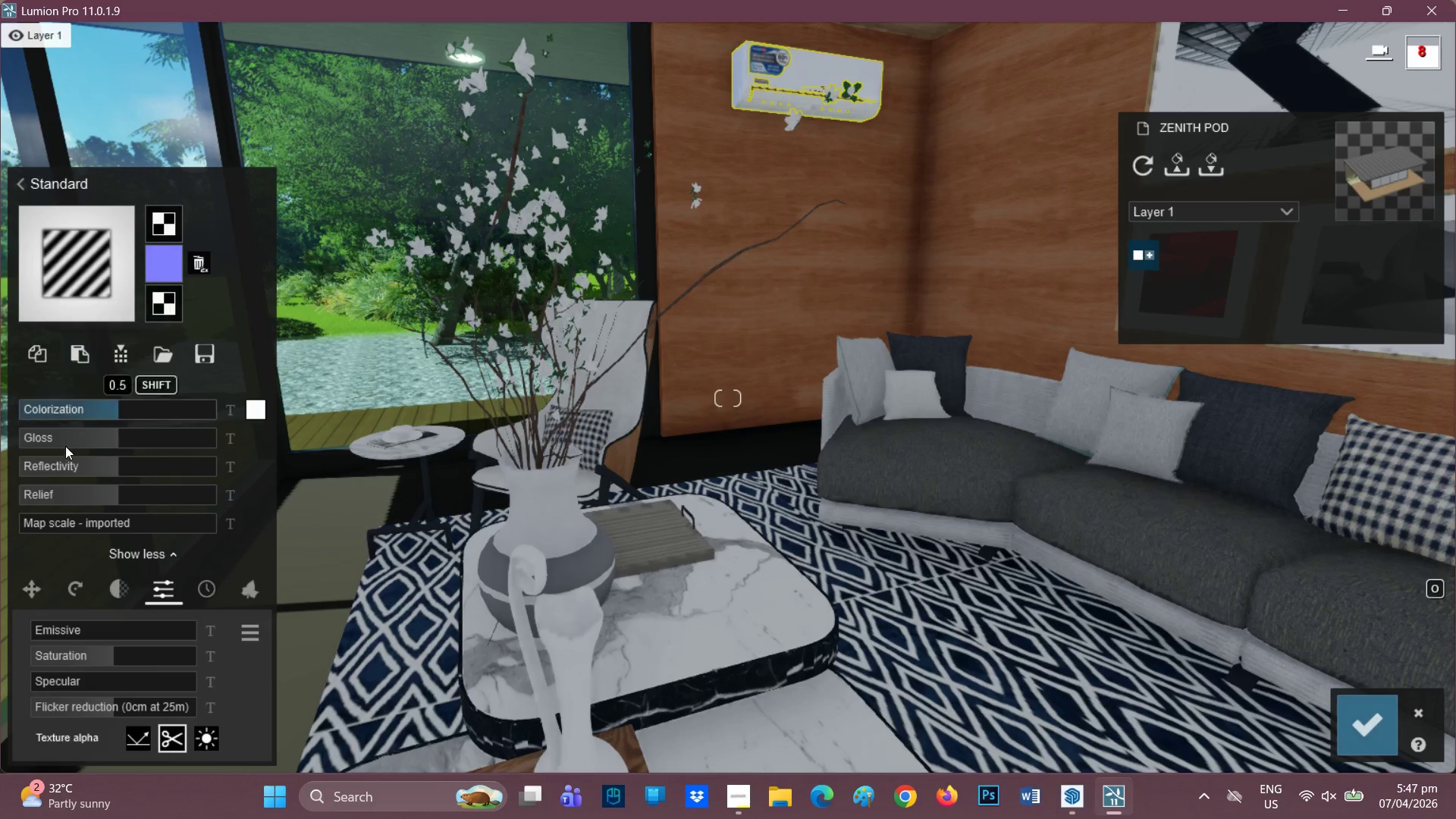 
left_click_drag(start_coordinate=[115, 466], to_coordinate=[4, 463])
 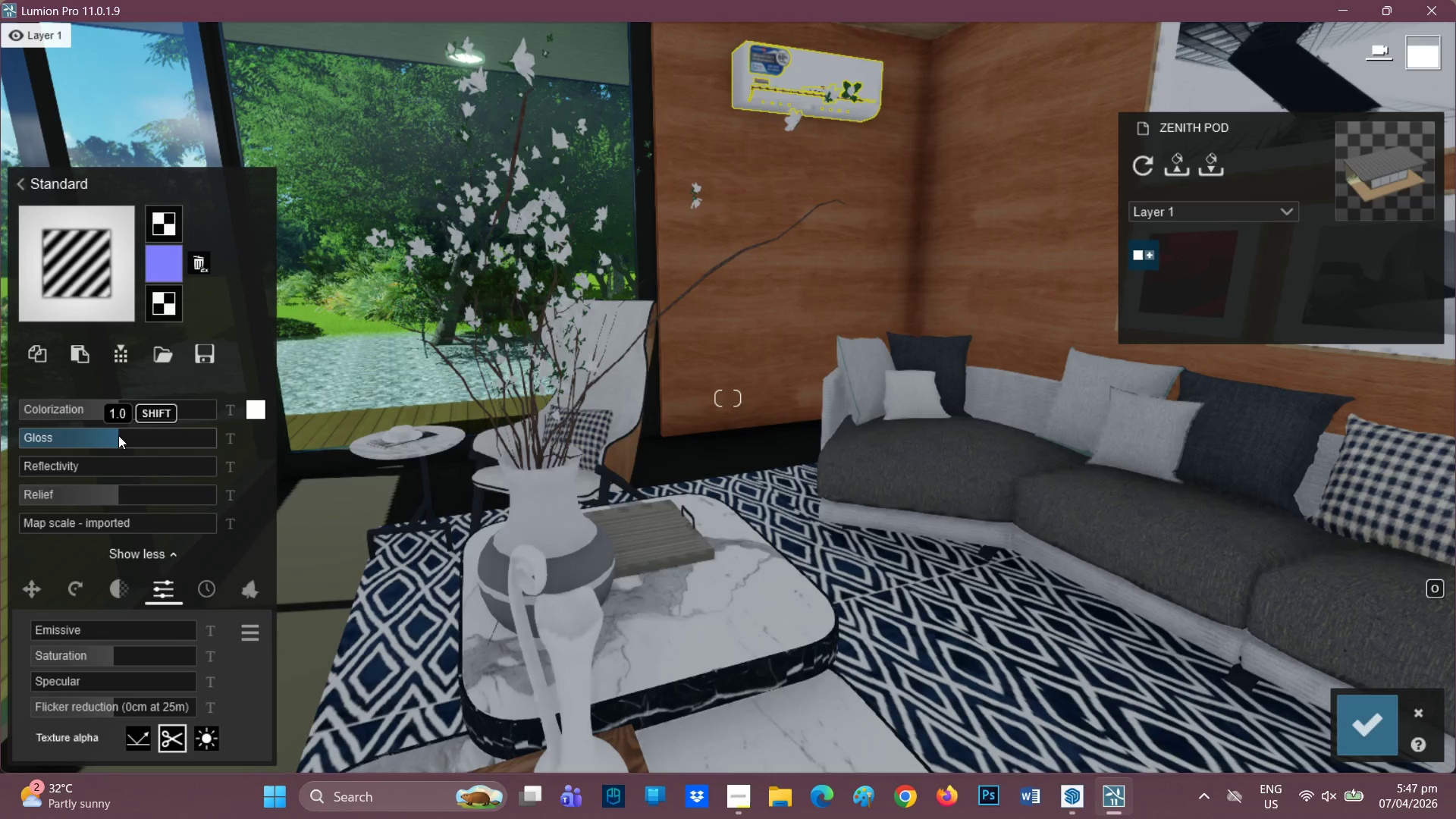 
left_click_drag(start_coordinate=[115, 435], to_coordinate=[77, 437])
 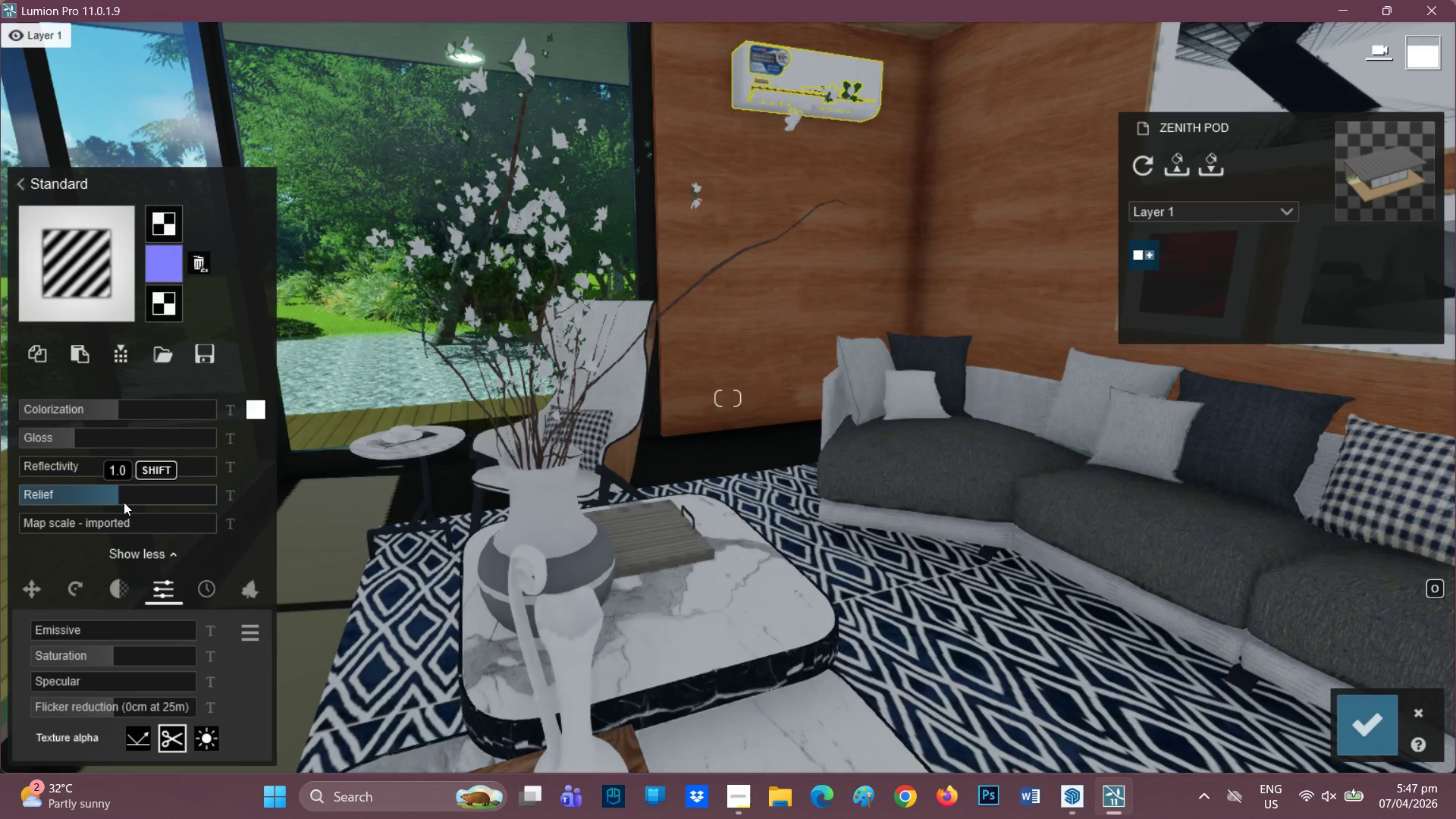 
left_click_drag(start_coordinate=[117, 499], to_coordinate=[231, 485])
 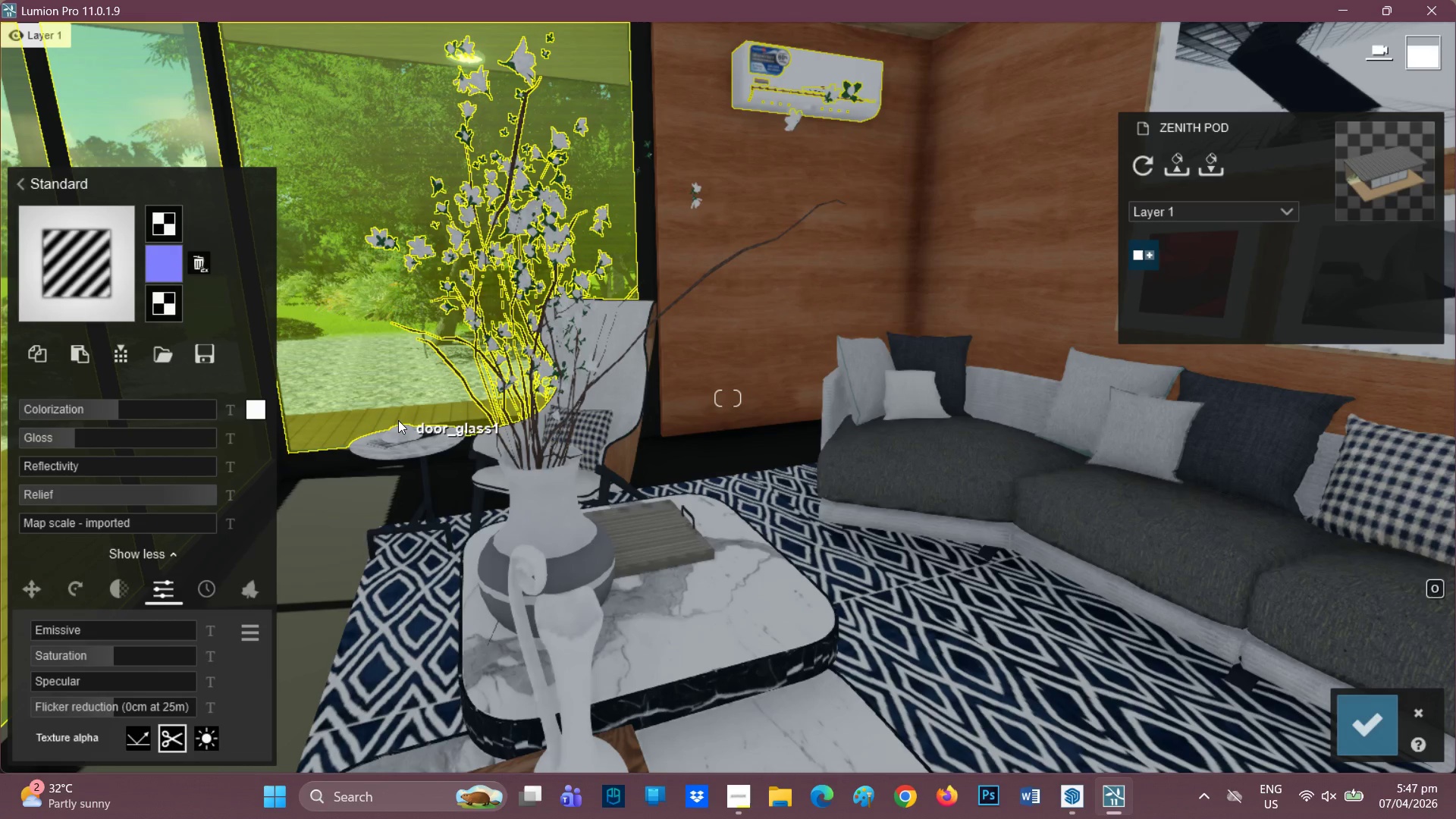 
key(D)
 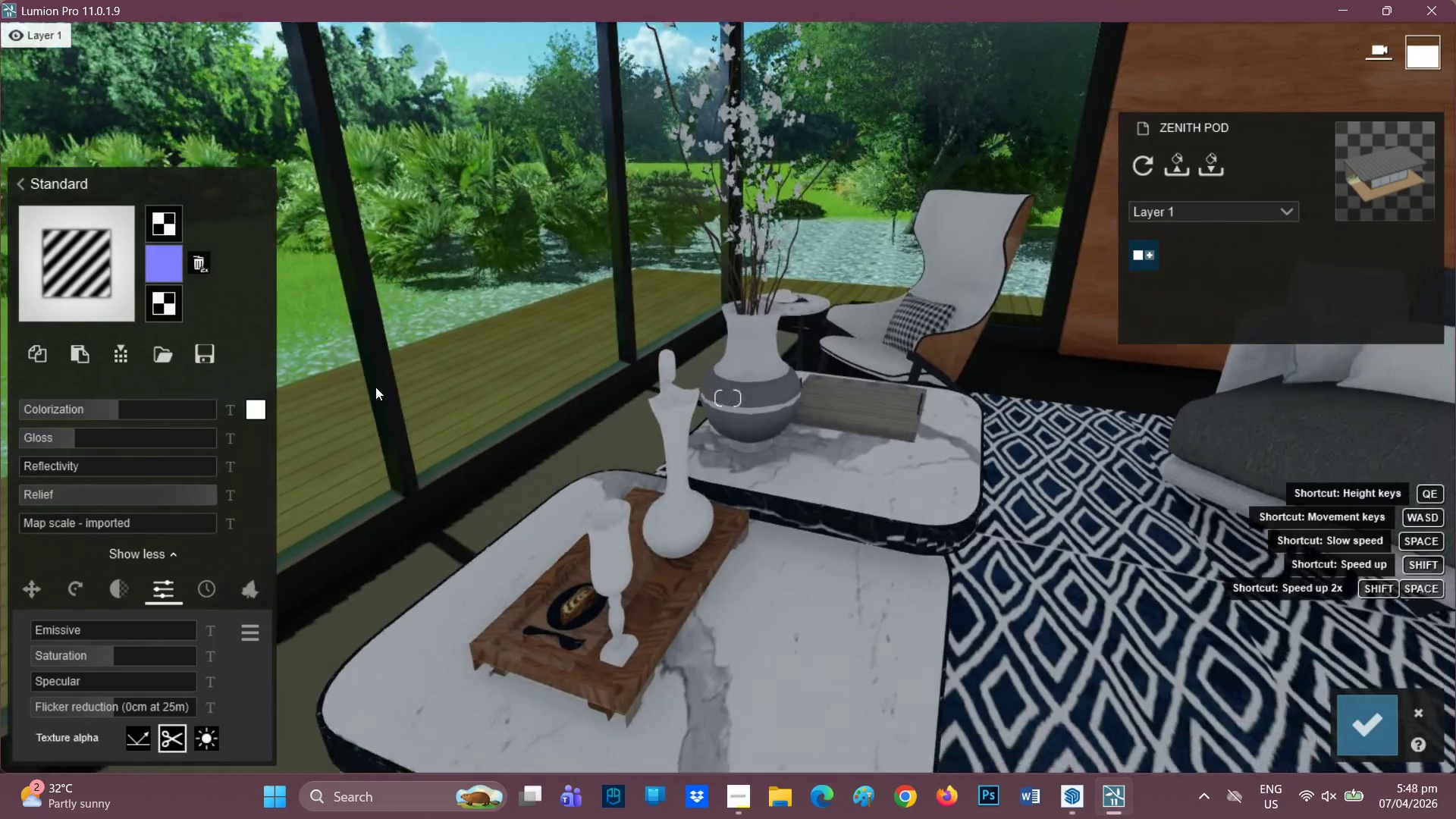 
wait(9.09)
 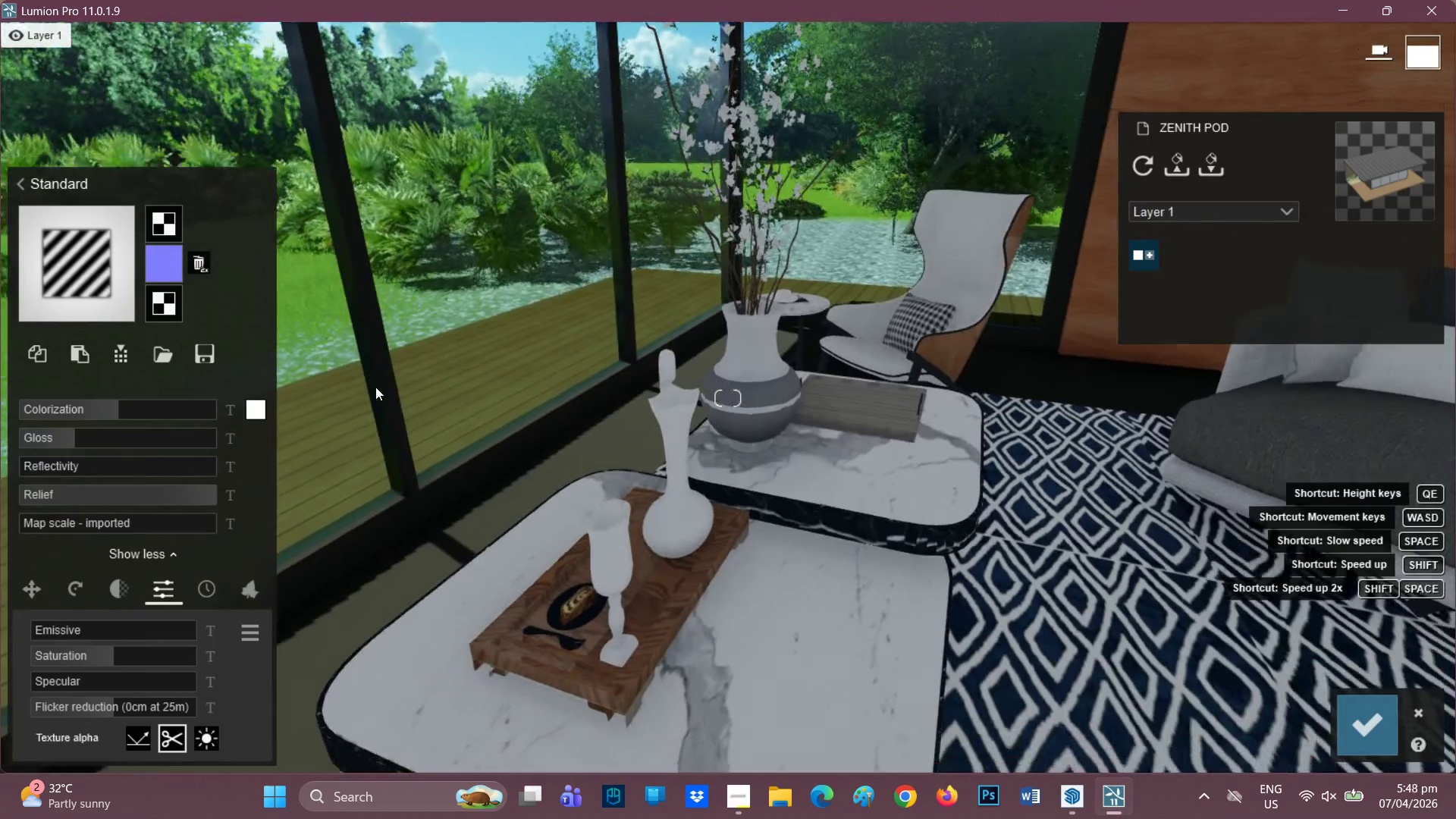 
left_click_drag(start_coordinate=[113, 464], to_coordinate=[3, 466])
 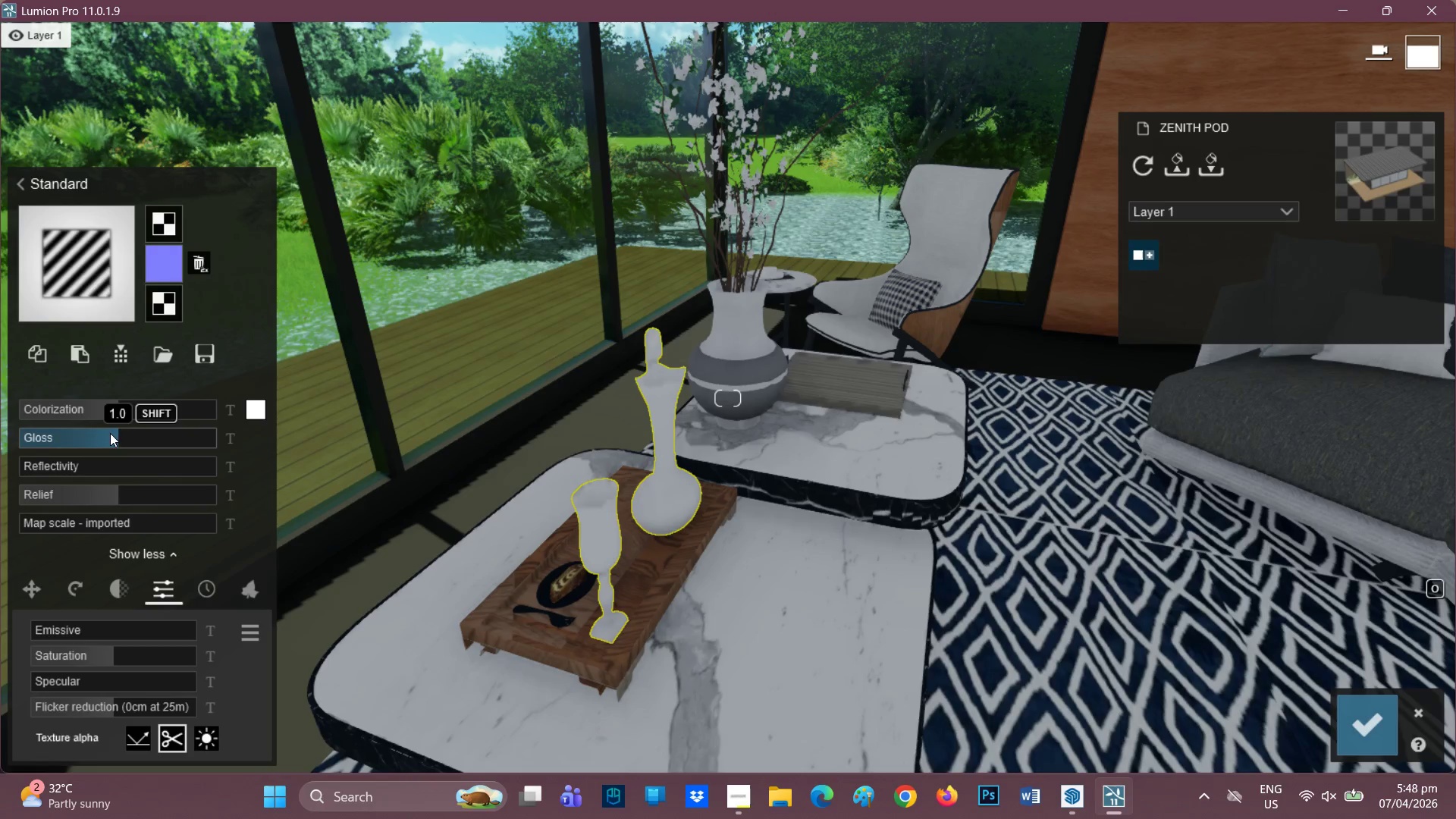 
left_click_drag(start_coordinate=[109, 435], to_coordinate=[83, 445])
 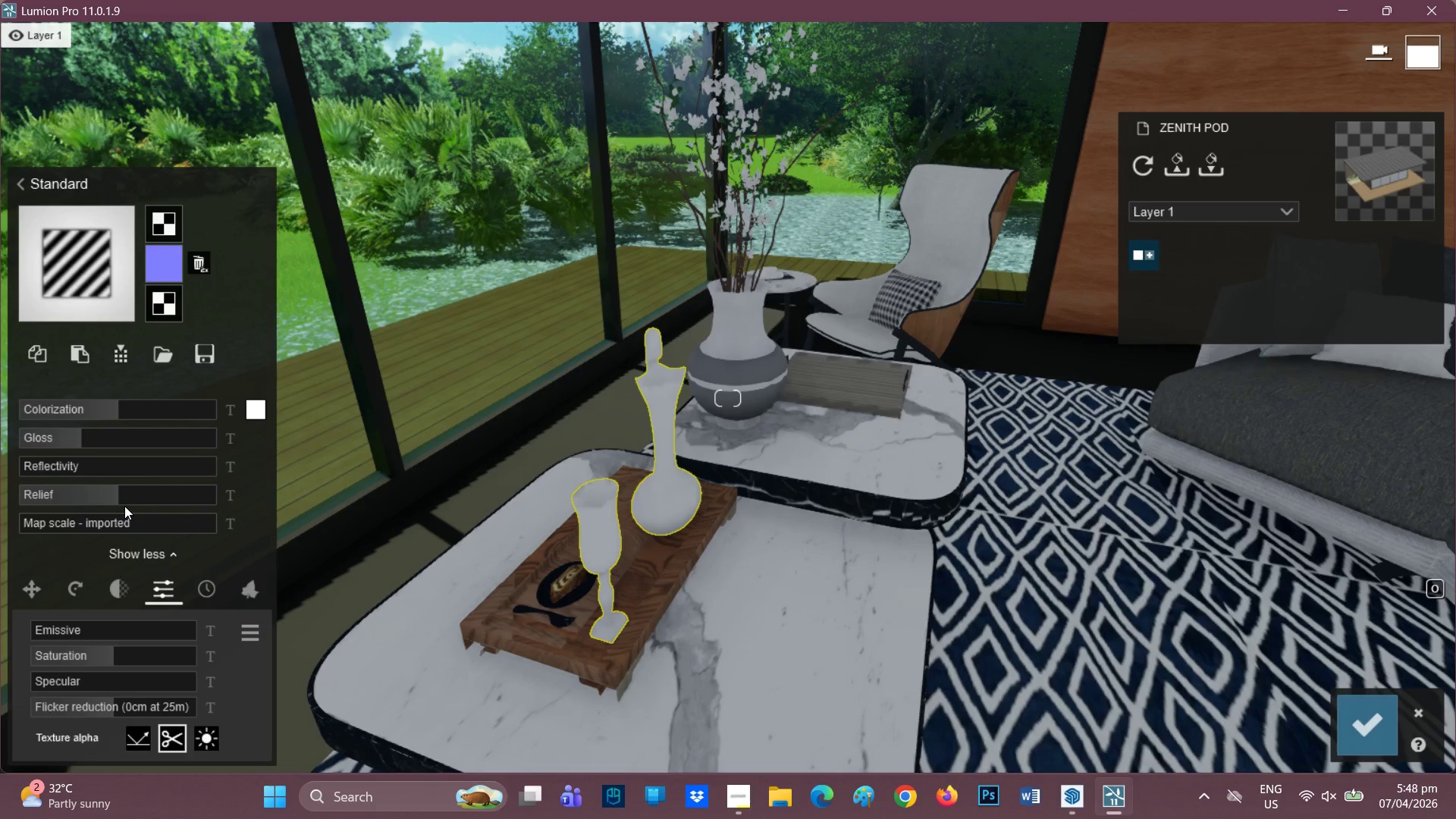 
left_click_drag(start_coordinate=[123, 497], to_coordinate=[257, 488])
 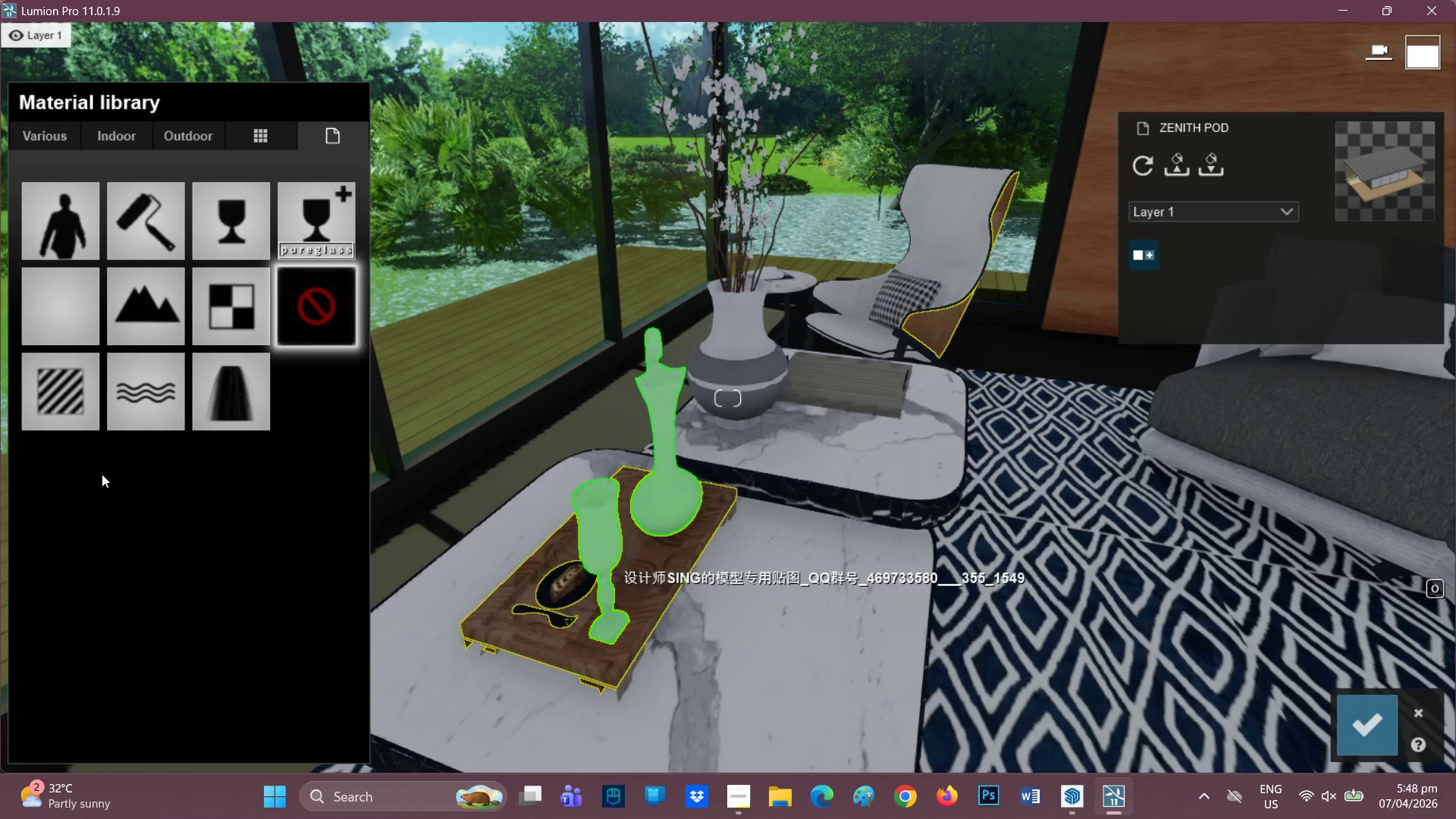 
left_click([52, 391])
 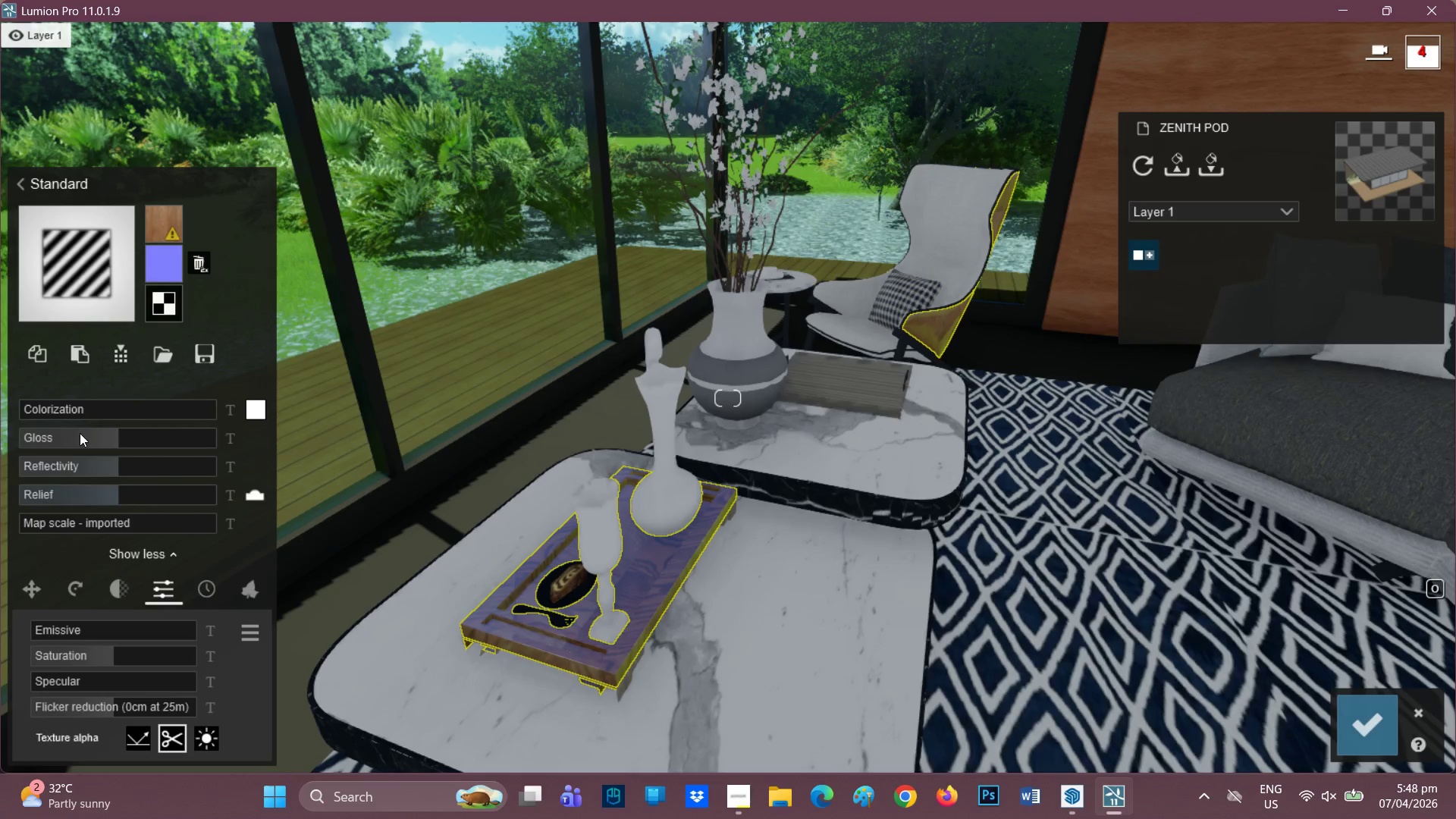 
left_click_drag(start_coordinate=[121, 464], to_coordinate=[29, 467])
 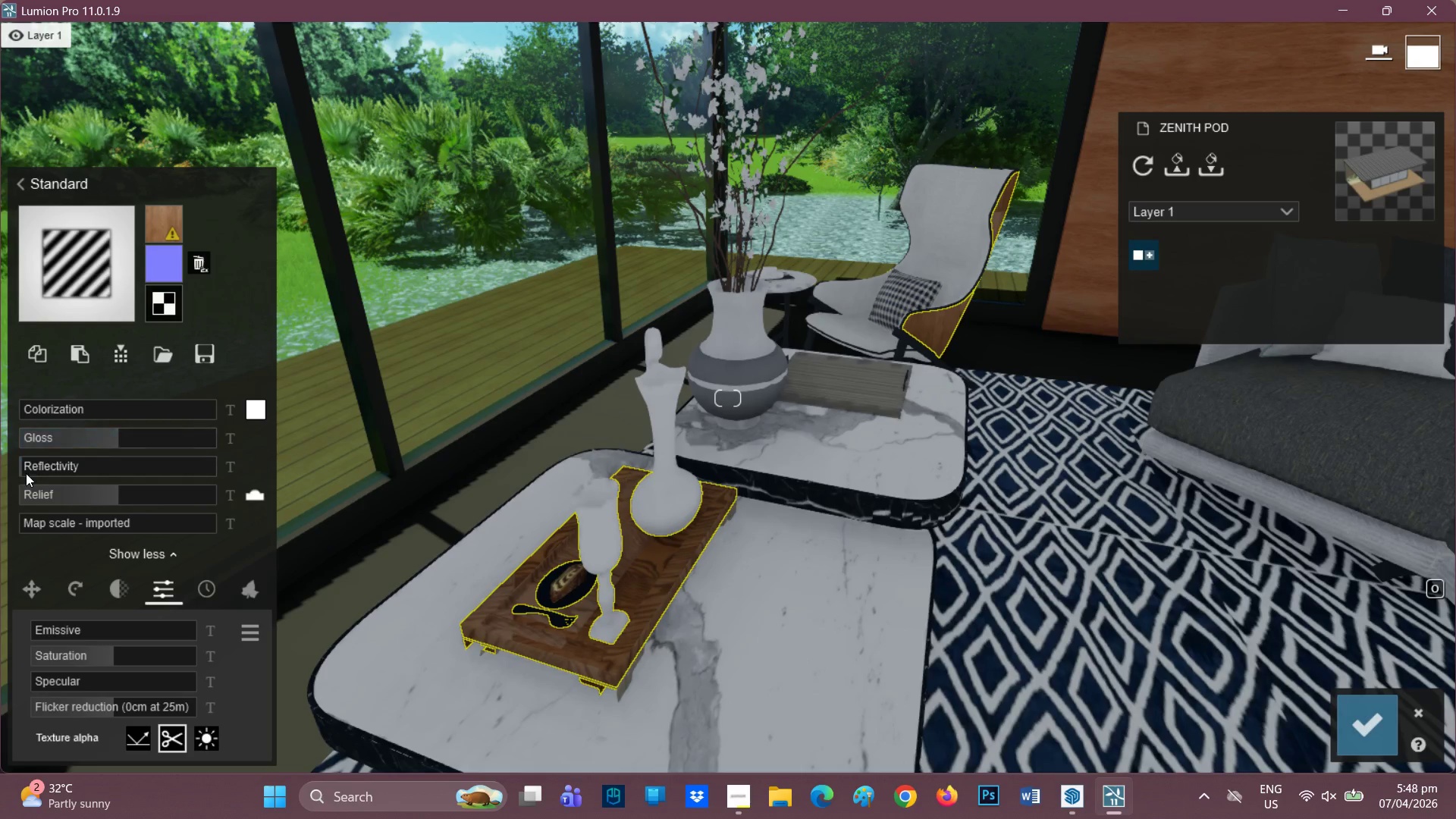 
left_click_drag(start_coordinate=[27, 472], to_coordinate=[5, 470])
 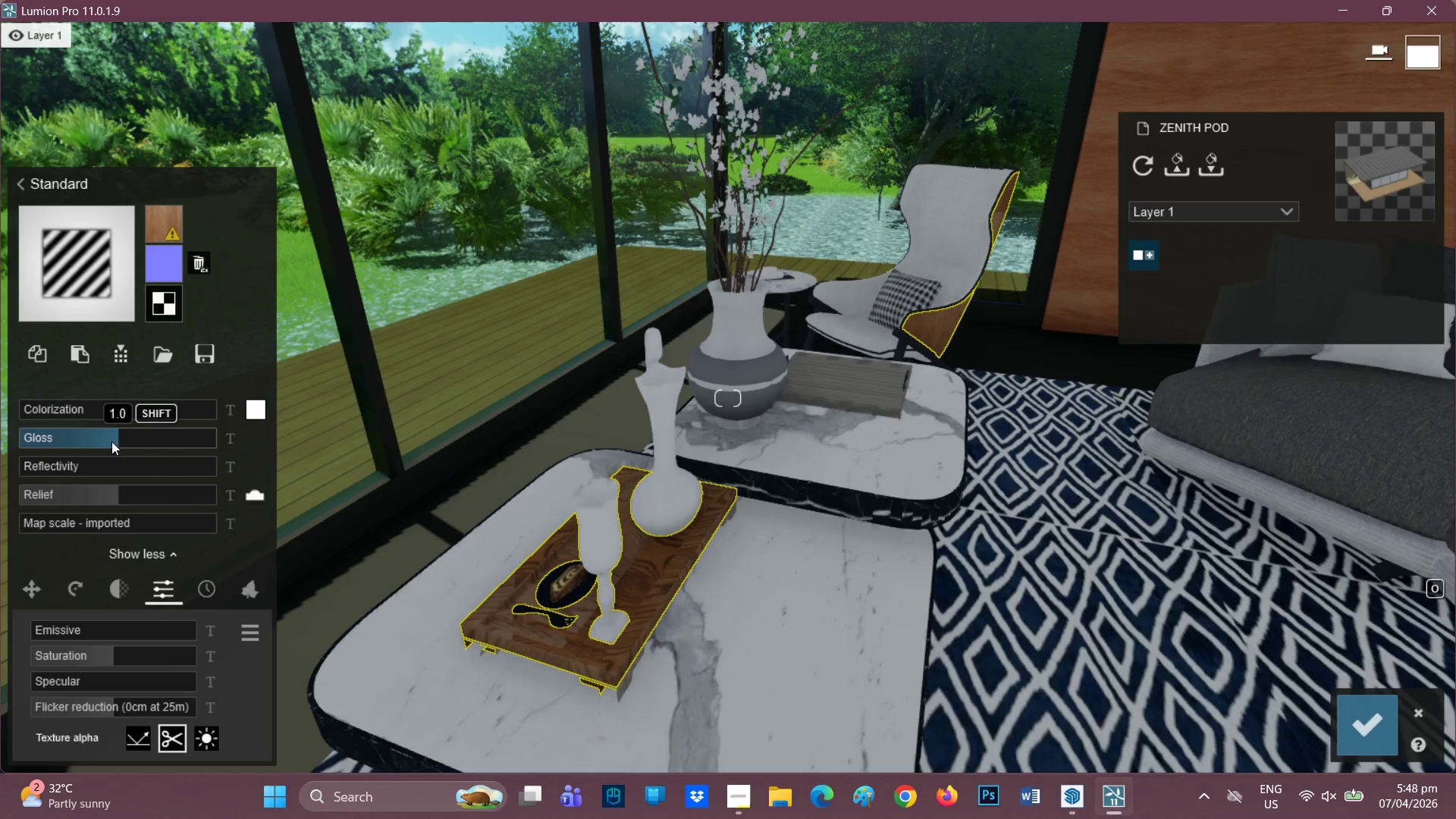 
left_click_drag(start_coordinate=[111, 441], to_coordinate=[10, 438])
 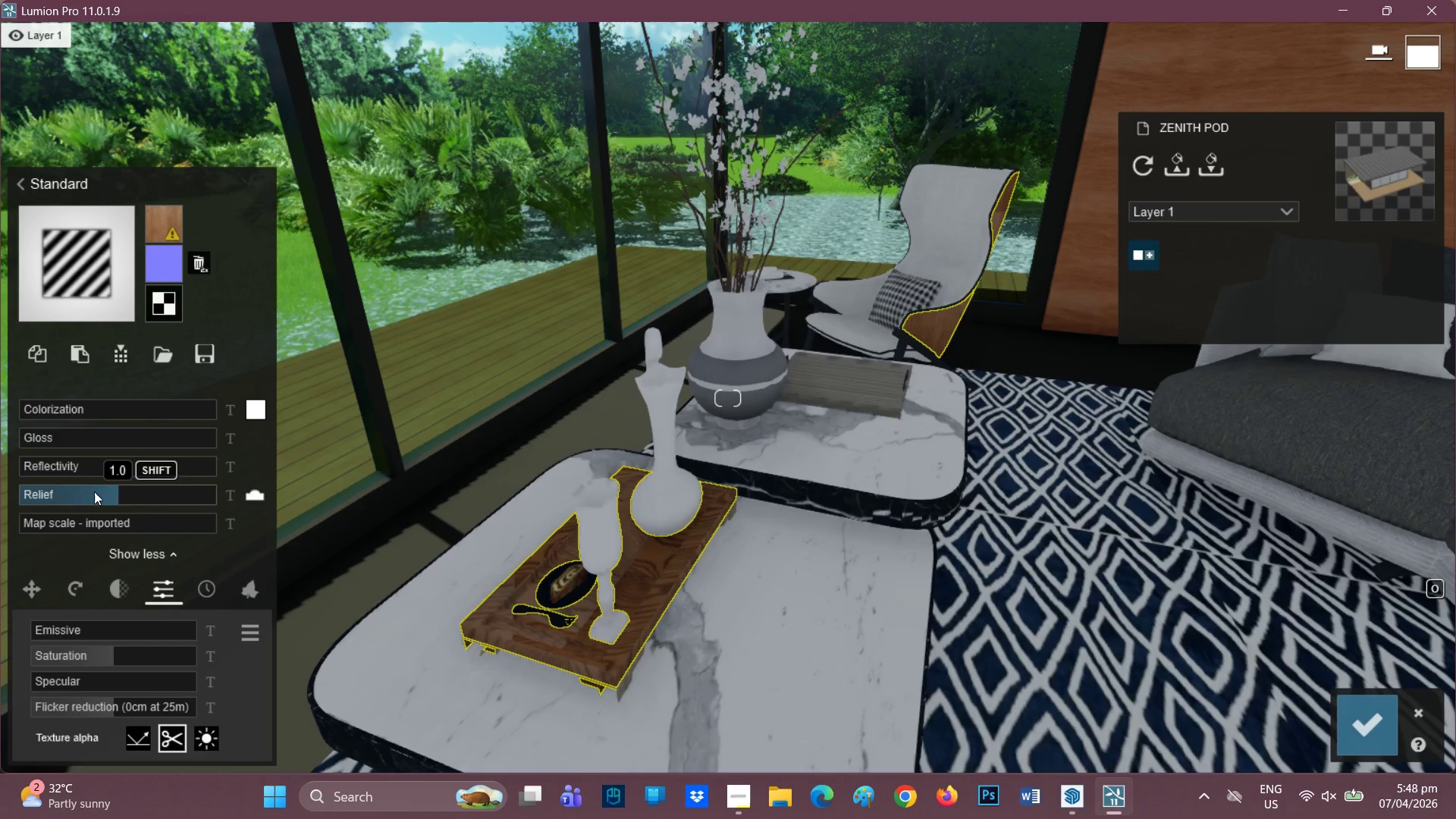 
left_click_drag(start_coordinate=[95, 491], to_coordinate=[288, 502])
 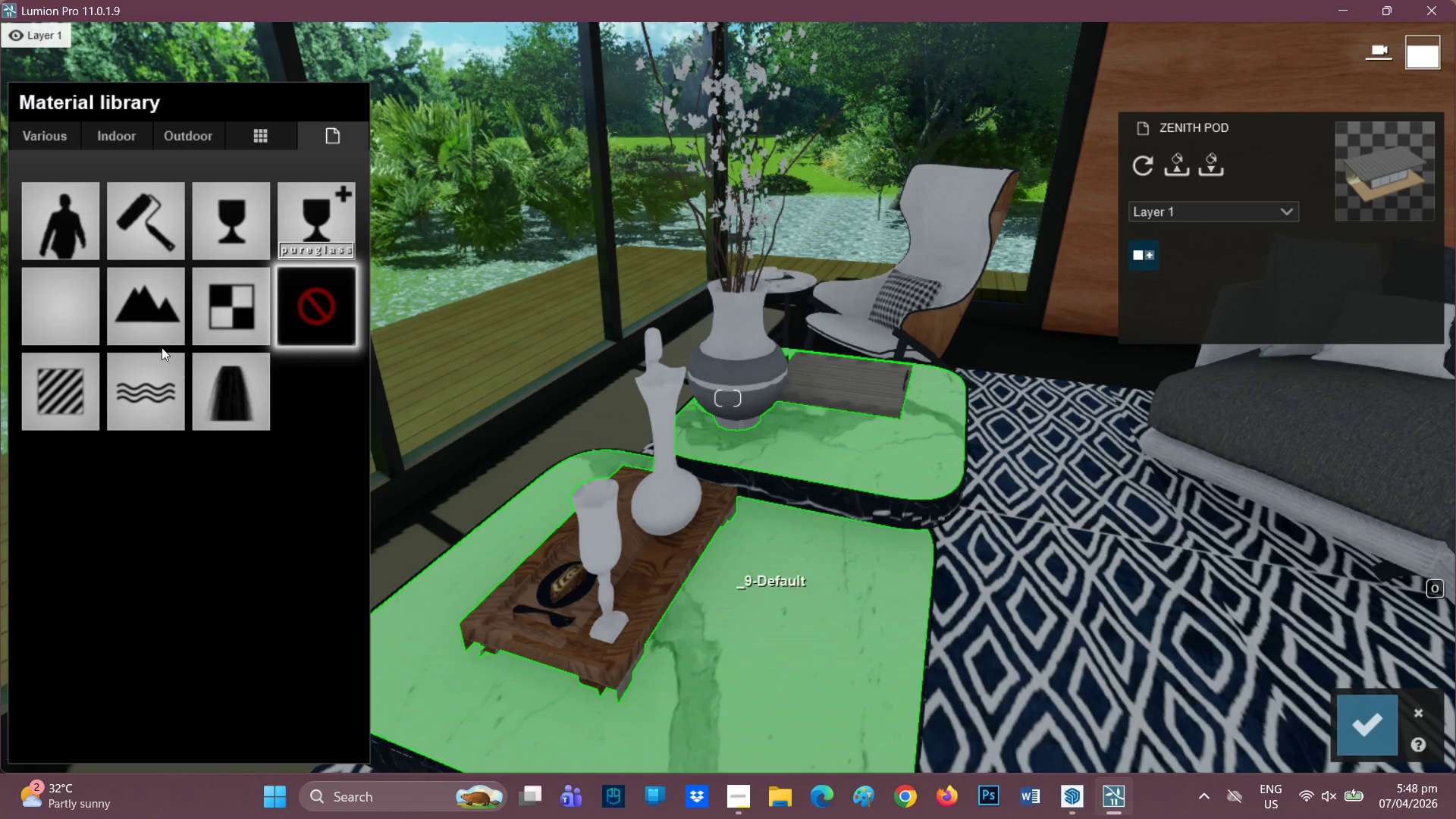 
mouse_move([61, 402])
 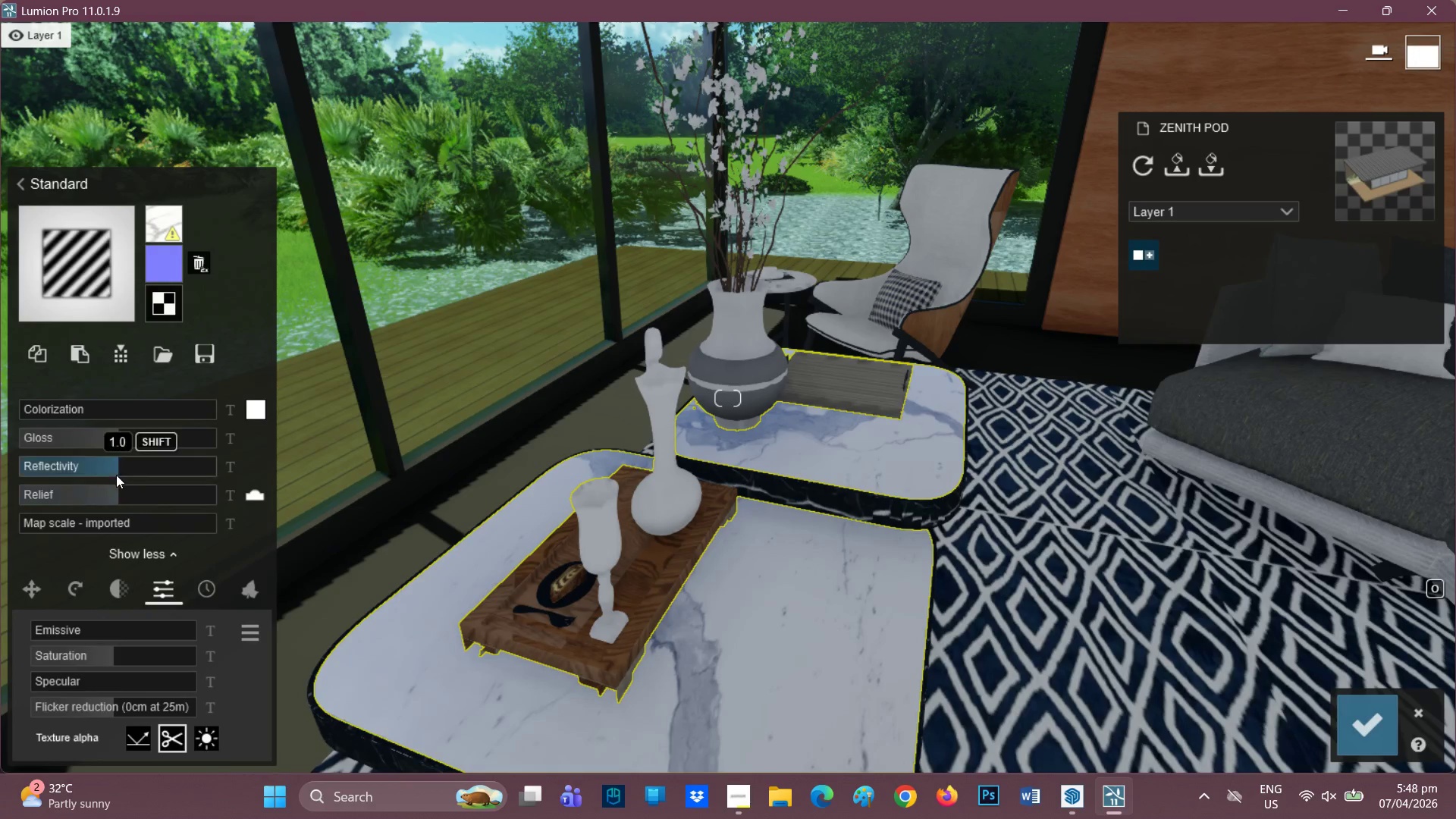 
left_click_drag(start_coordinate=[116, 475], to_coordinate=[20, 472])
 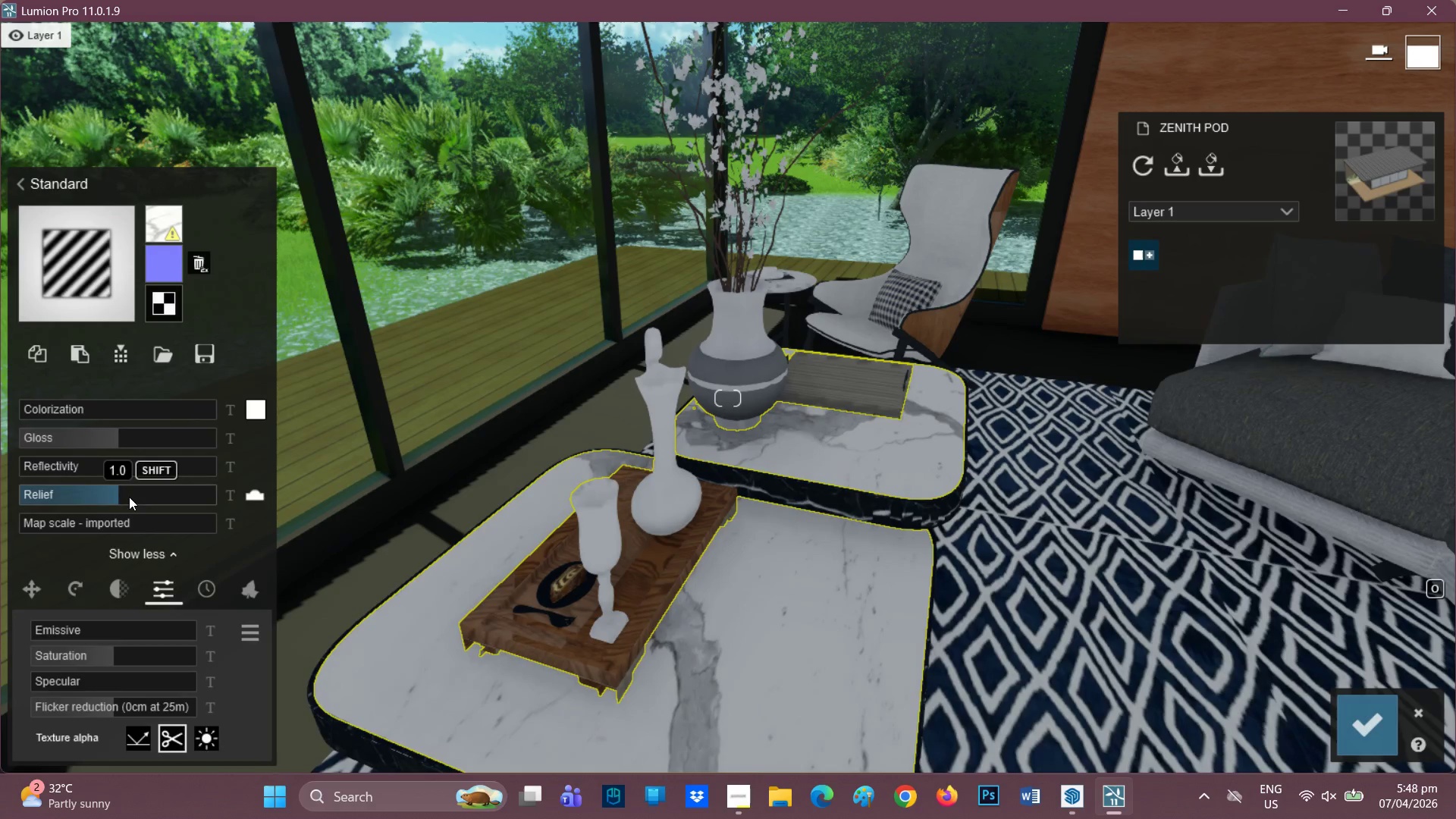 
left_click_drag(start_coordinate=[128, 497], to_coordinate=[264, 489])
 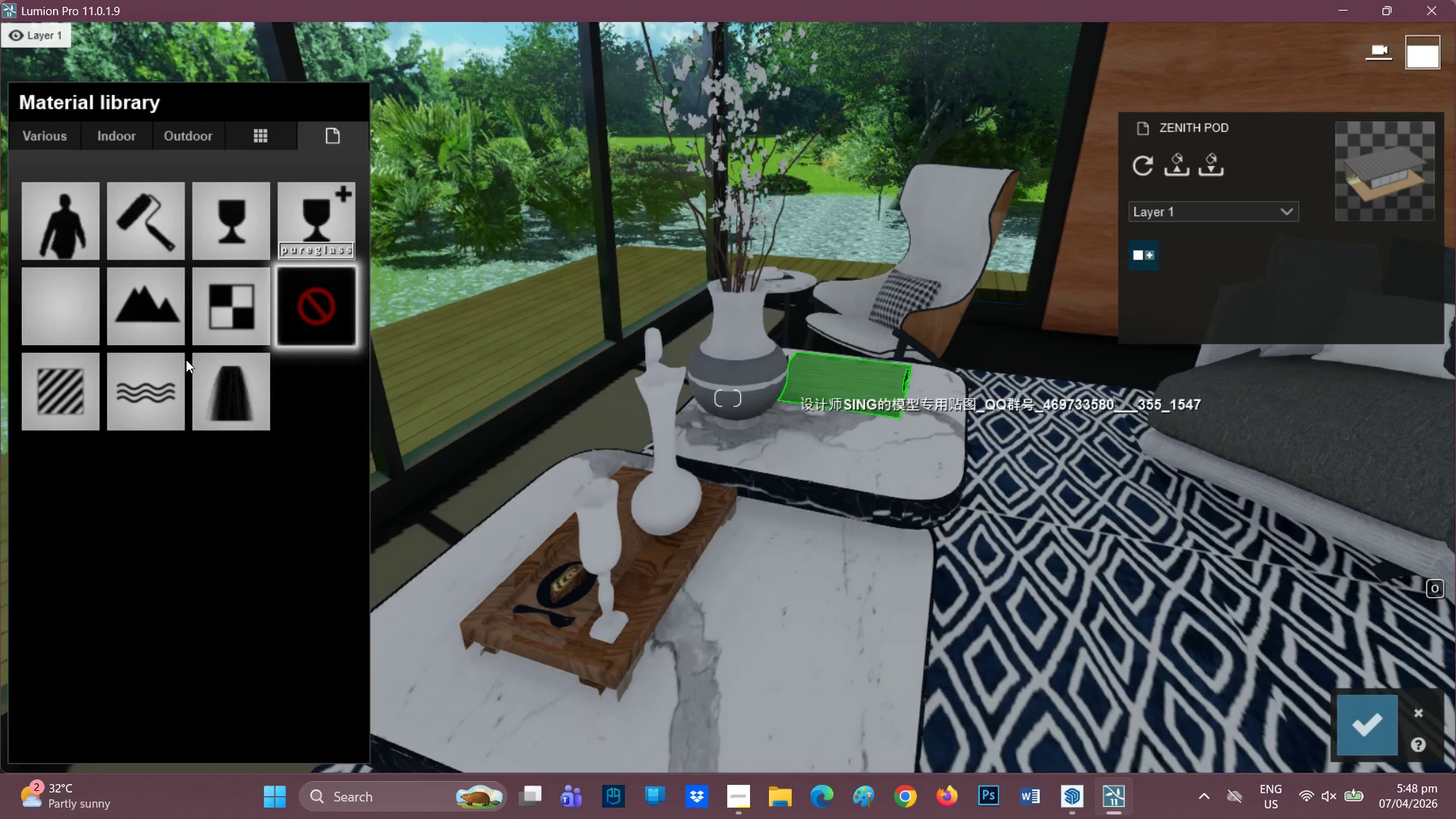 
left_click([67, 388])
 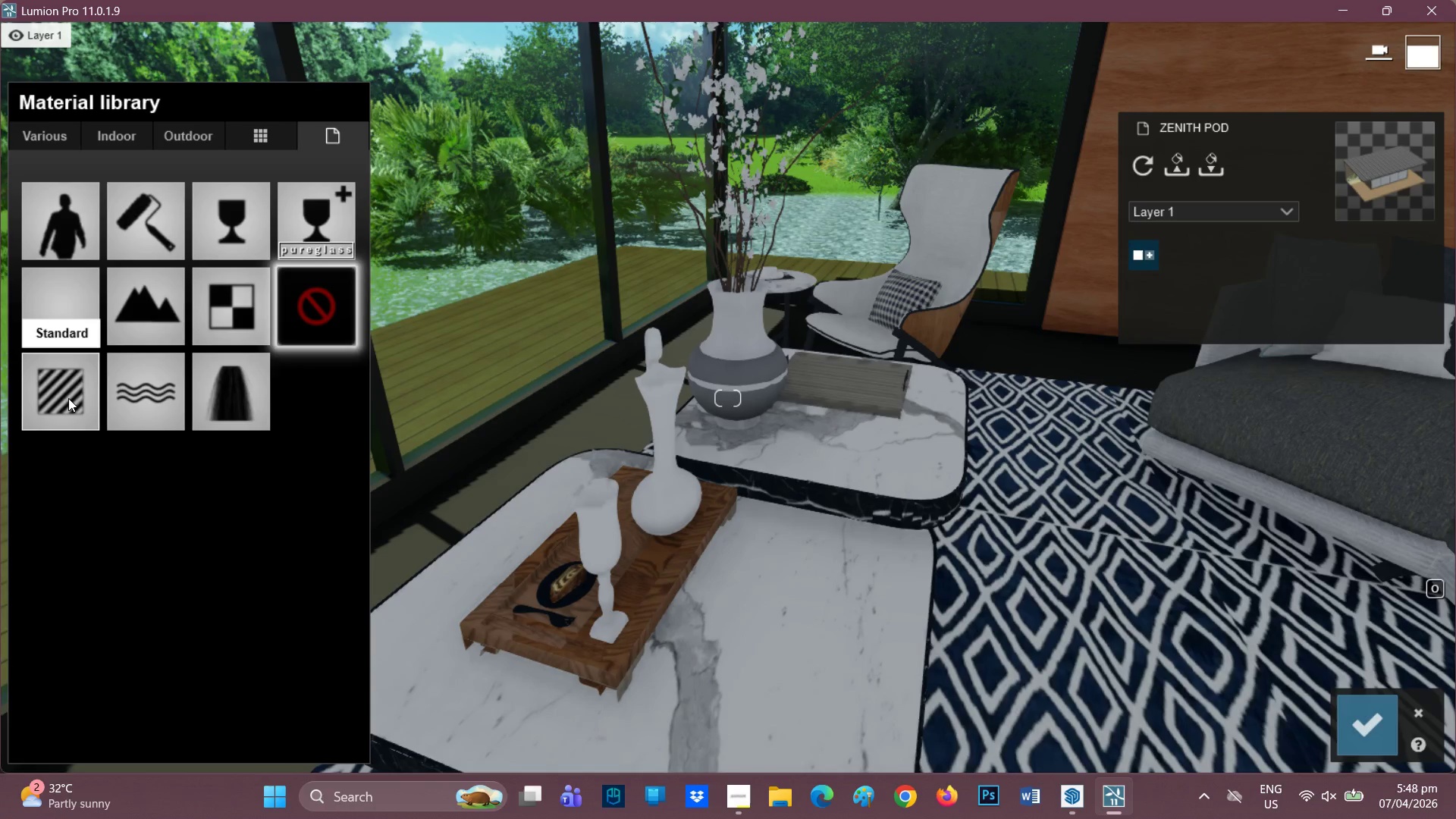 
left_click([68, 397])
 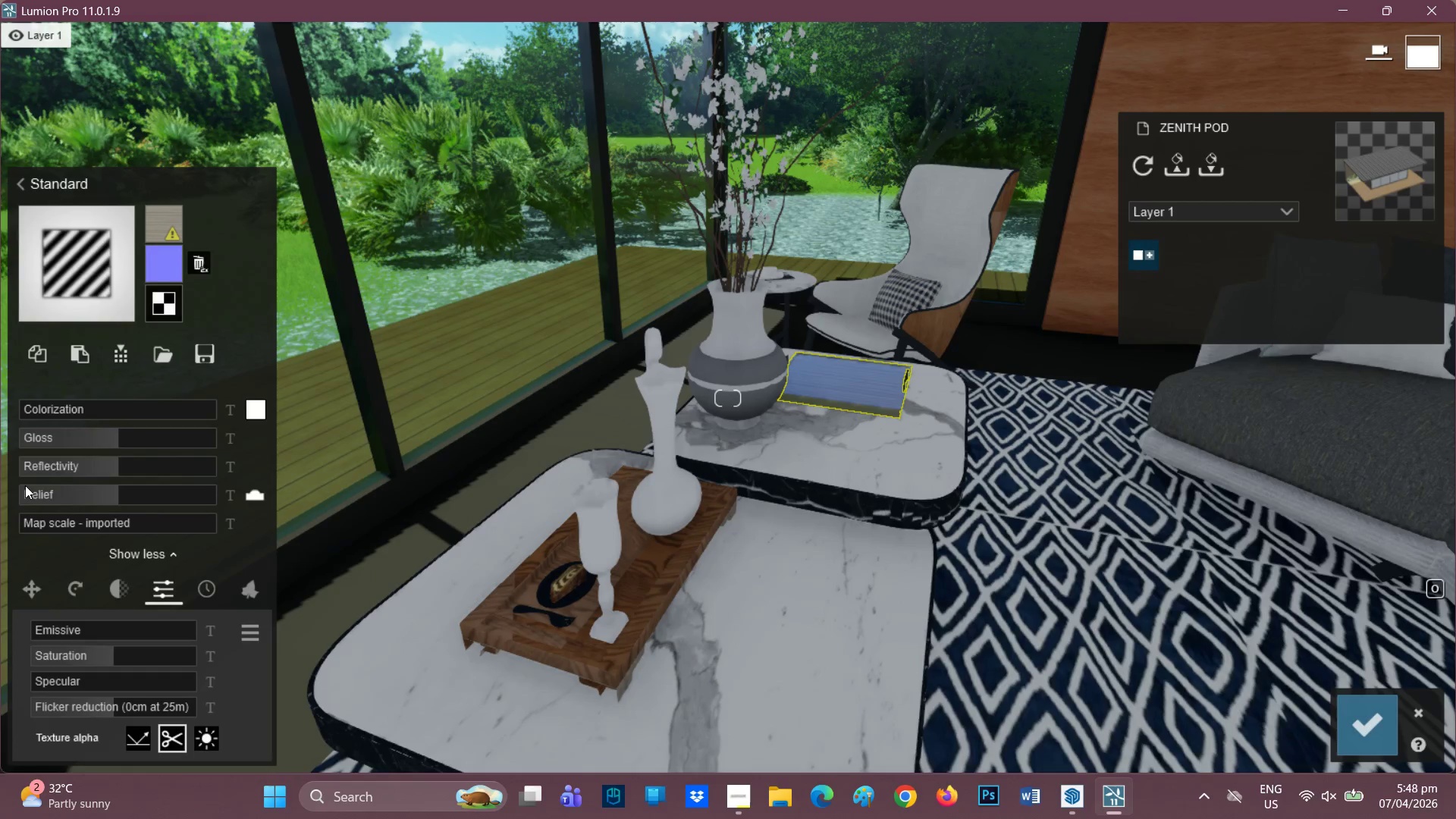 
left_click_drag(start_coordinate=[116, 466], to_coordinate=[23, 462])
 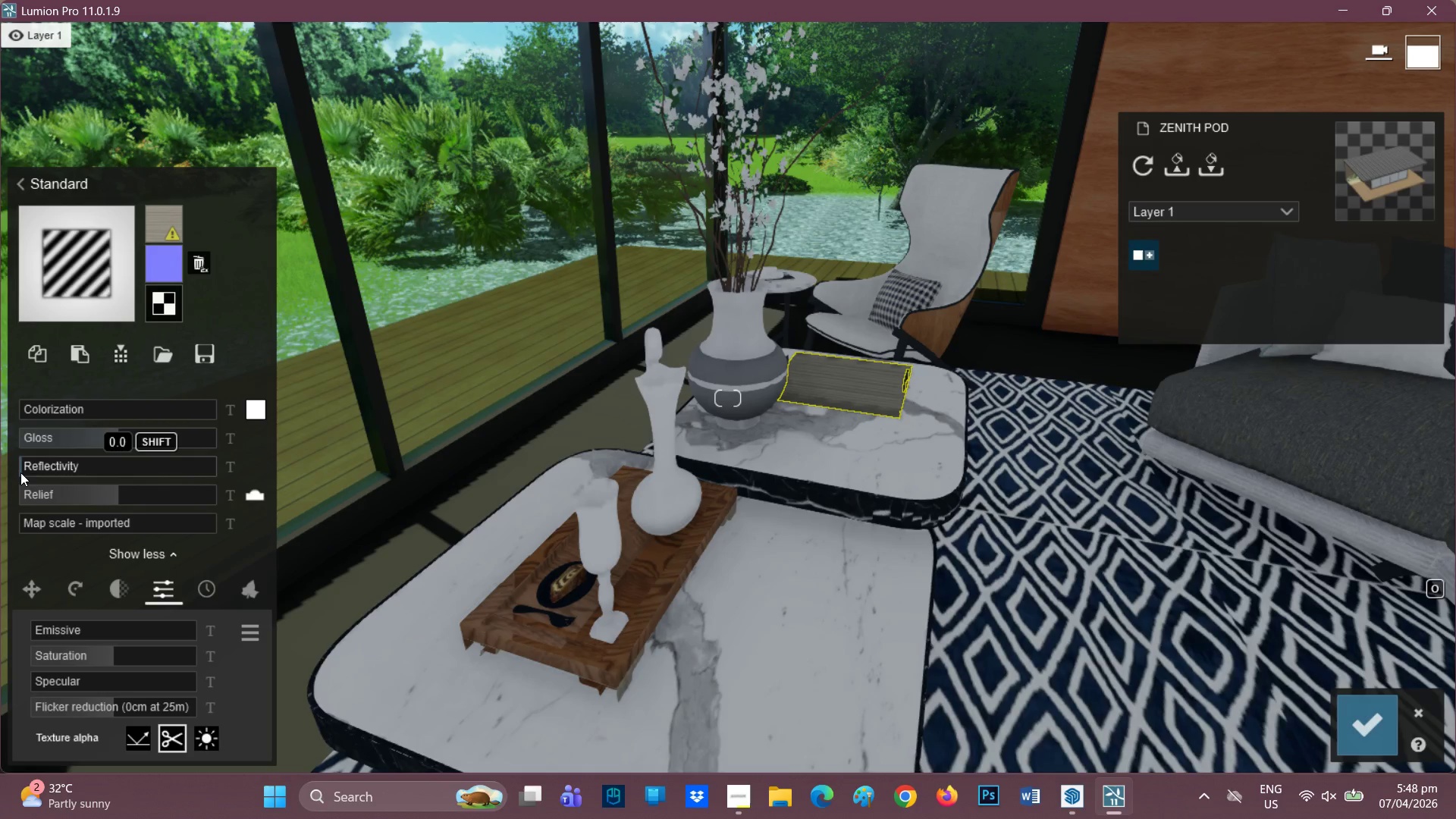 
left_click_drag(start_coordinate=[20, 472], to_coordinate=[11, 463])
 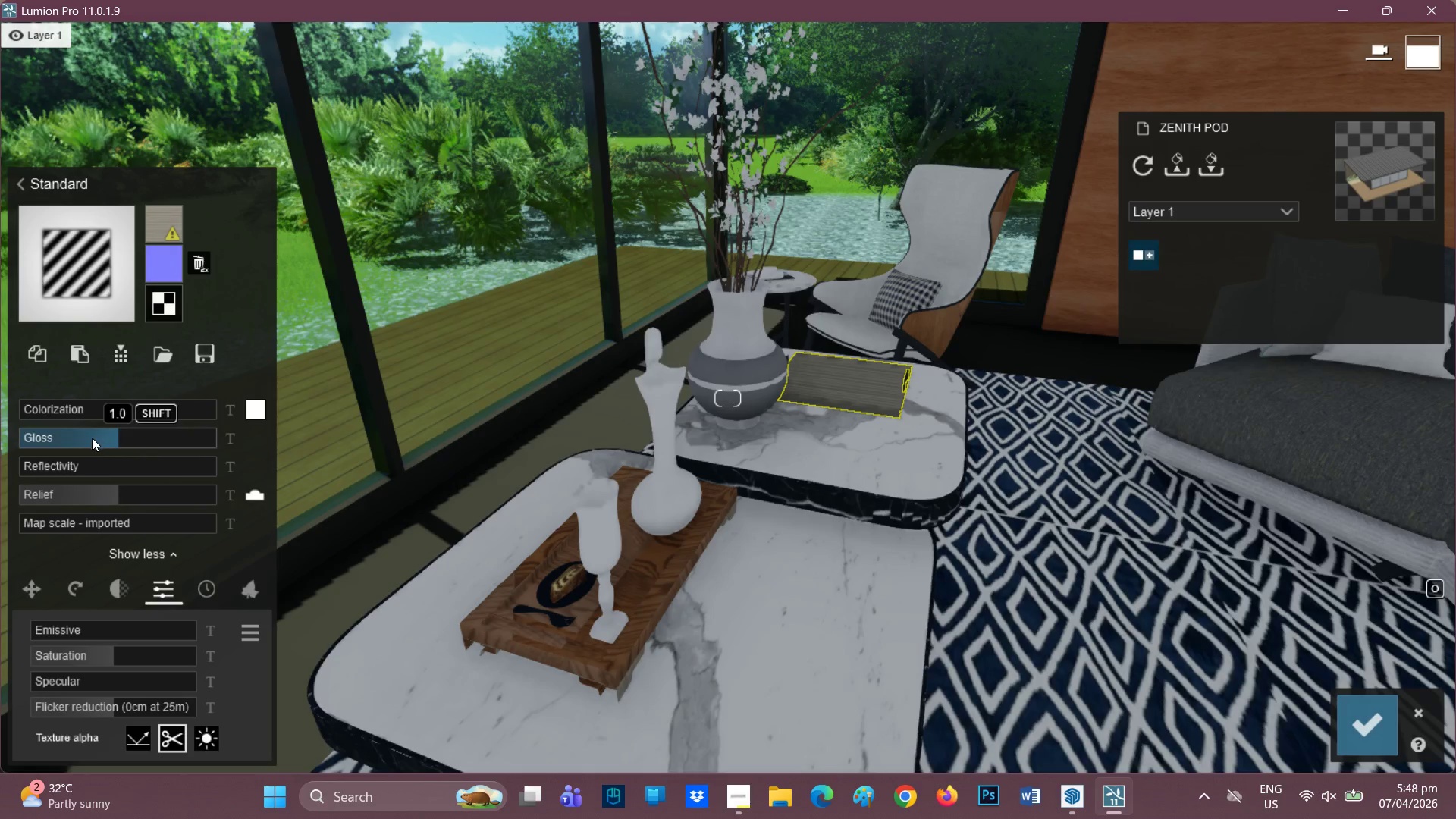 
left_click_drag(start_coordinate=[98, 437], to_coordinate=[7, 423])
 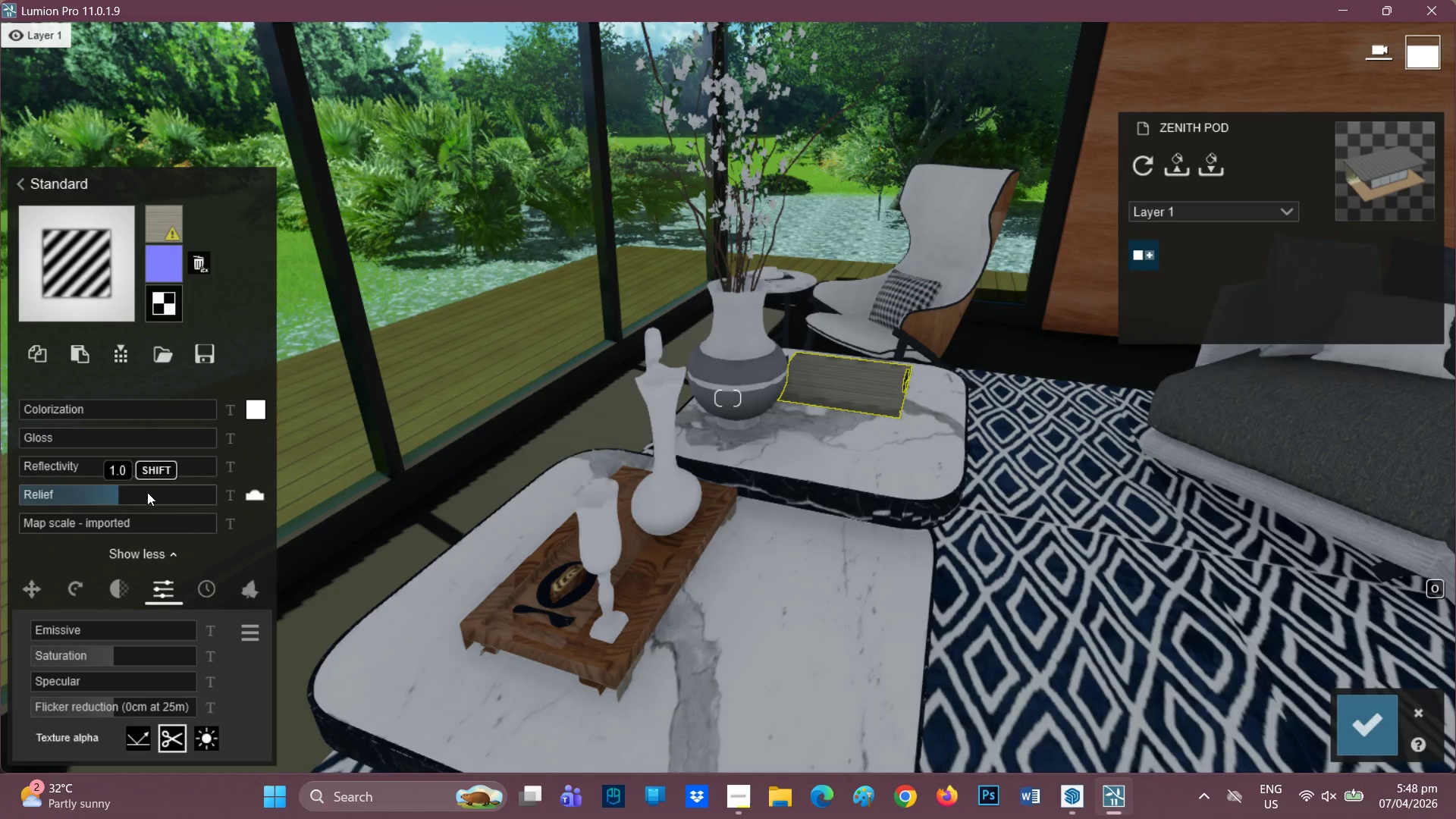 
left_click_drag(start_coordinate=[132, 493], to_coordinate=[290, 489])
 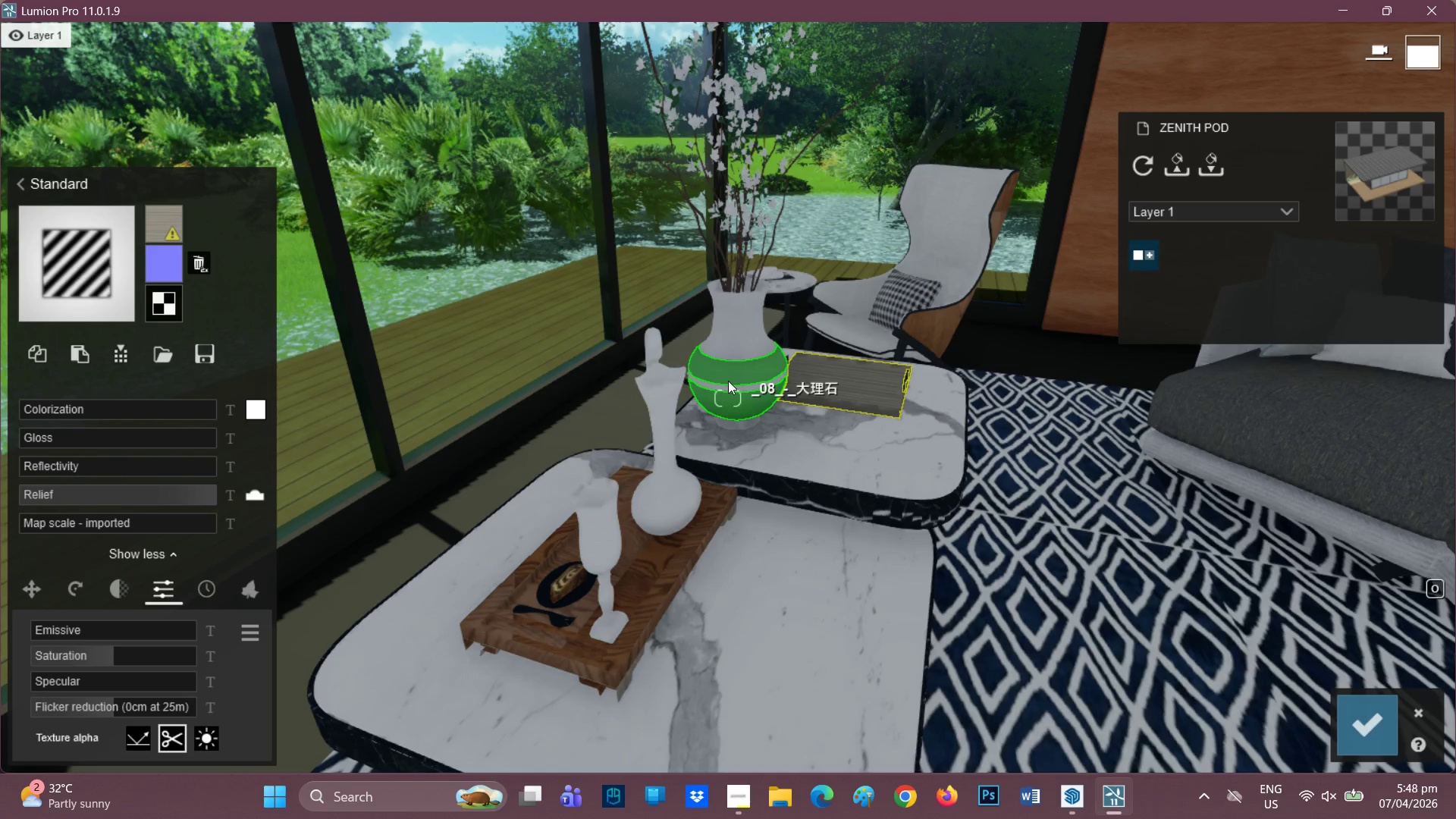 
left_click([728, 381])
 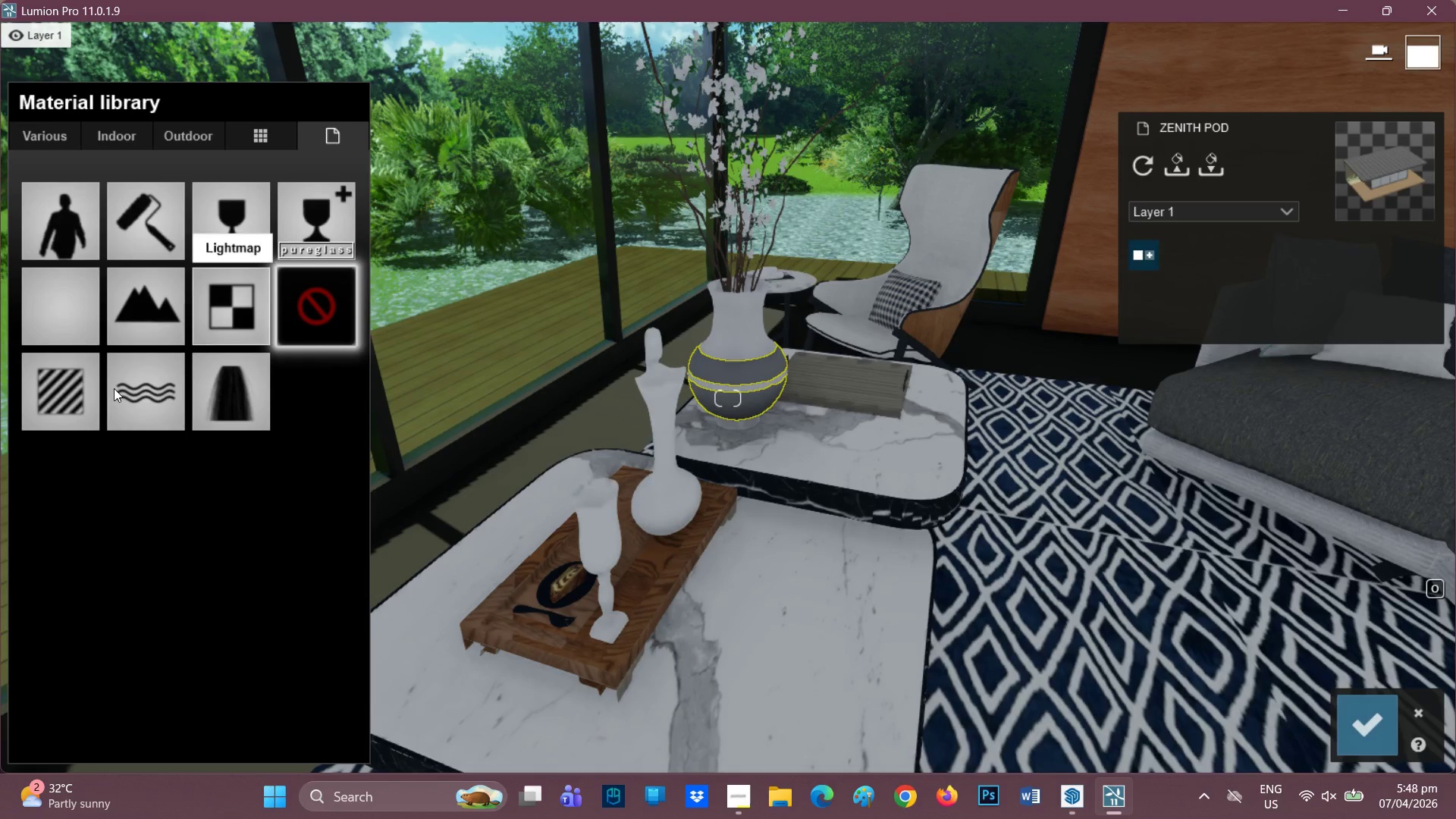 
left_click([52, 378])
 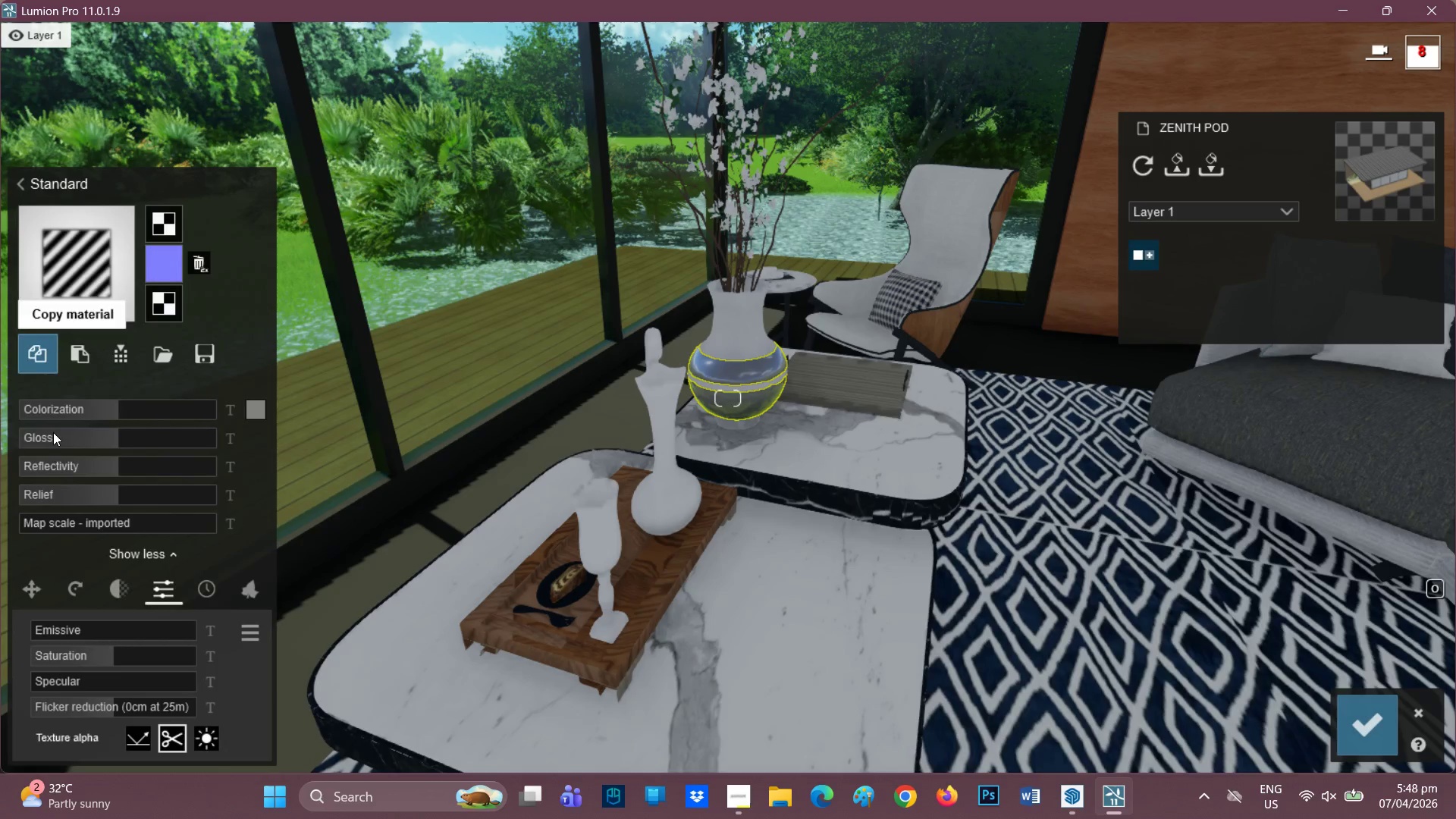 
wait(5.16)
 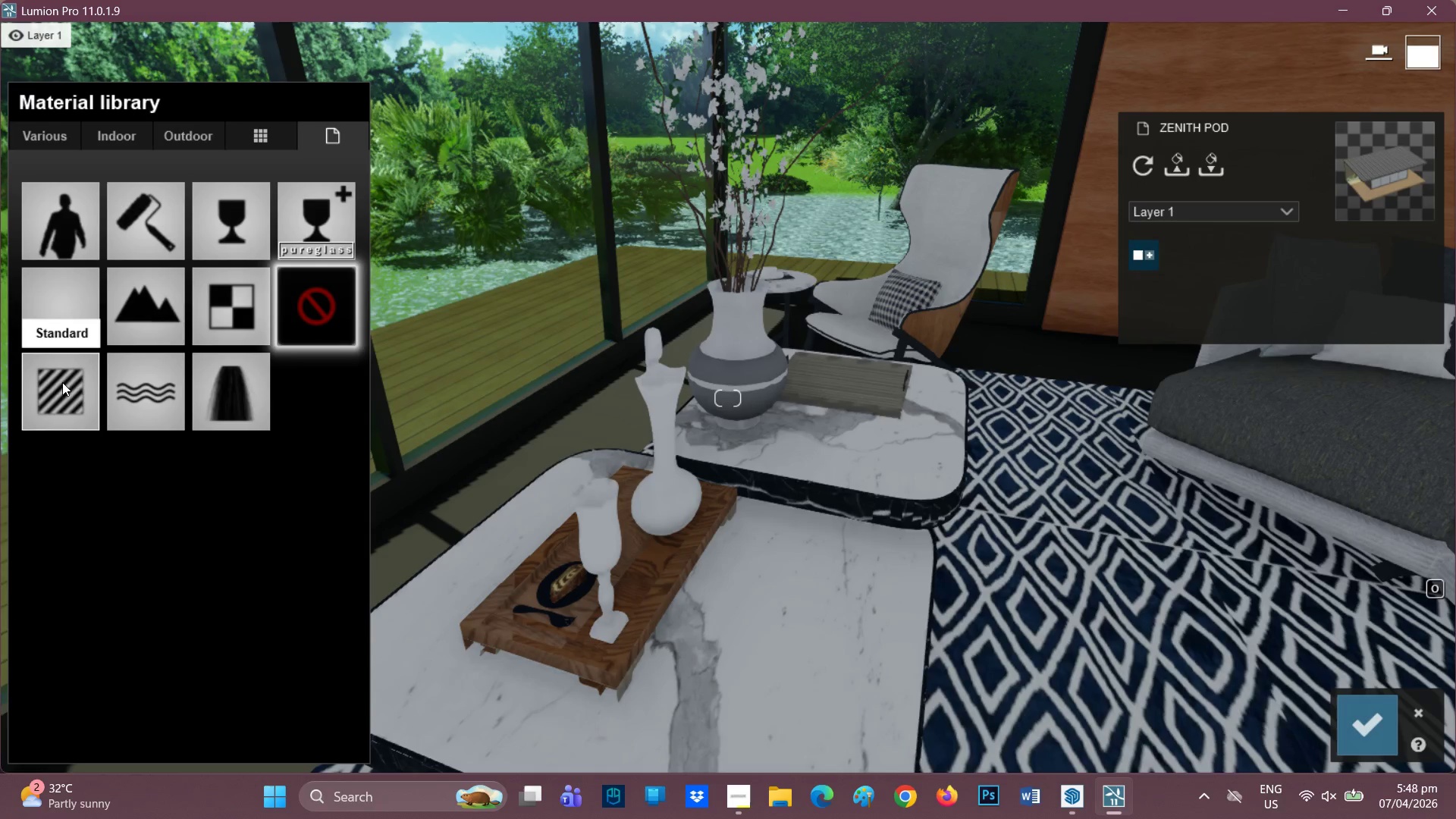 
left_click_drag(start_coordinate=[118, 479], to_coordinate=[18, 469])
 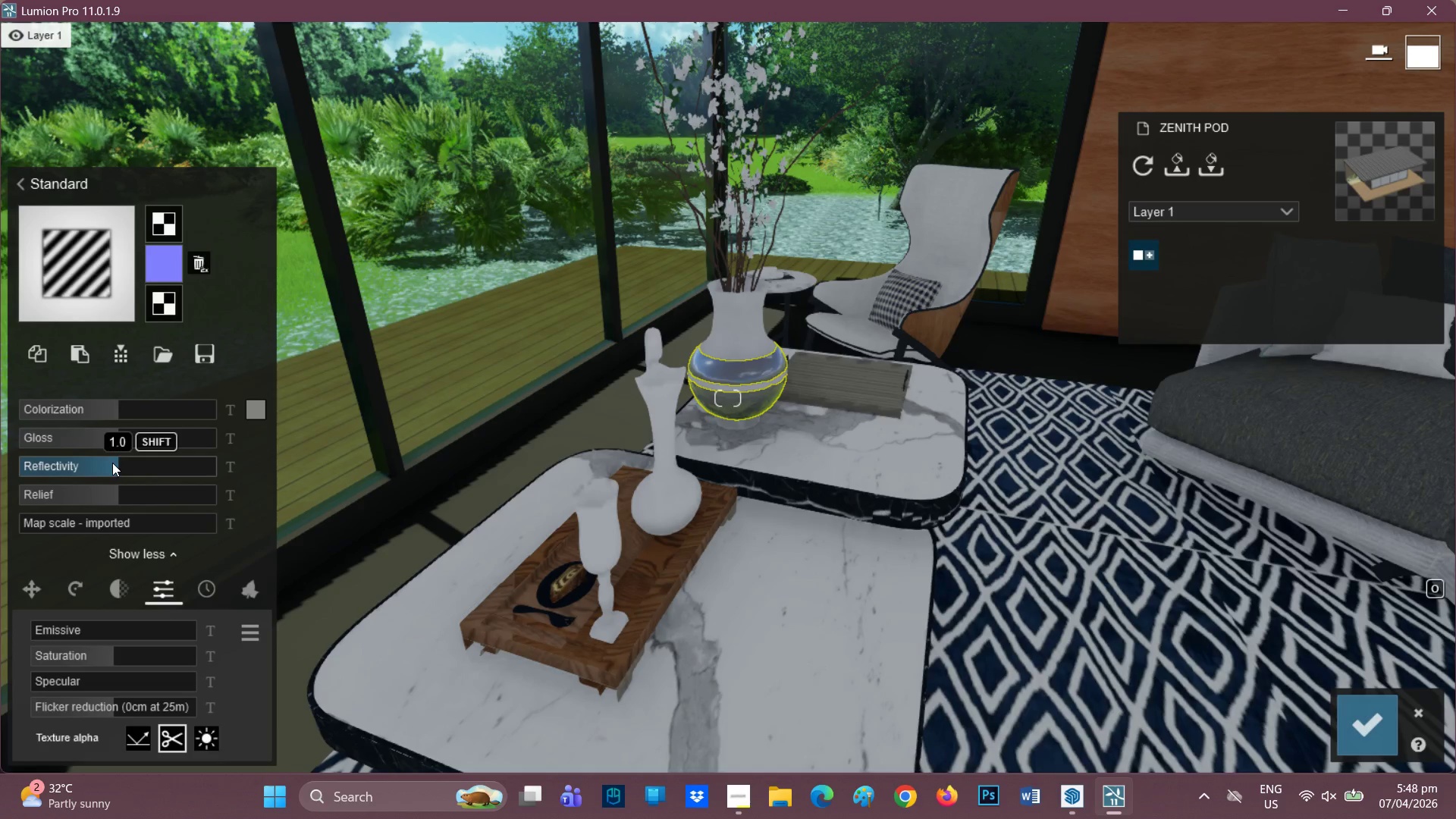 
left_click_drag(start_coordinate=[112, 463], to_coordinate=[8, 467])
 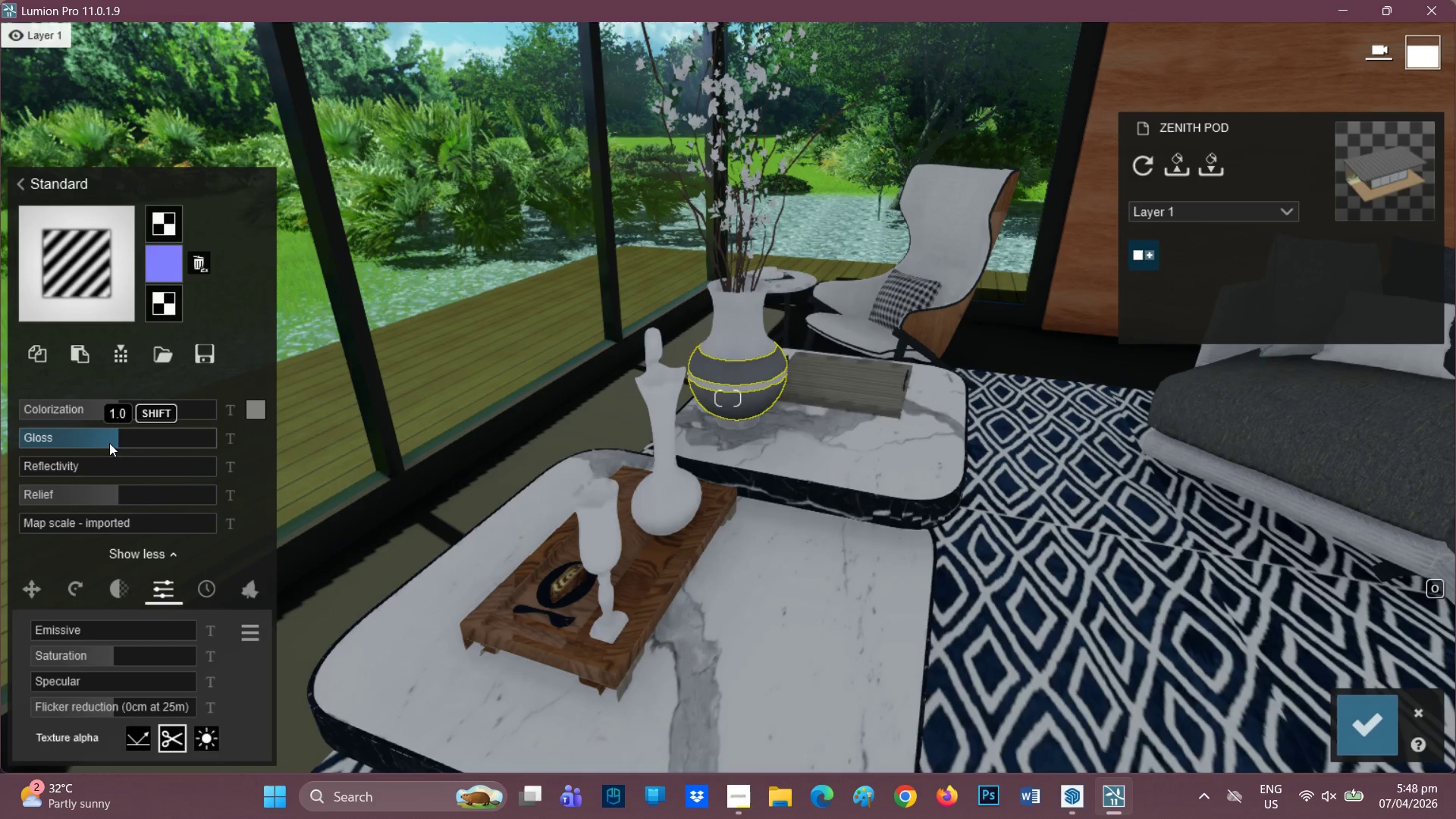 
left_click_drag(start_coordinate=[110, 436], to_coordinate=[84, 437])
 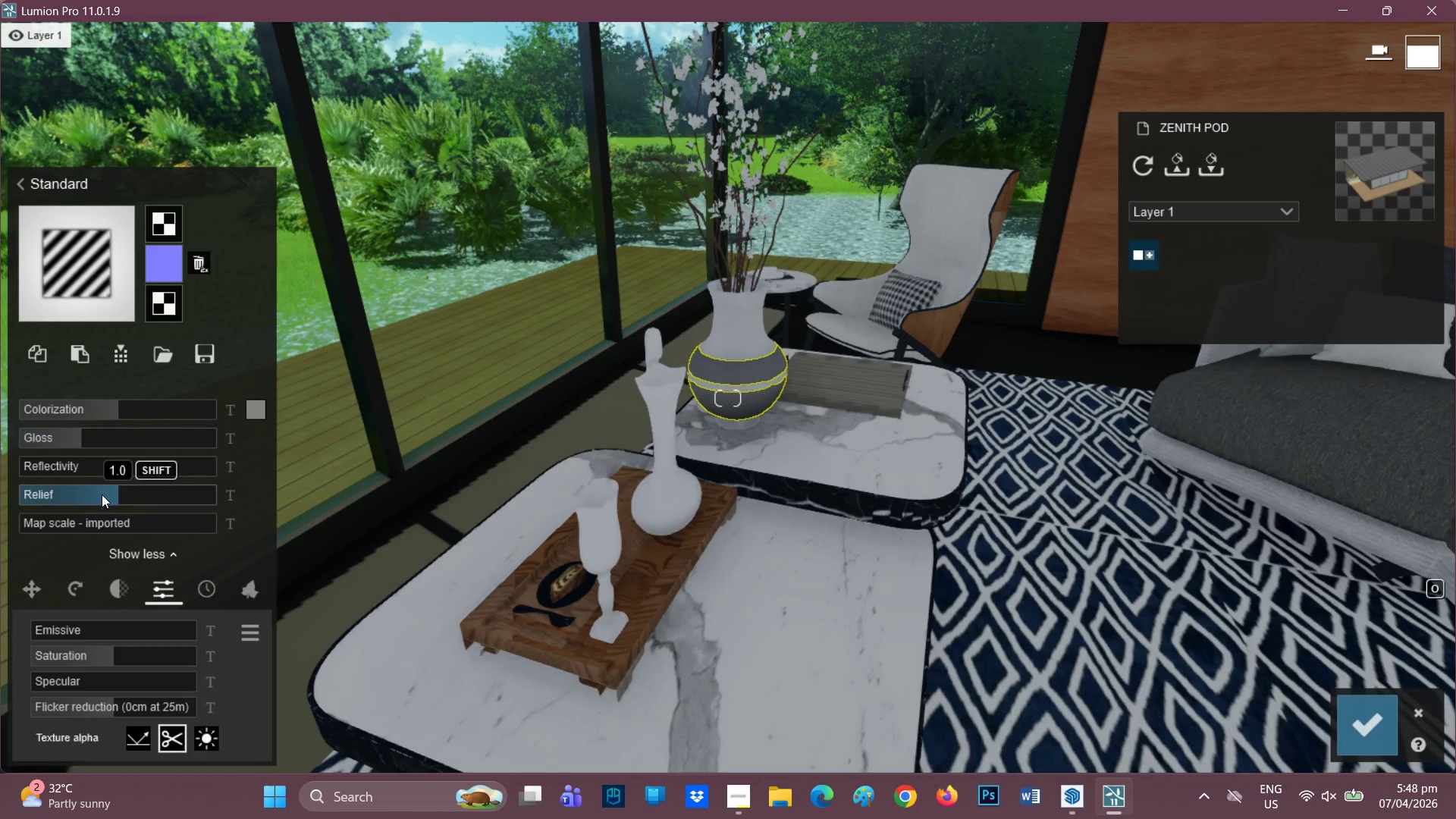 
left_click_drag(start_coordinate=[103, 494], to_coordinate=[262, 477])
 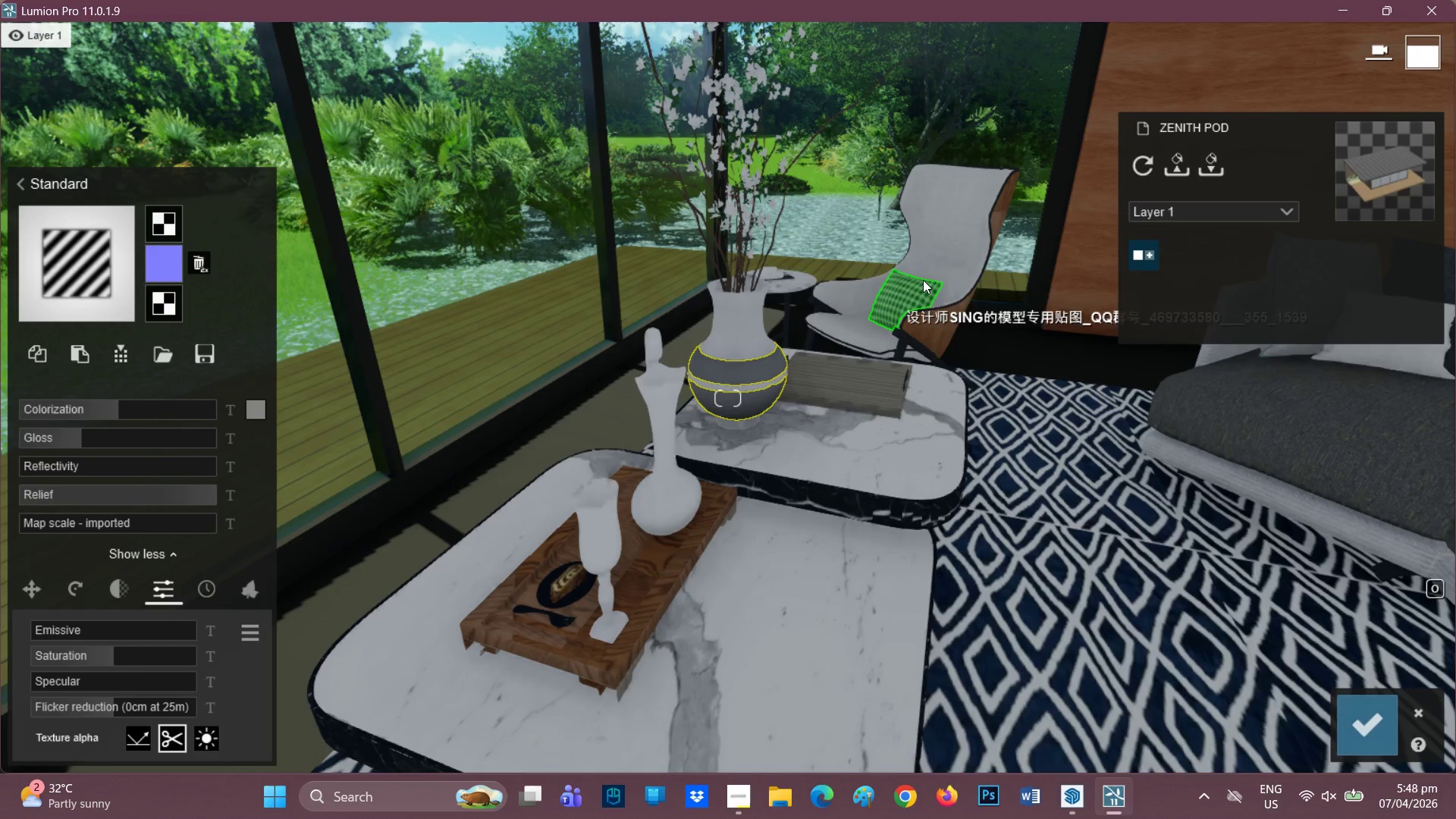 
left_click([951, 244])
 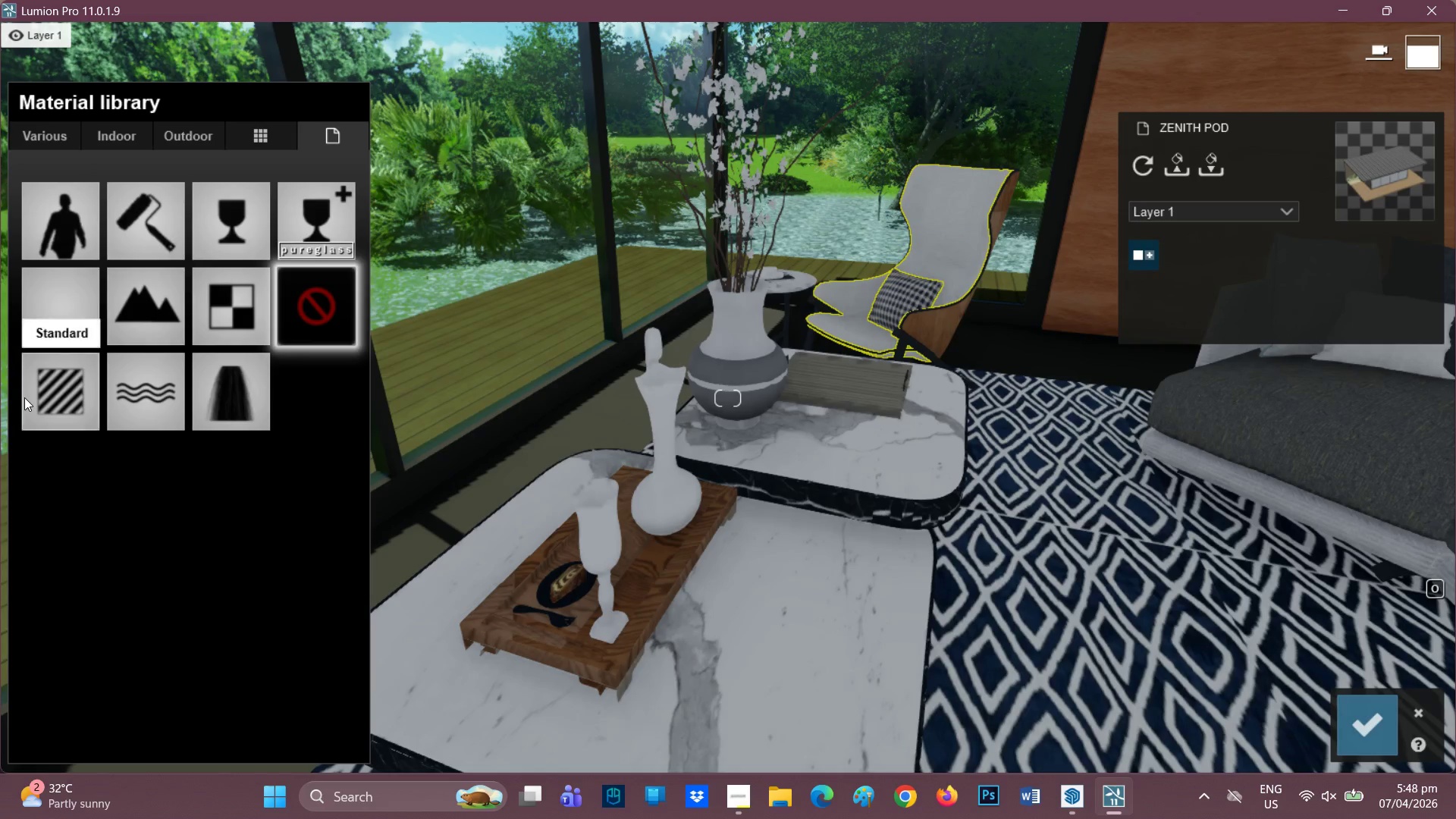 
left_click([46, 394])
 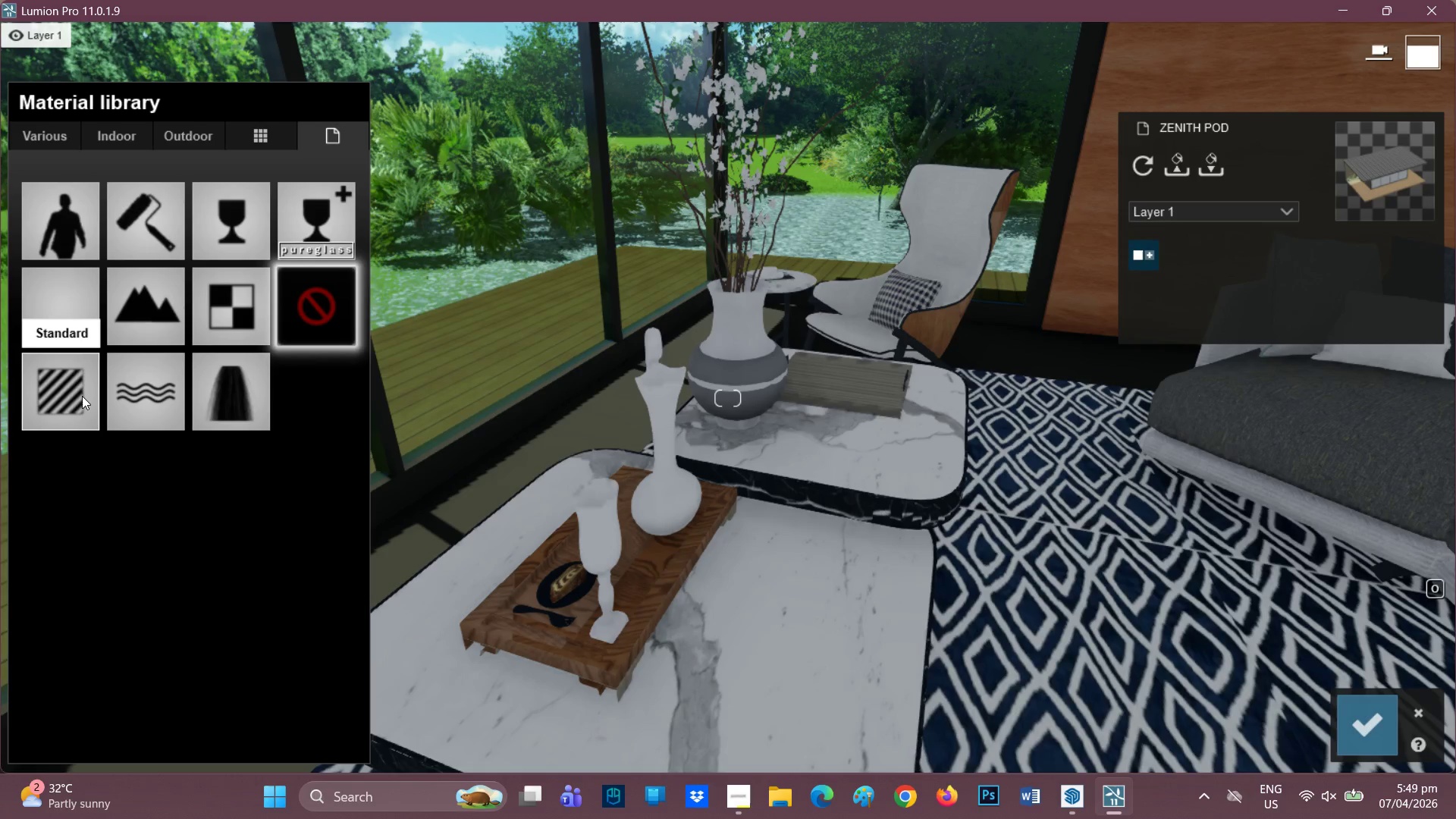 
mouse_move([77, 411])
 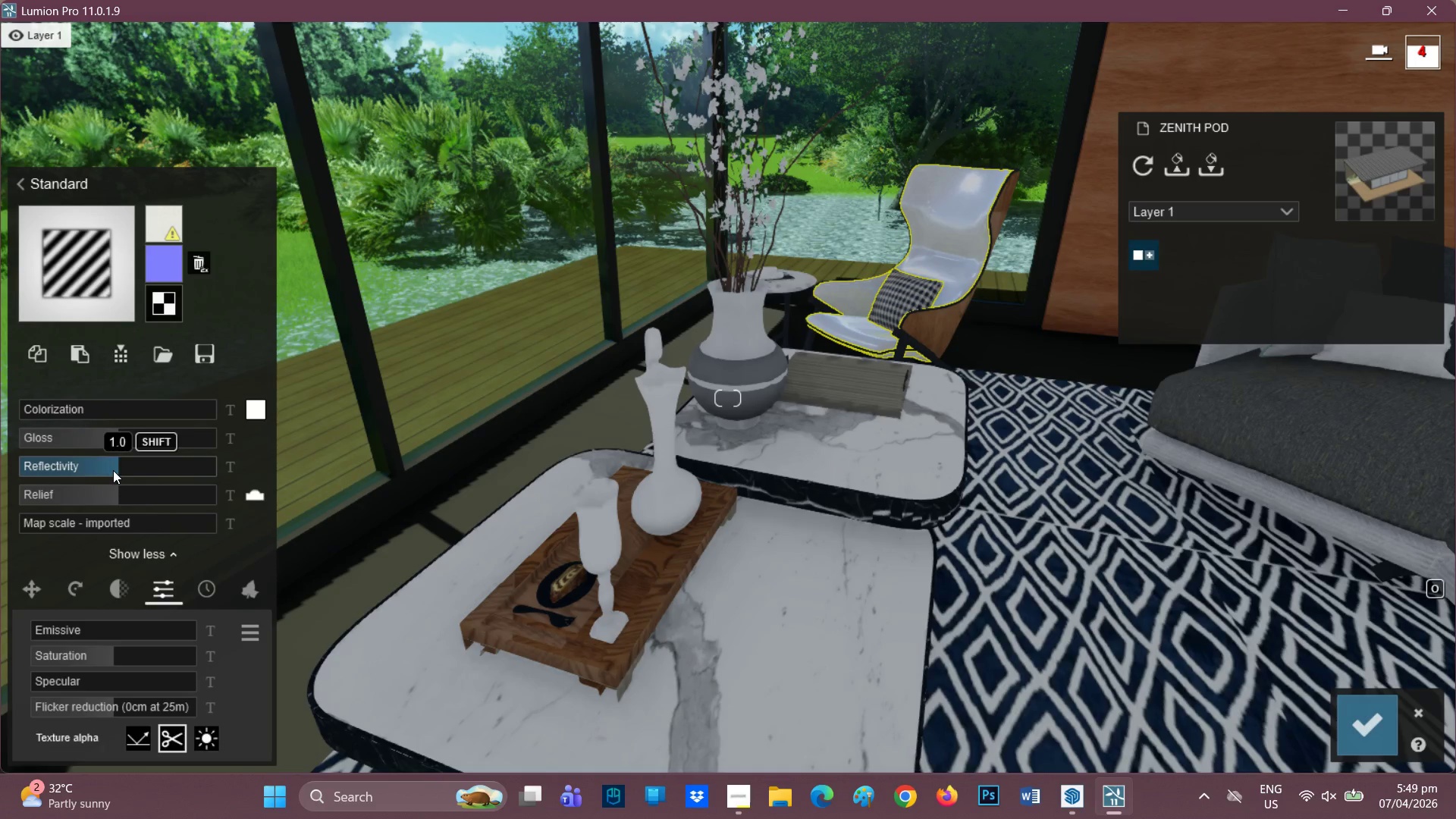 
left_click_drag(start_coordinate=[113, 471], to_coordinate=[14, 467])
 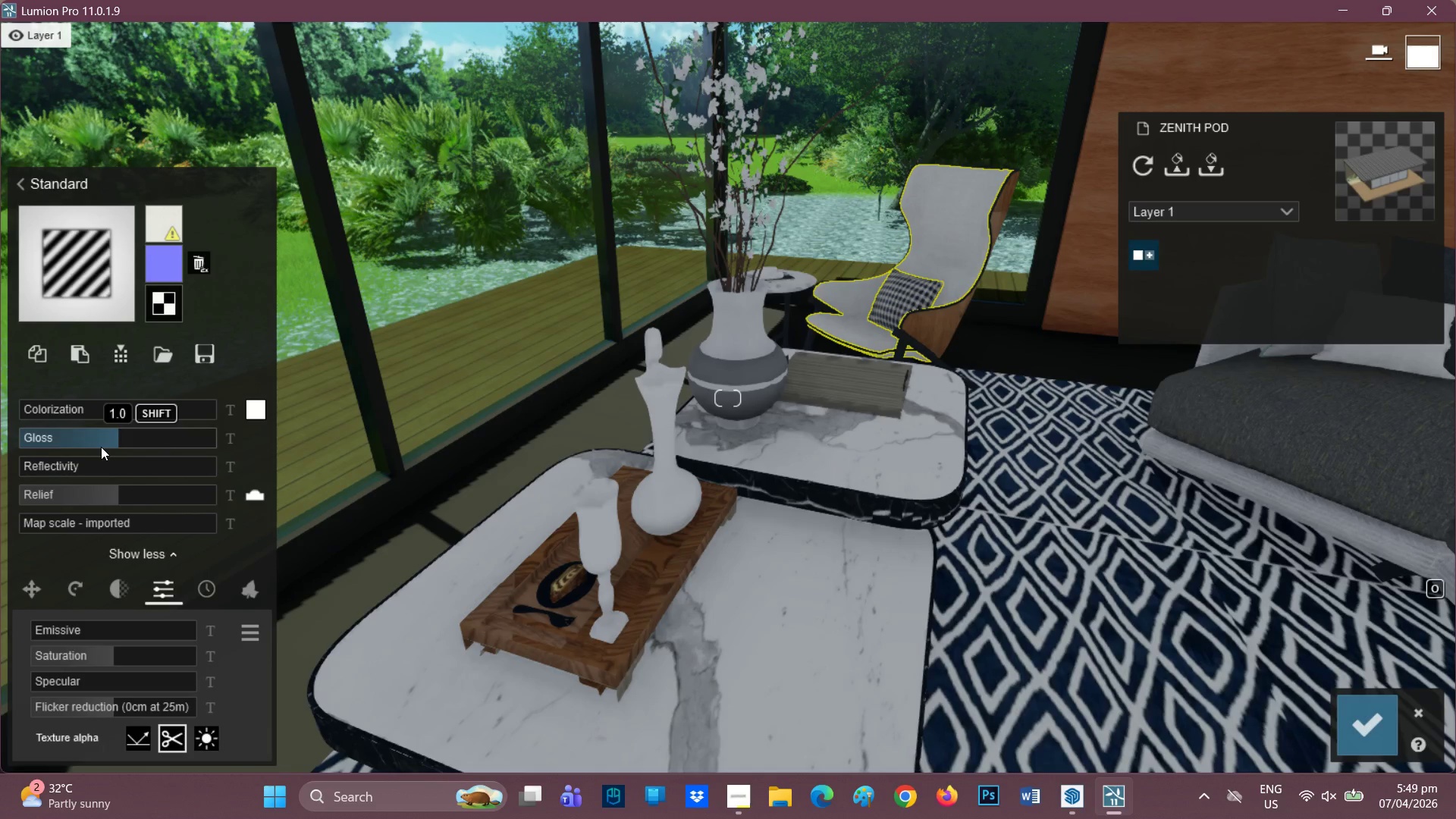 
left_click_drag(start_coordinate=[100, 446], to_coordinate=[16, 442])
 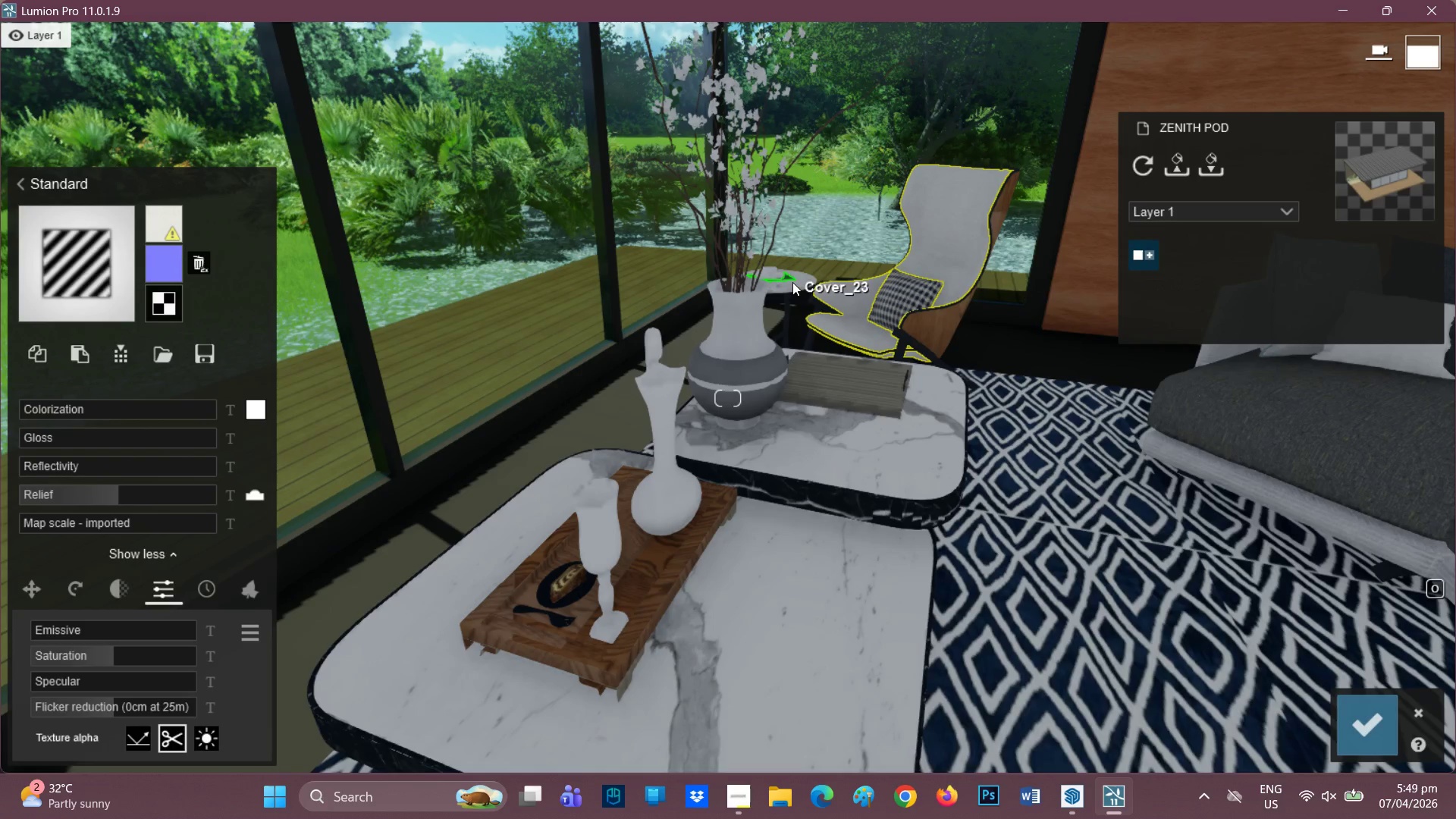 
left_click([797, 281])
 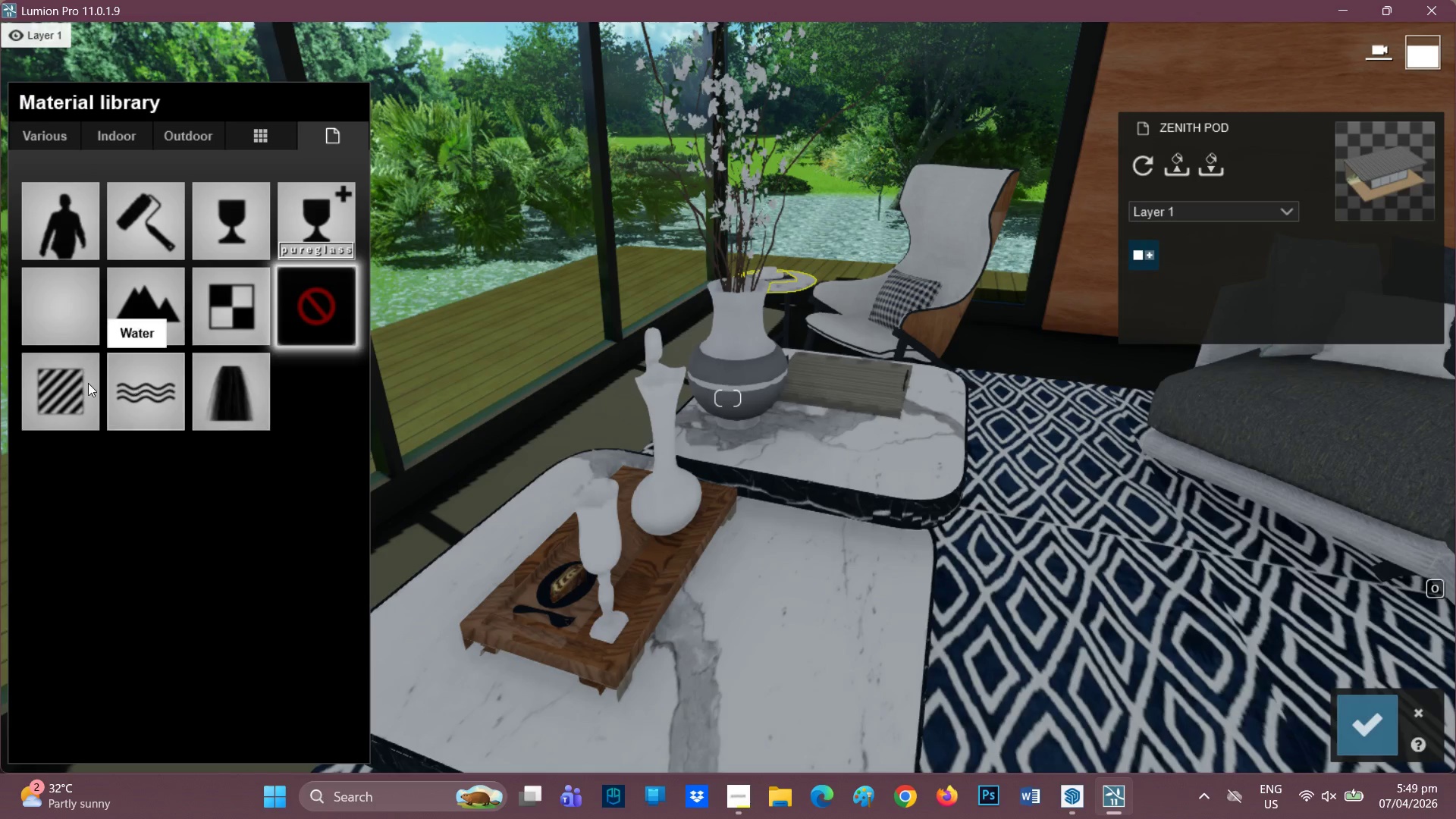 
left_click([85, 391])
 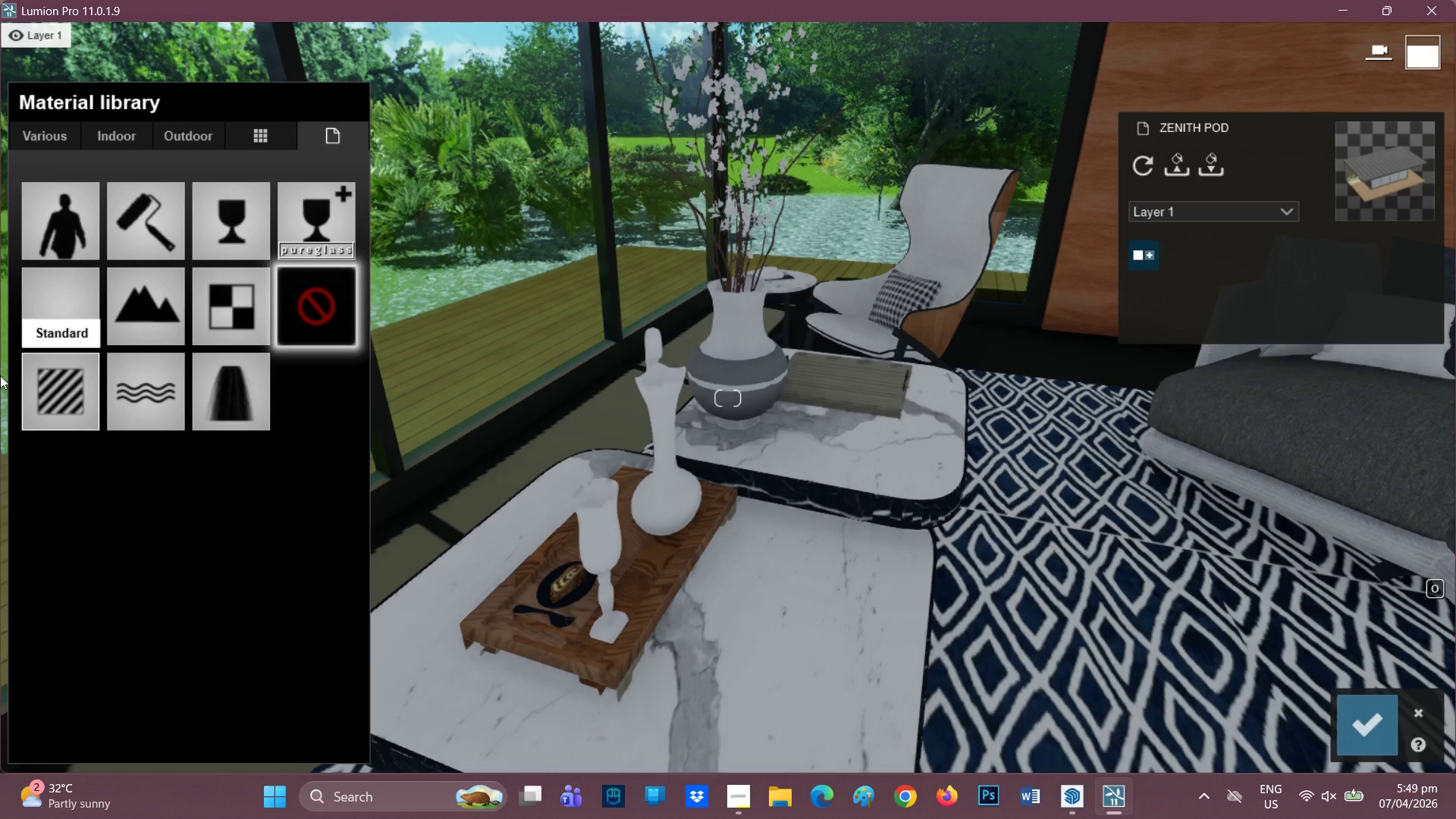 
mouse_move([284, 361])
 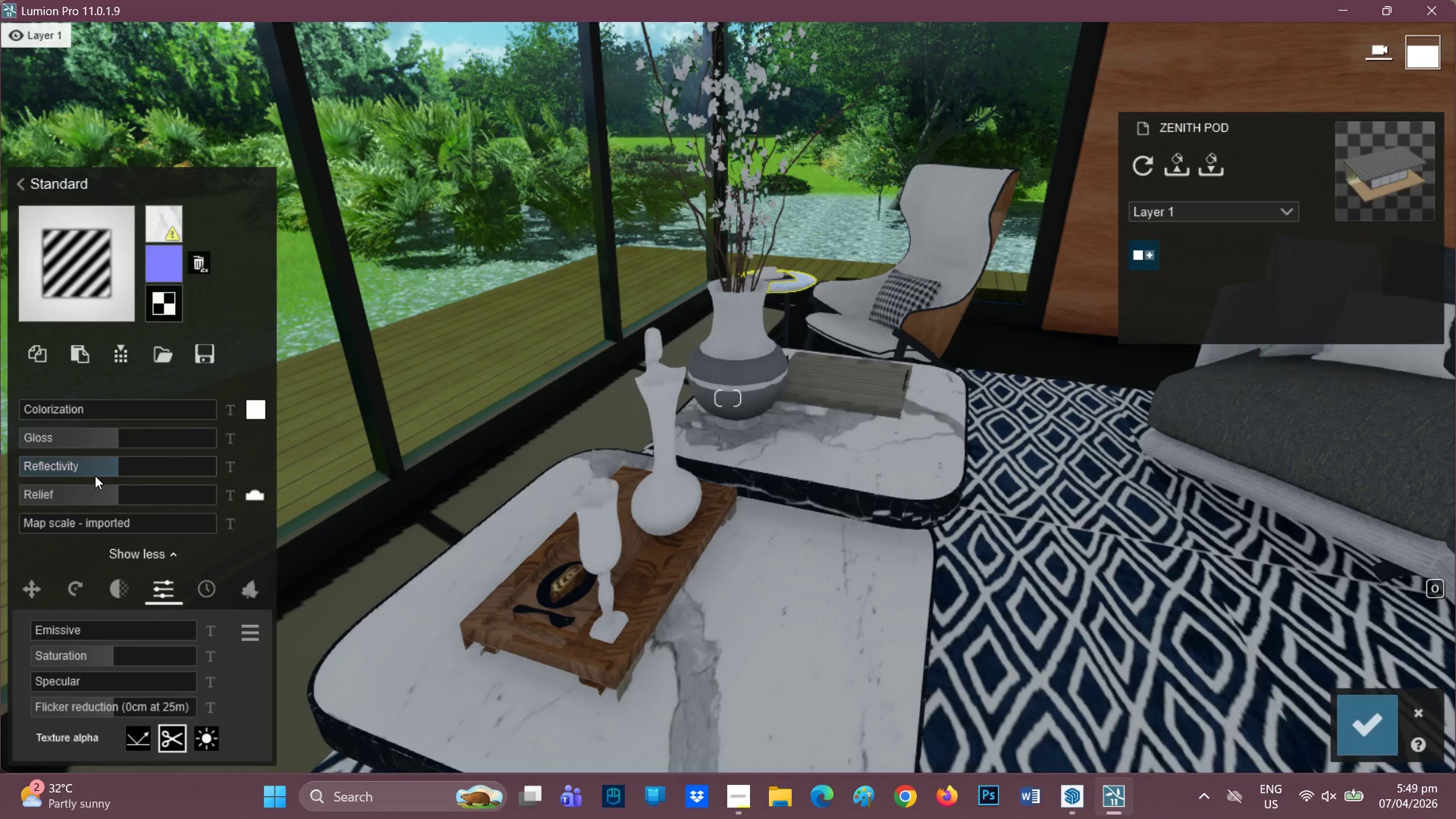 
left_click_drag(start_coordinate=[99, 471], to_coordinate=[0, 469])
 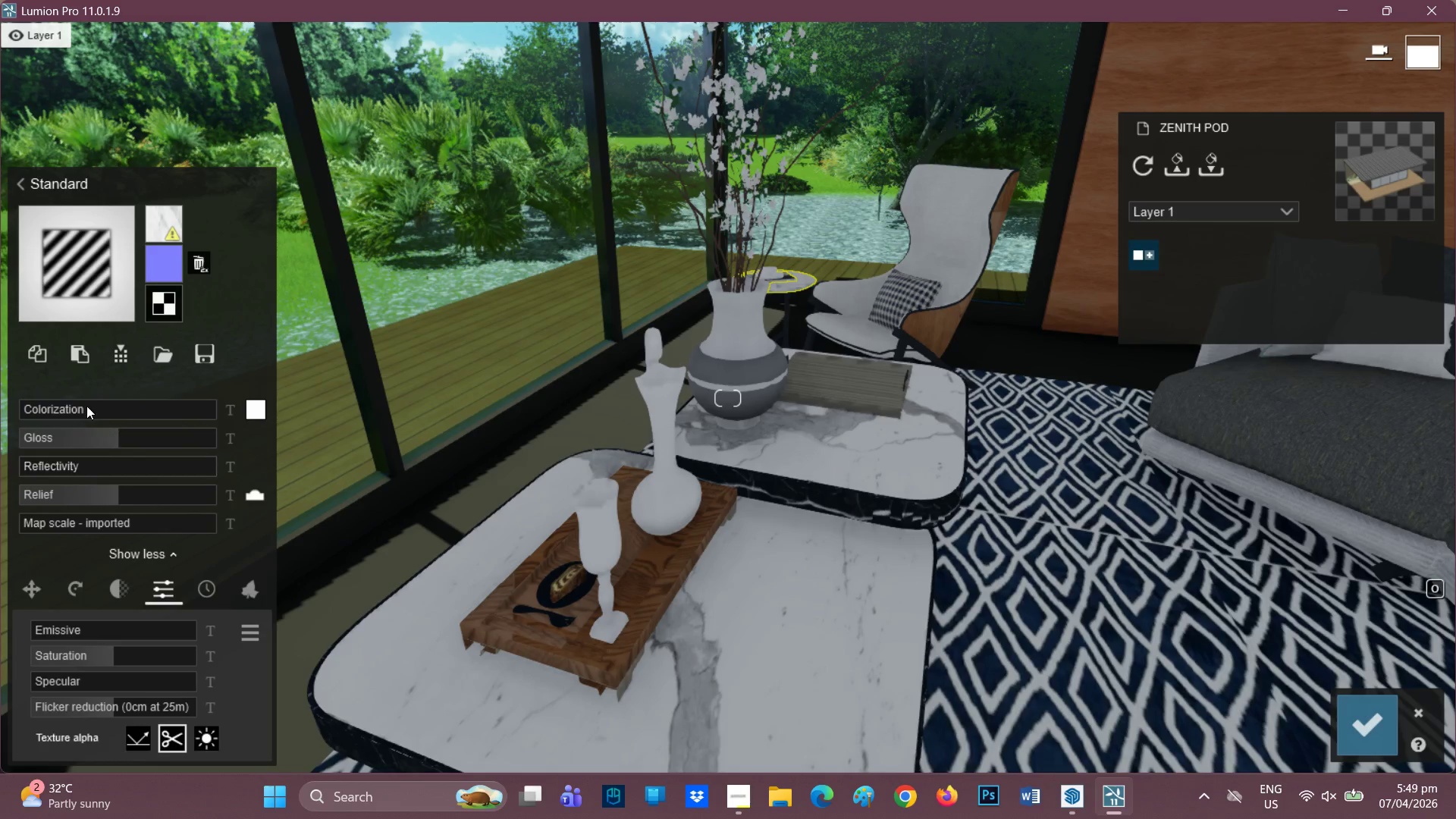 
left_click_drag(start_coordinate=[115, 438], to_coordinate=[0, 444])
 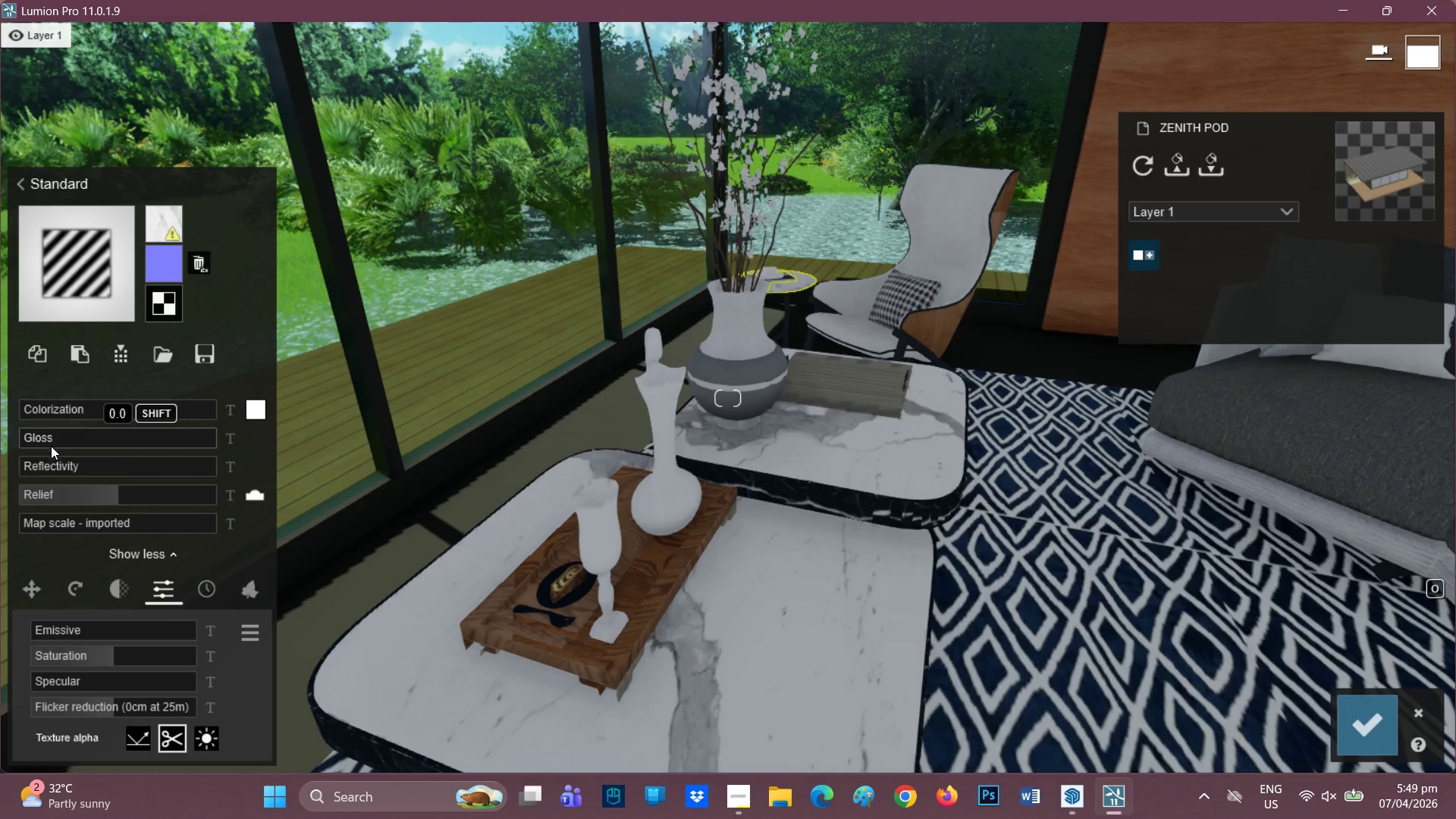 
left_click_drag(start_coordinate=[55, 443], to_coordinate=[74, 441])
 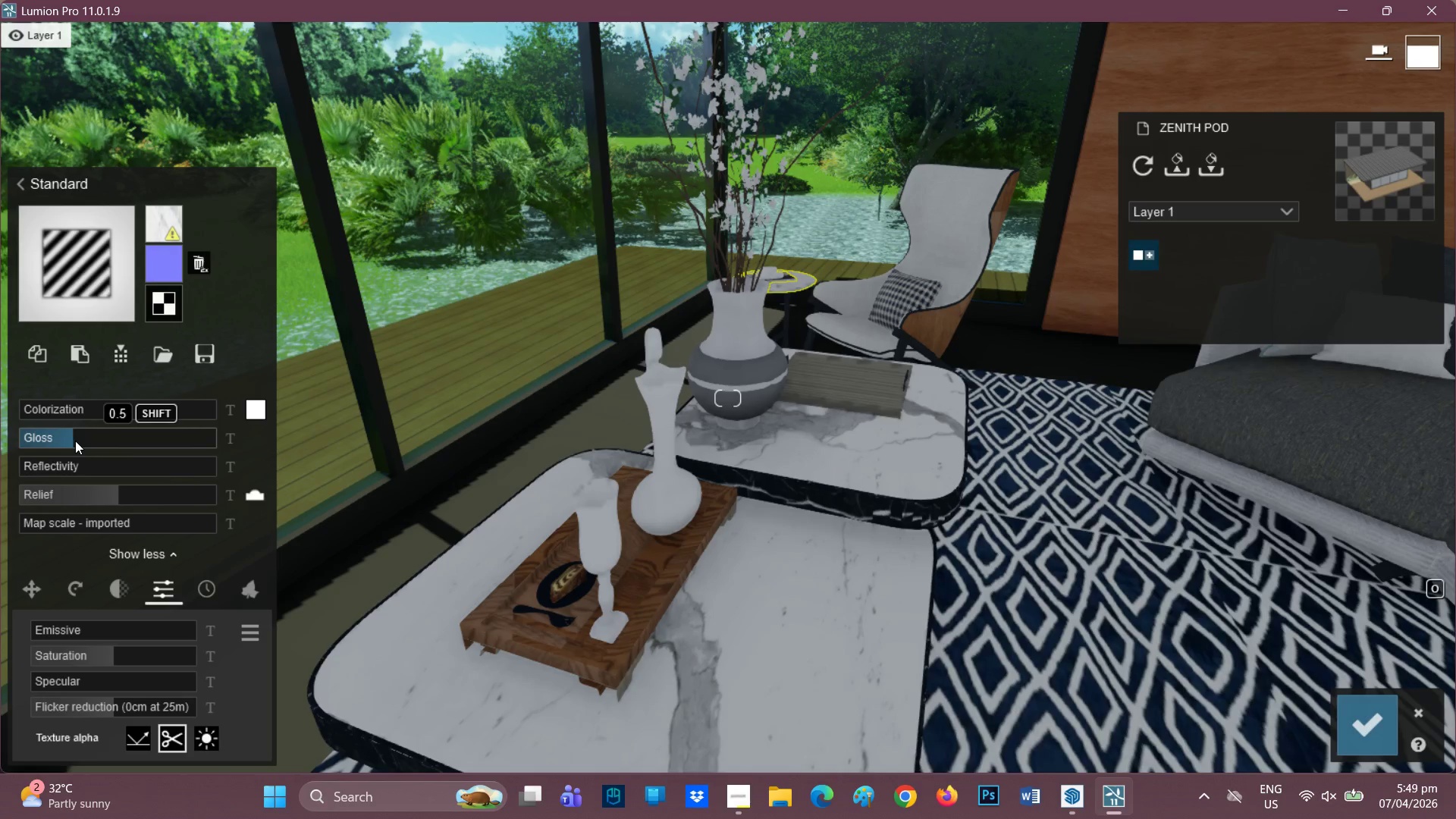 
left_click_drag(start_coordinate=[75, 441], to_coordinate=[79, 441])
 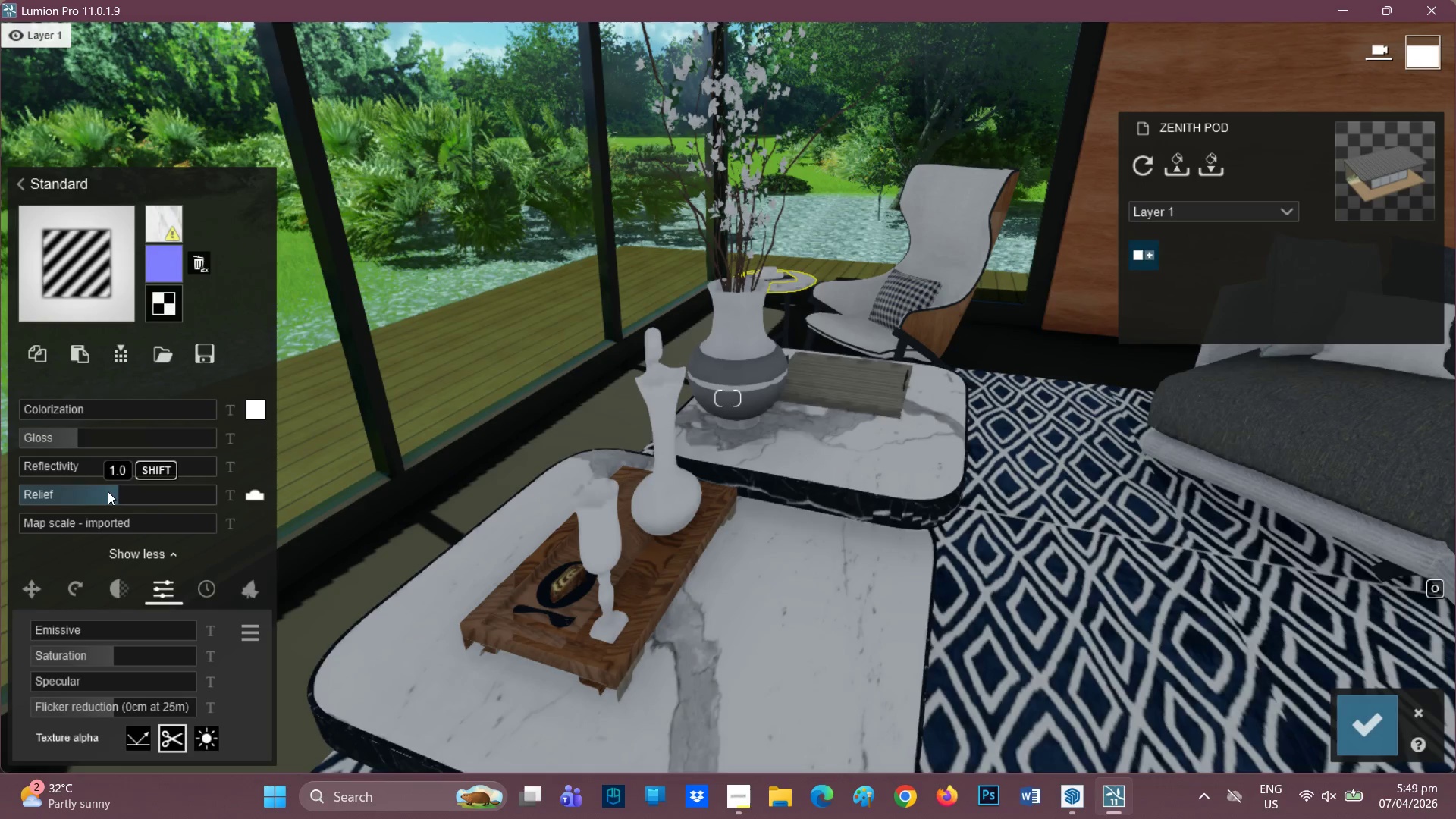 
left_click_drag(start_coordinate=[109, 491], to_coordinate=[239, 488])
 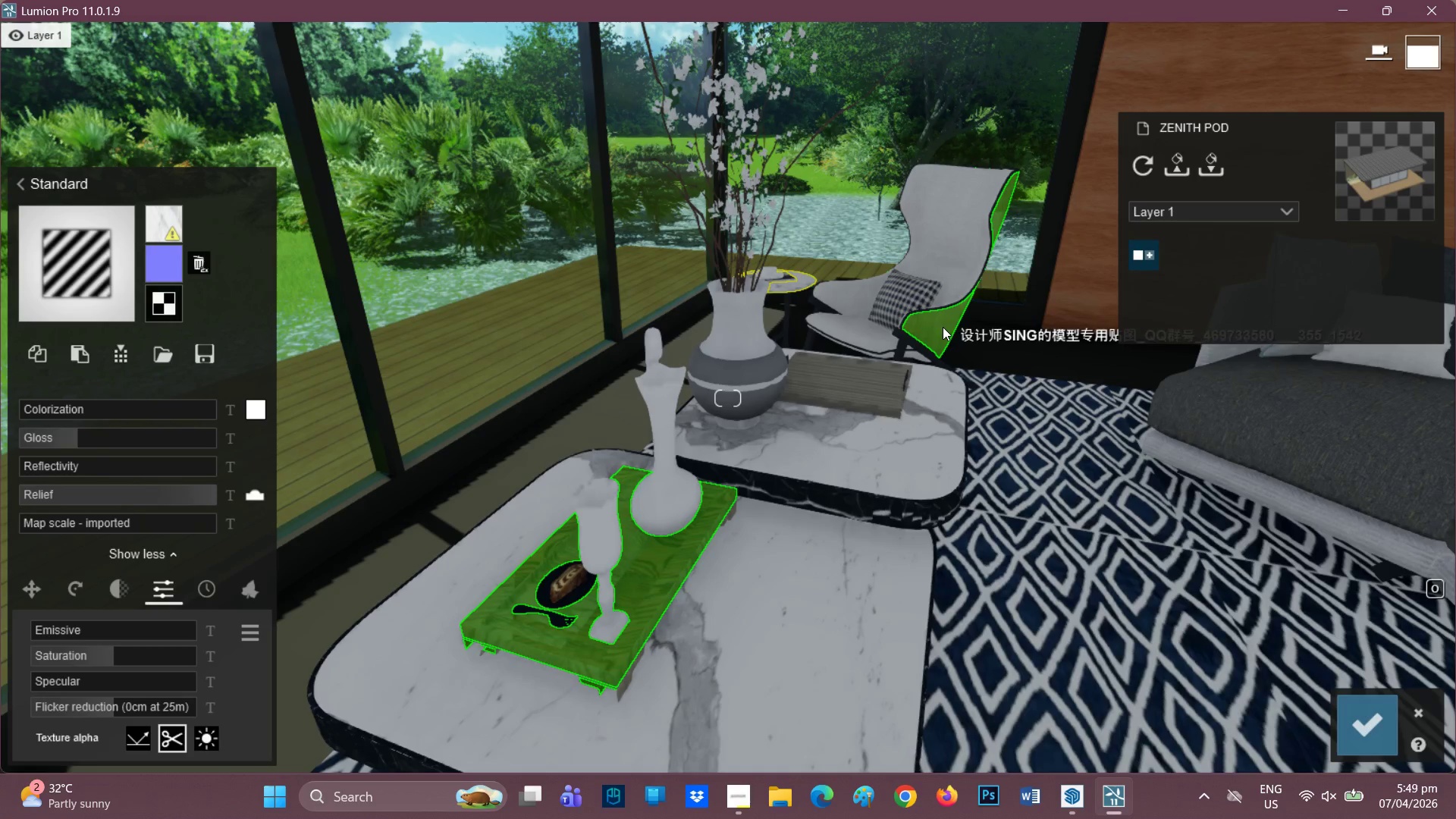 
left_click([943, 326])
 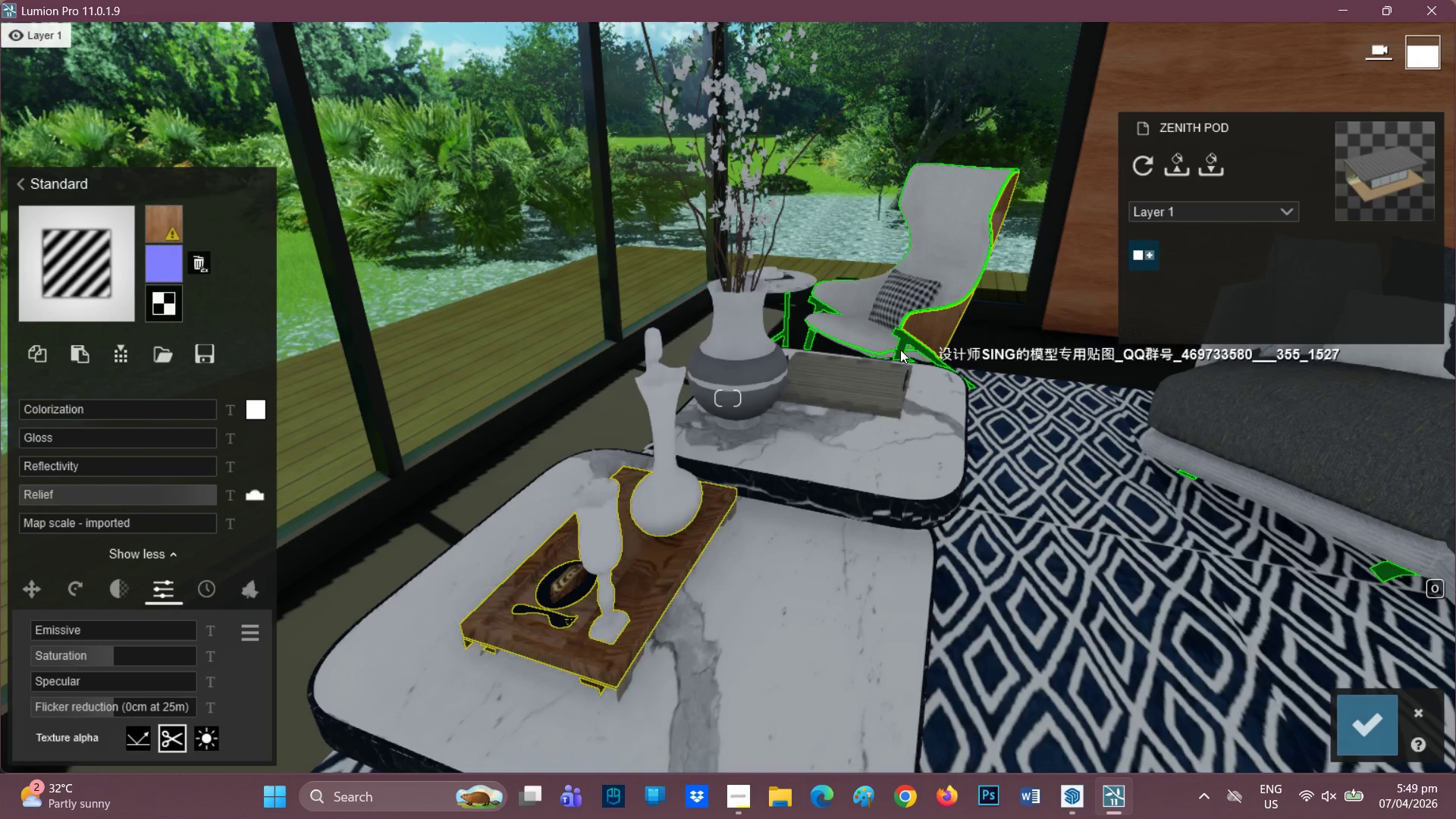 
left_click([903, 344])
 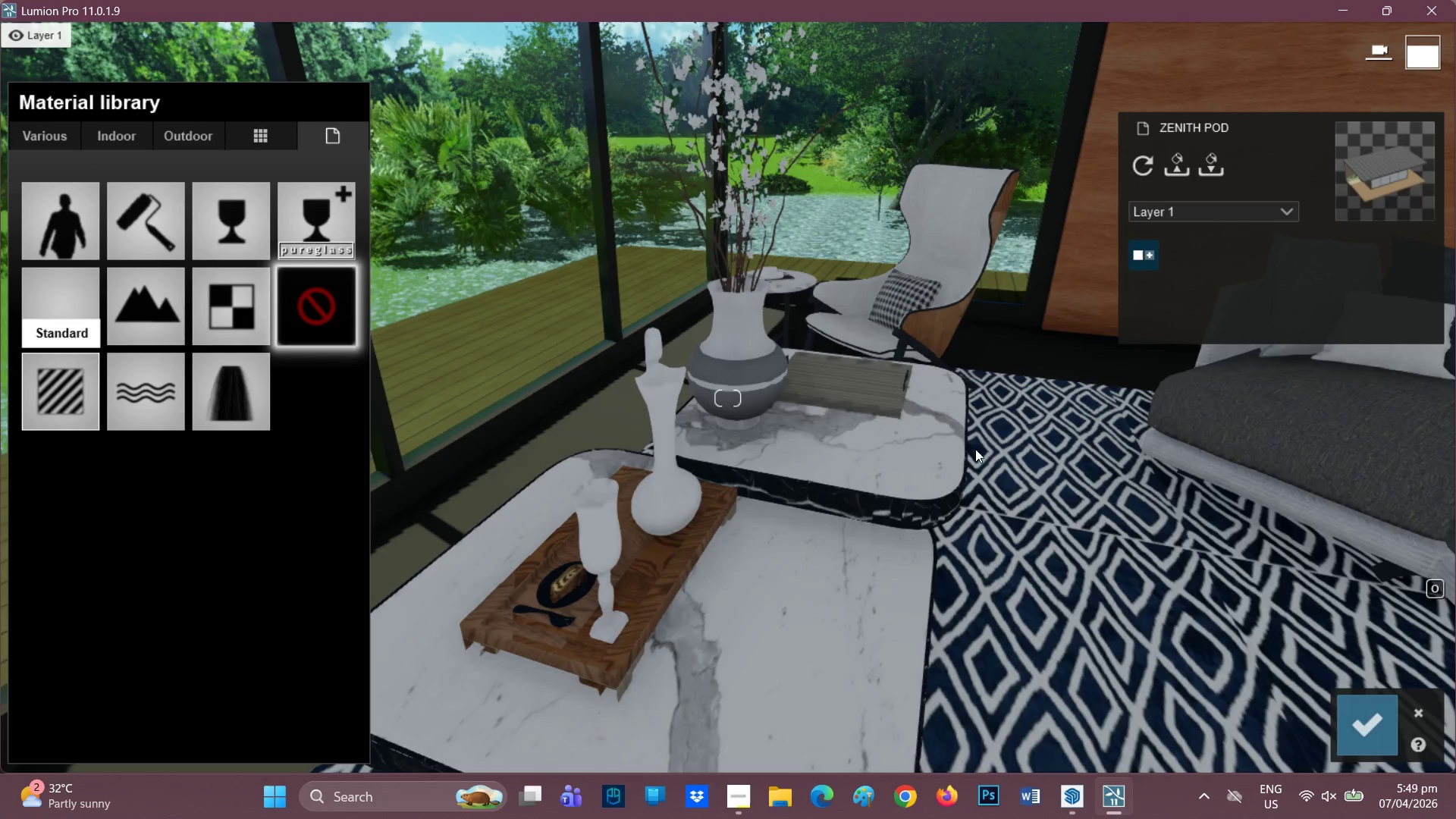 
wait(5.27)
 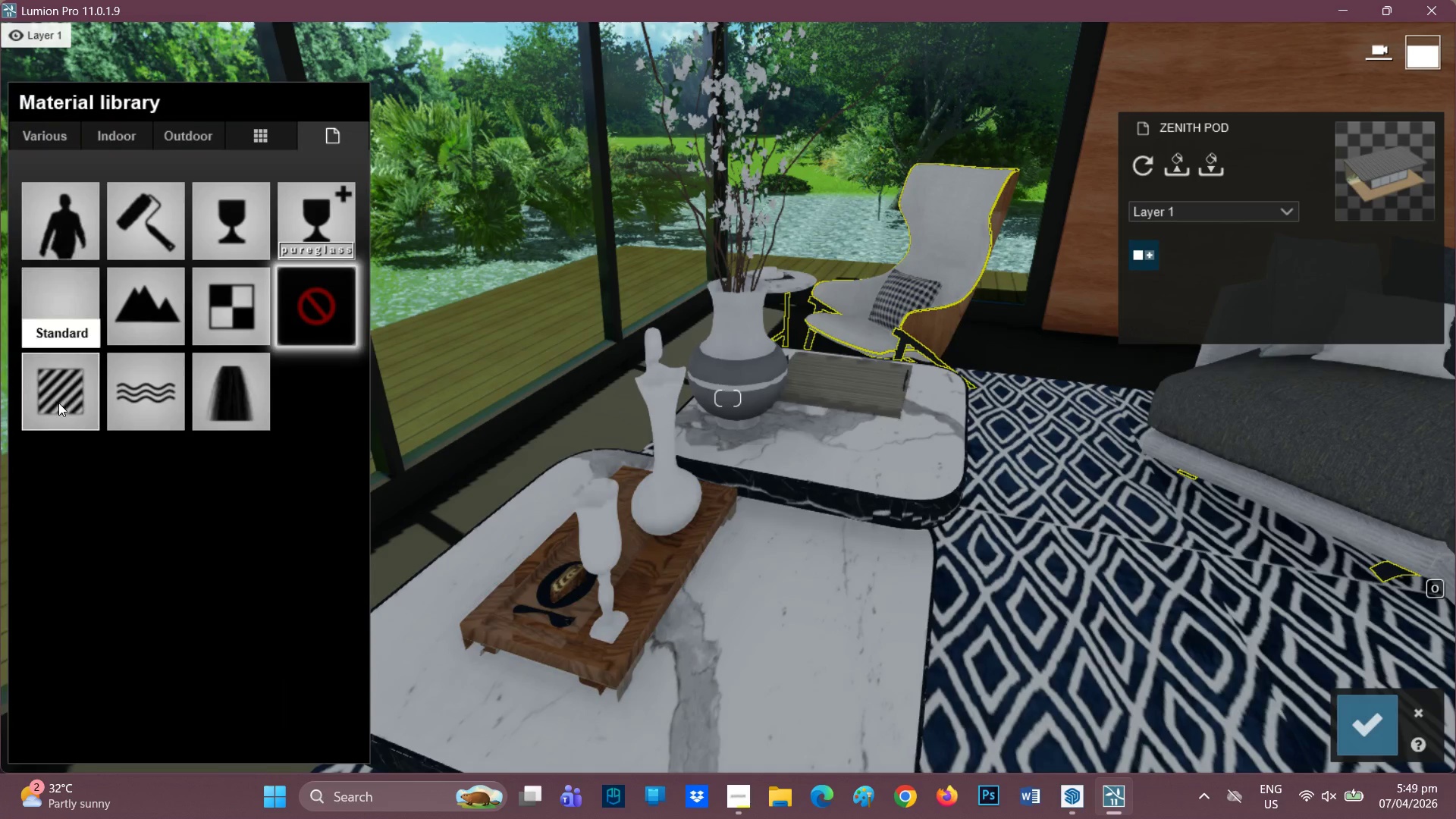 
left_click([66, 388])
 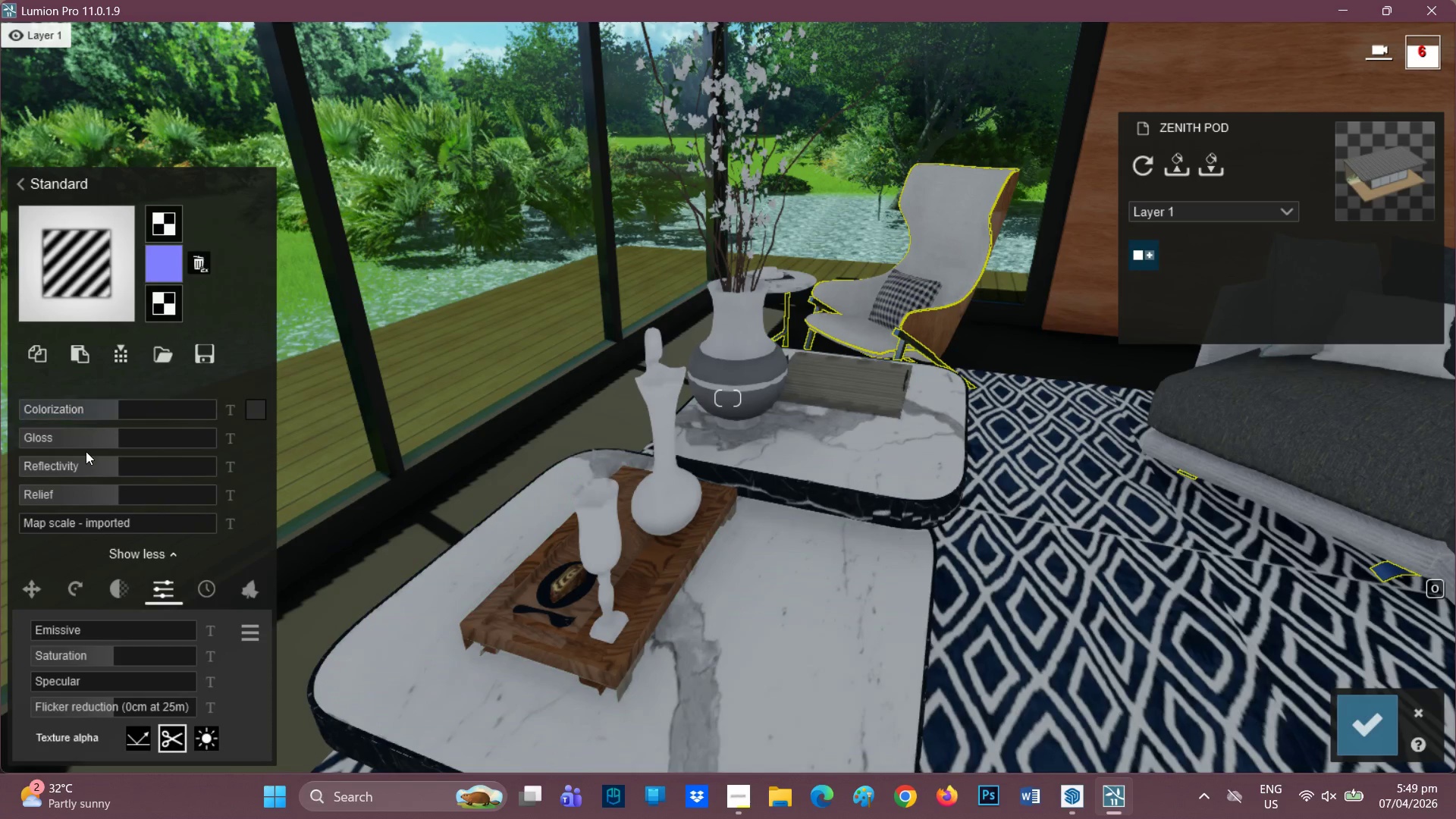 
left_click_drag(start_coordinate=[113, 474], to_coordinate=[3, 472])
 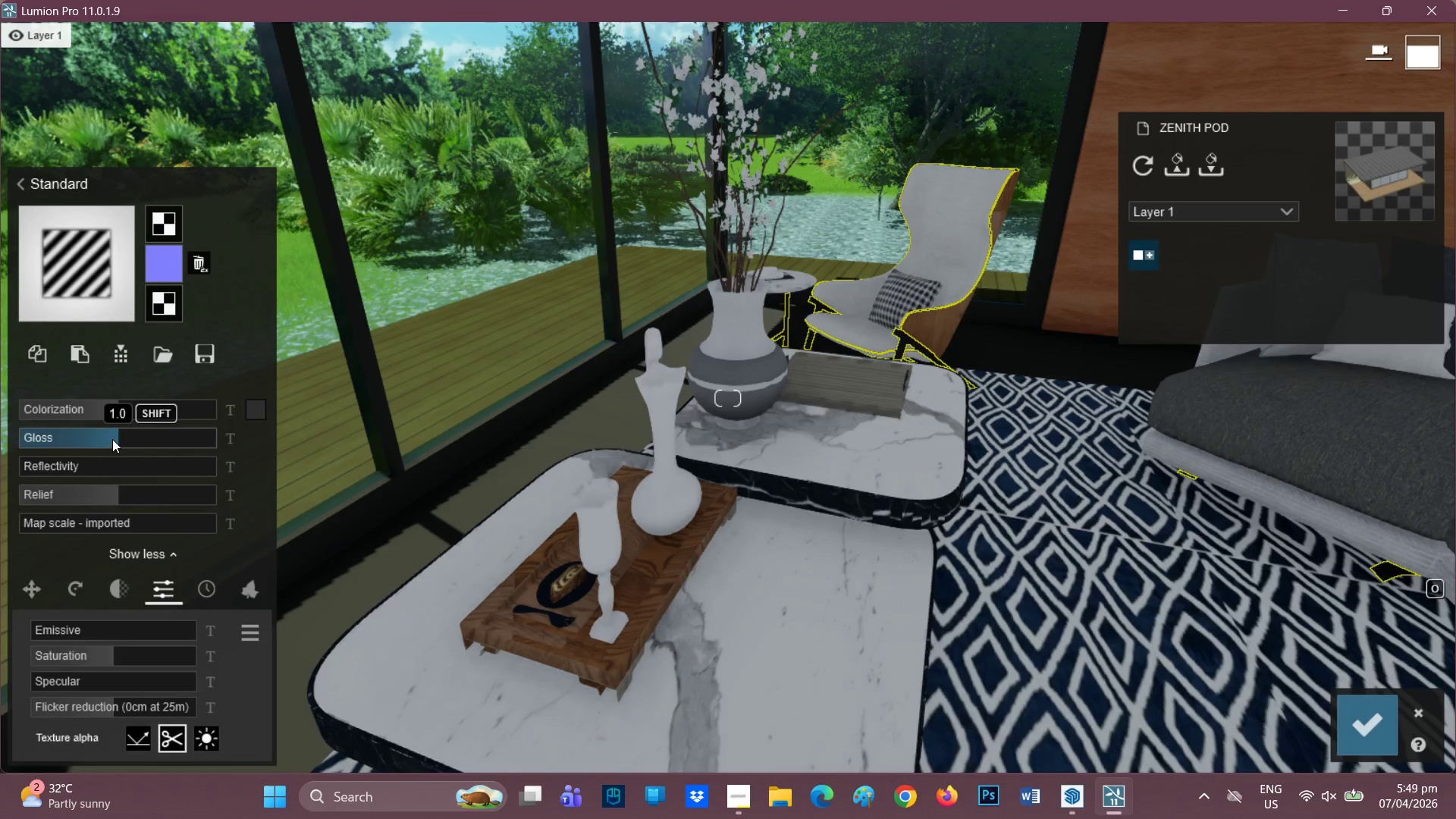 
left_click_drag(start_coordinate=[112, 439], to_coordinate=[0, 434])
 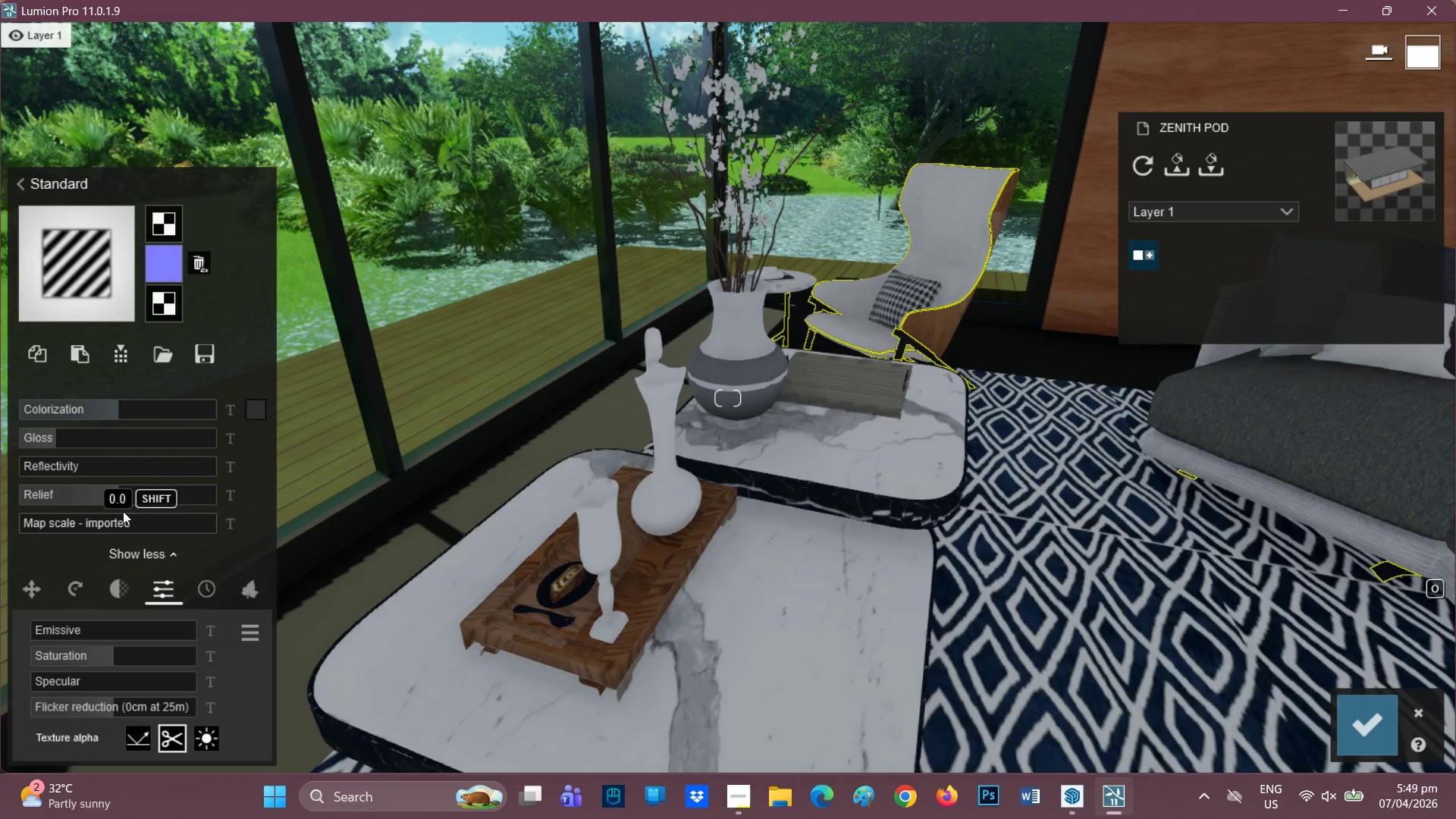 
left_click_drag(start_coordinate=[111, 488], to_coordinate=[237, 501])
 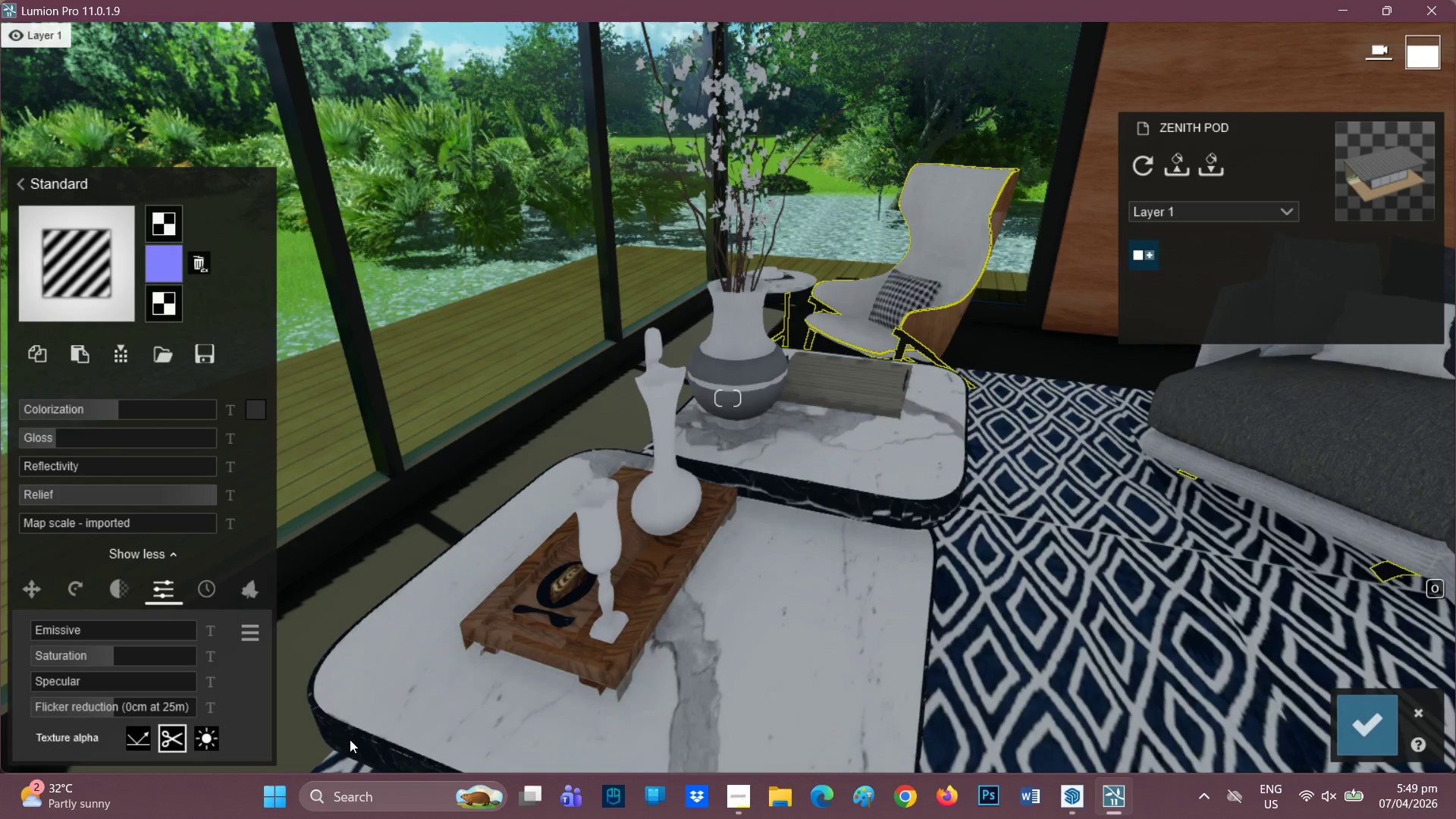 
scroll: coordinate [366, 733], scroll_direction: down, amount: 1.0
 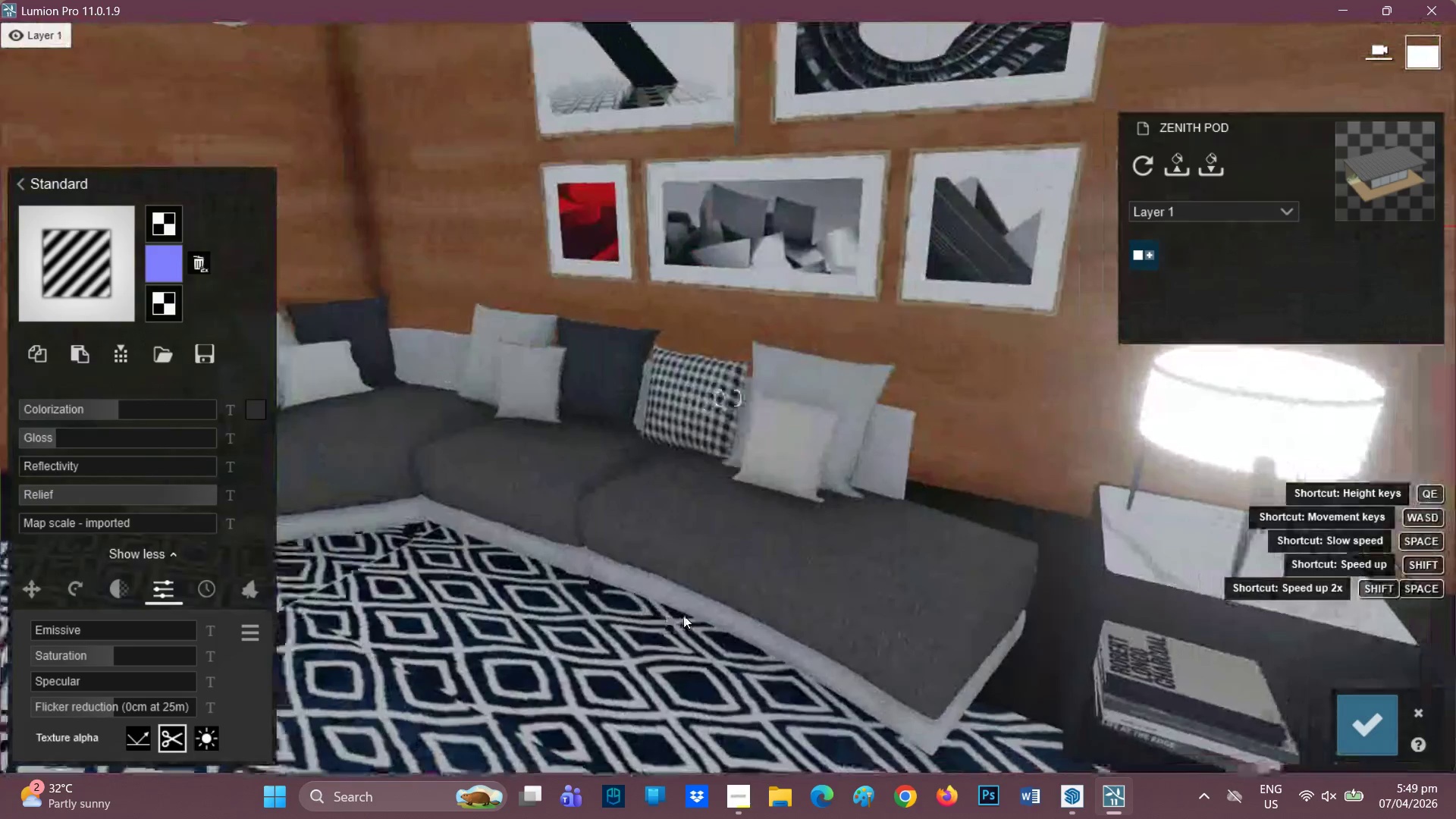 
wait(6.61)
 